 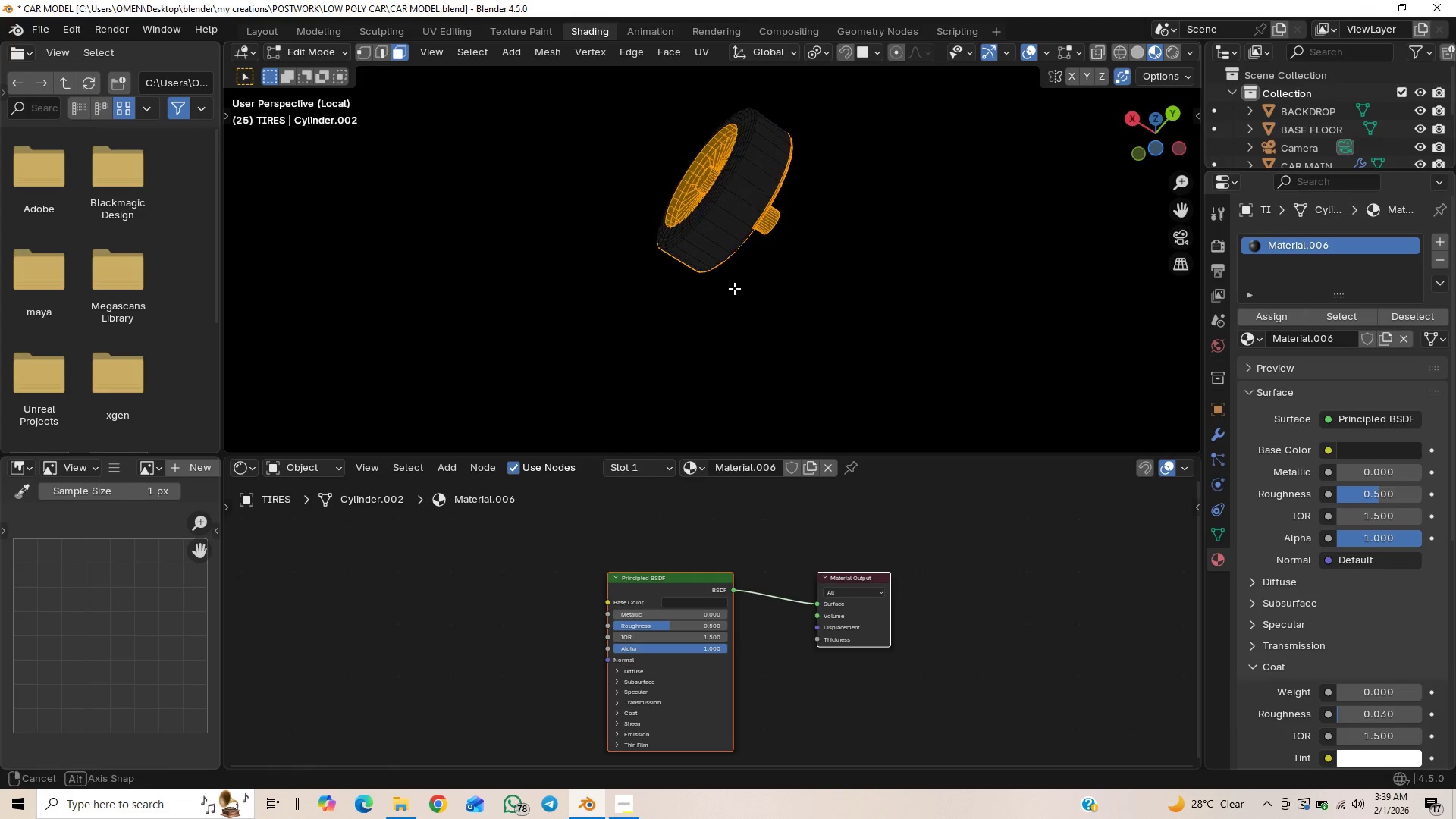 
key(Shift+ShiftLeft)
 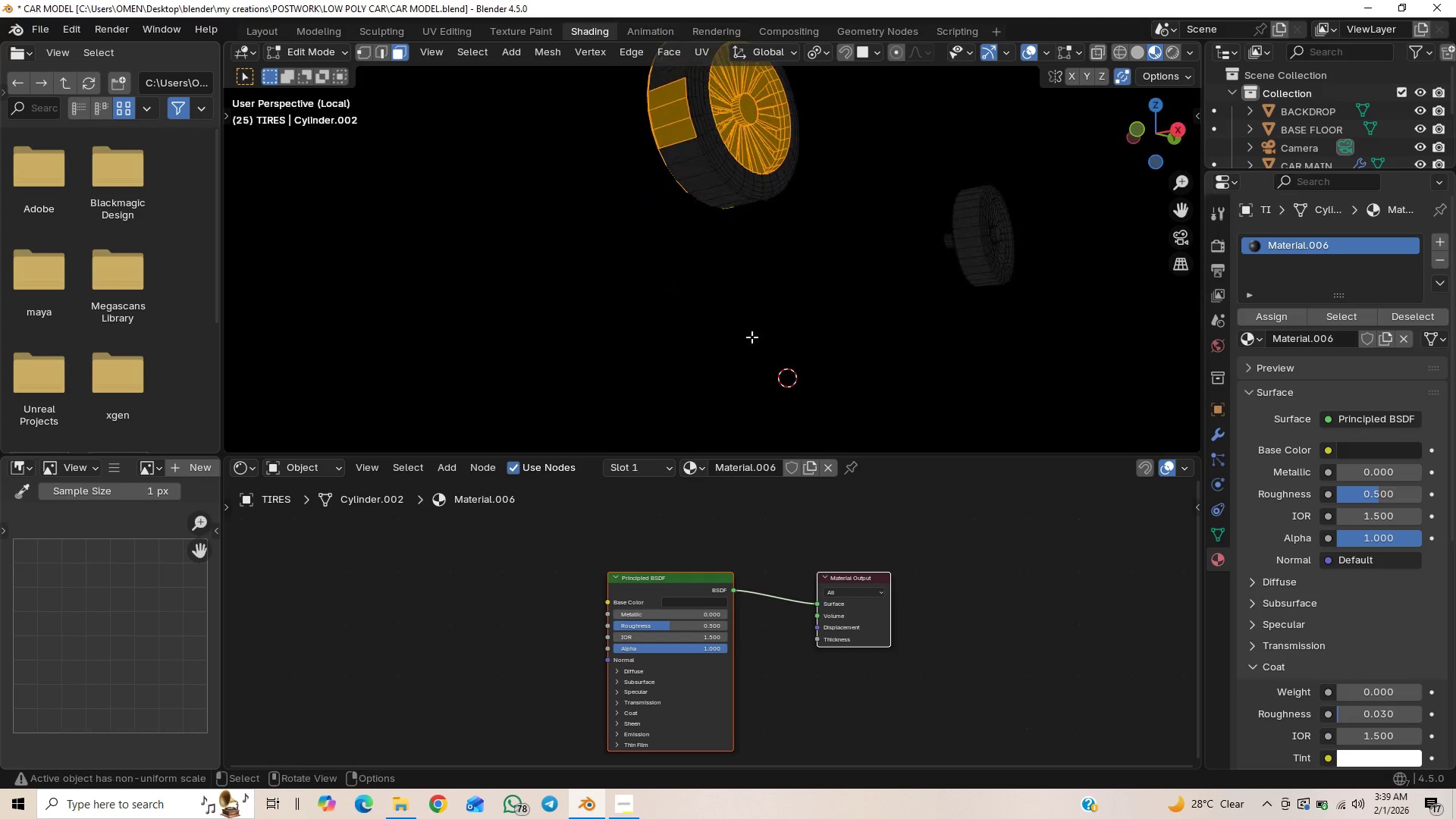 
hold_key(key=ShiftLeft, duration=0.5)
 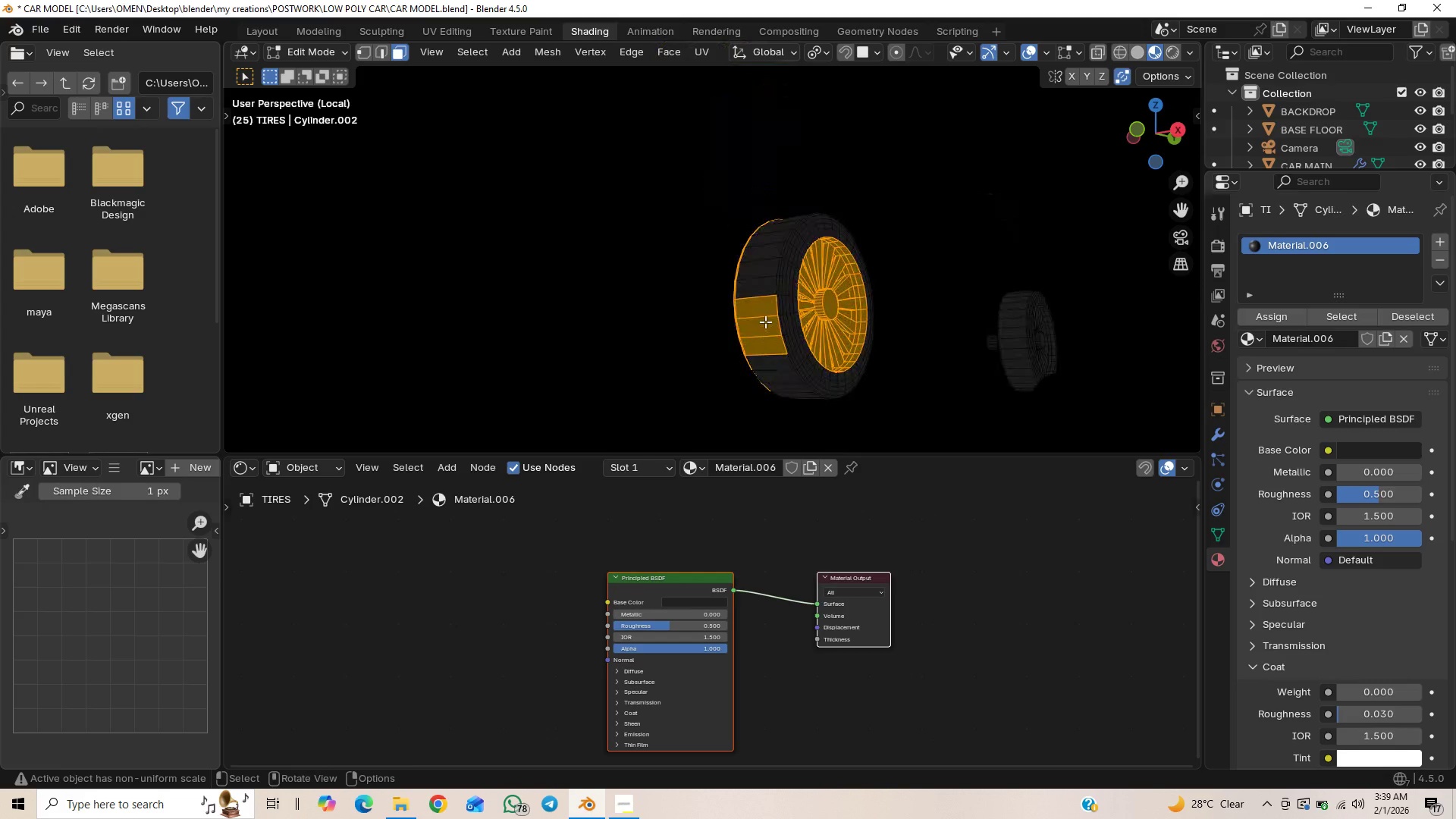 
hold_key(key=ControlLeft, duration=1.5)
left_click_drag(start_coordinate=[758, 284], to_coordinate=[751, 361])
 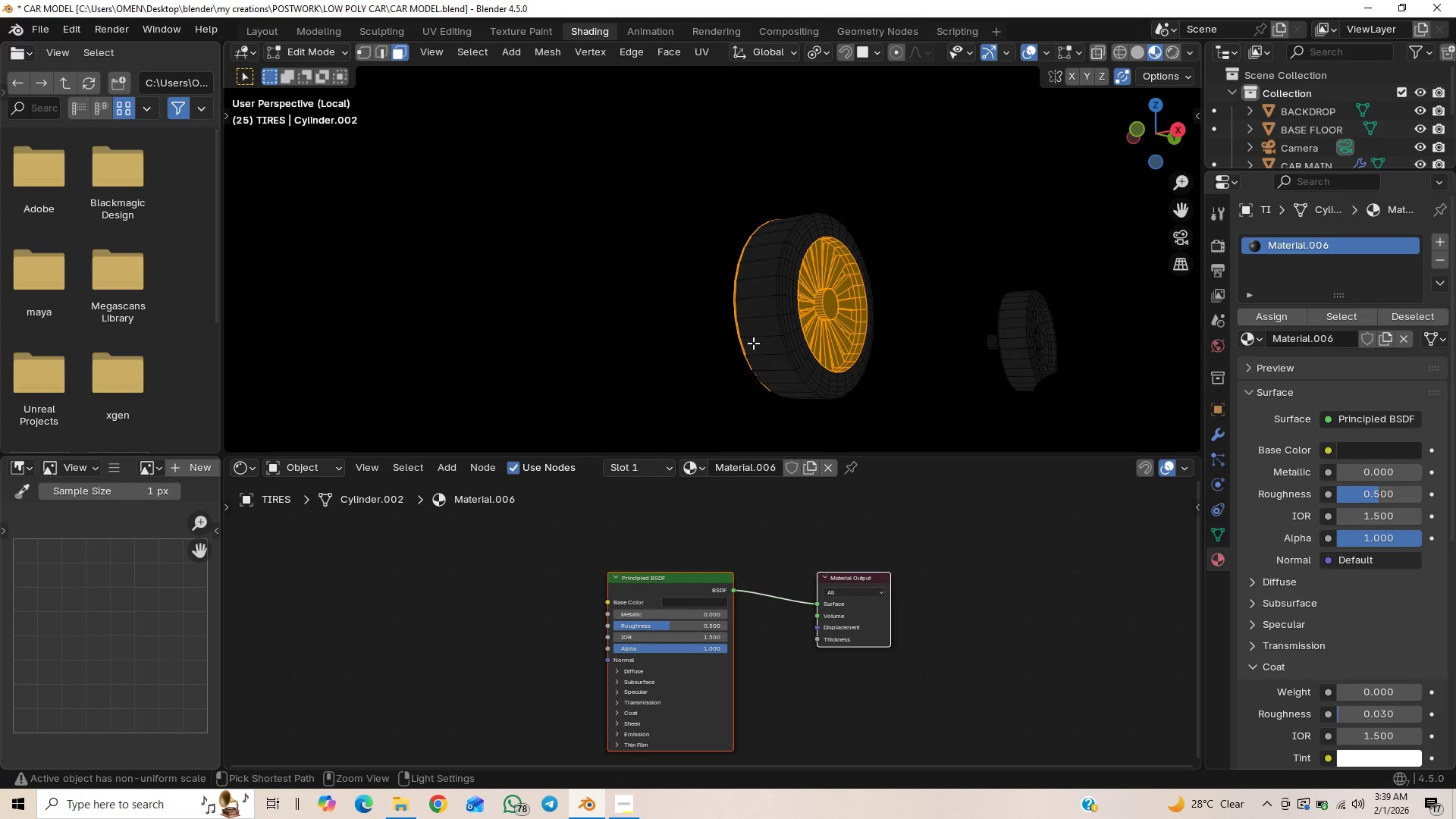 
hold_key(key=ControlLeft, duration=0.31)
 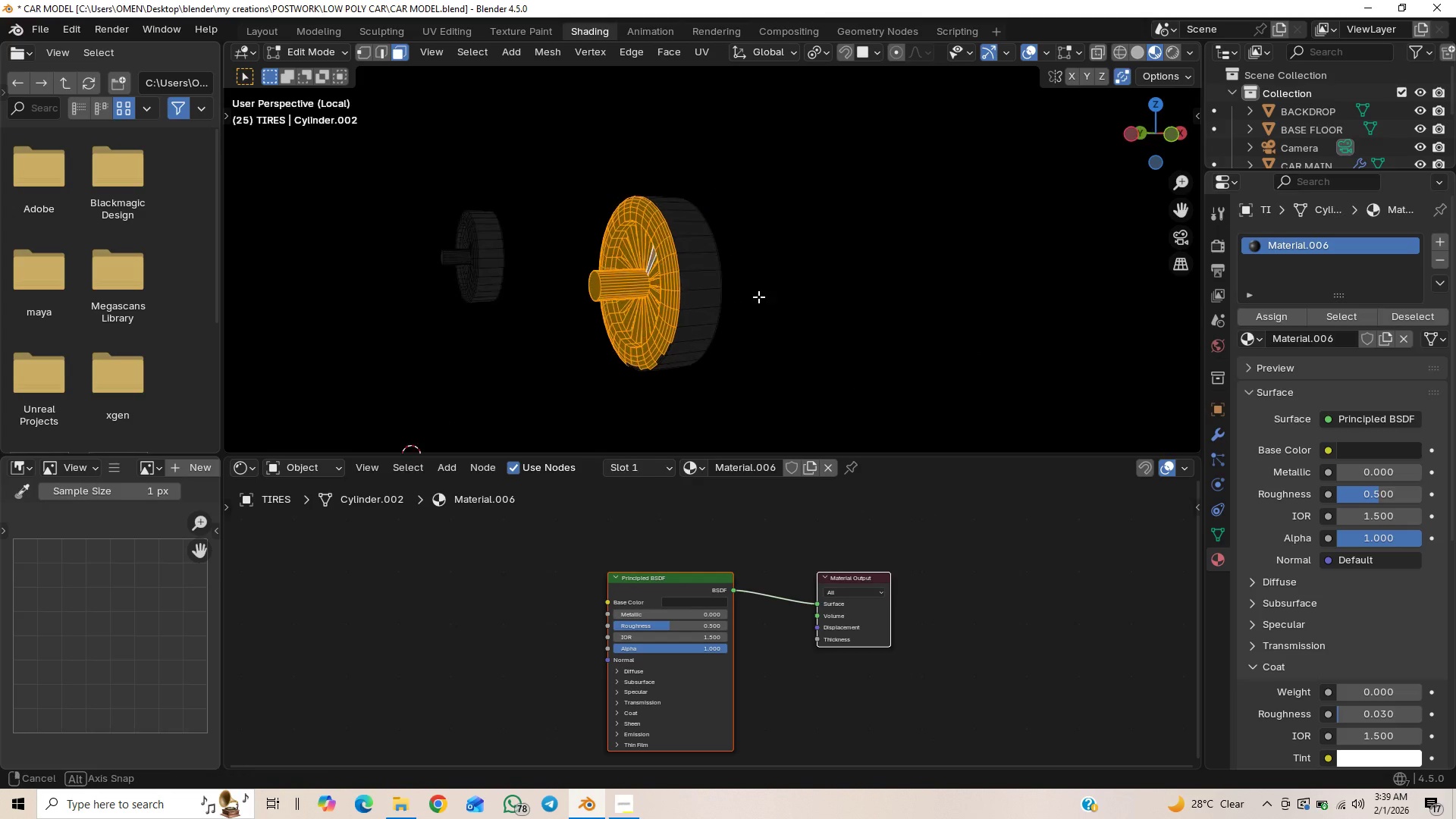 
hold_key(key=ControlLeft, duration=1.5)
left_click_drag(start_coordinate=[667, 337], to_coordinate=[643, 370])
 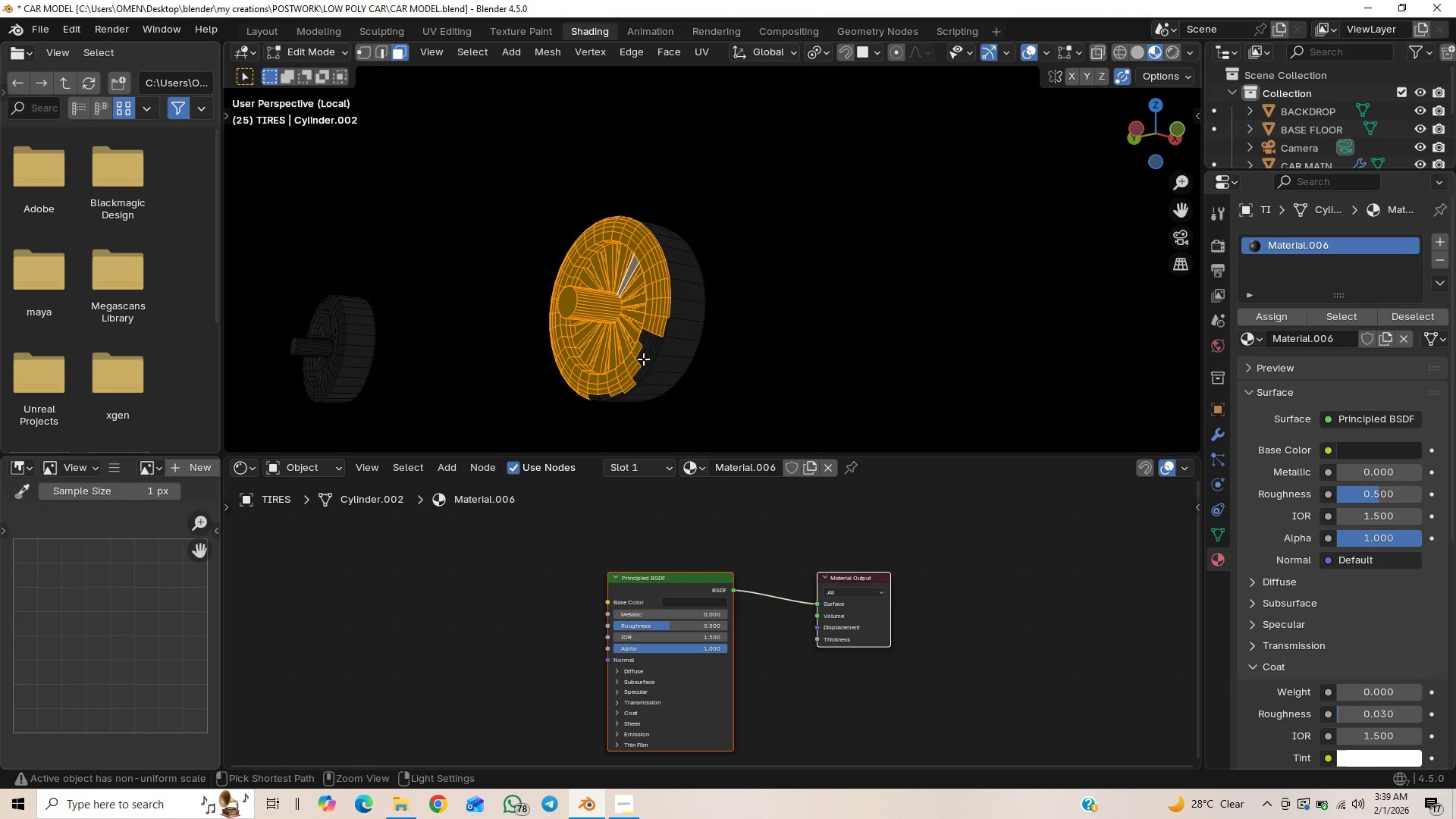 
left_click_drag(start_coordinate=[643, 359], to_coordinate=[635, 385])
 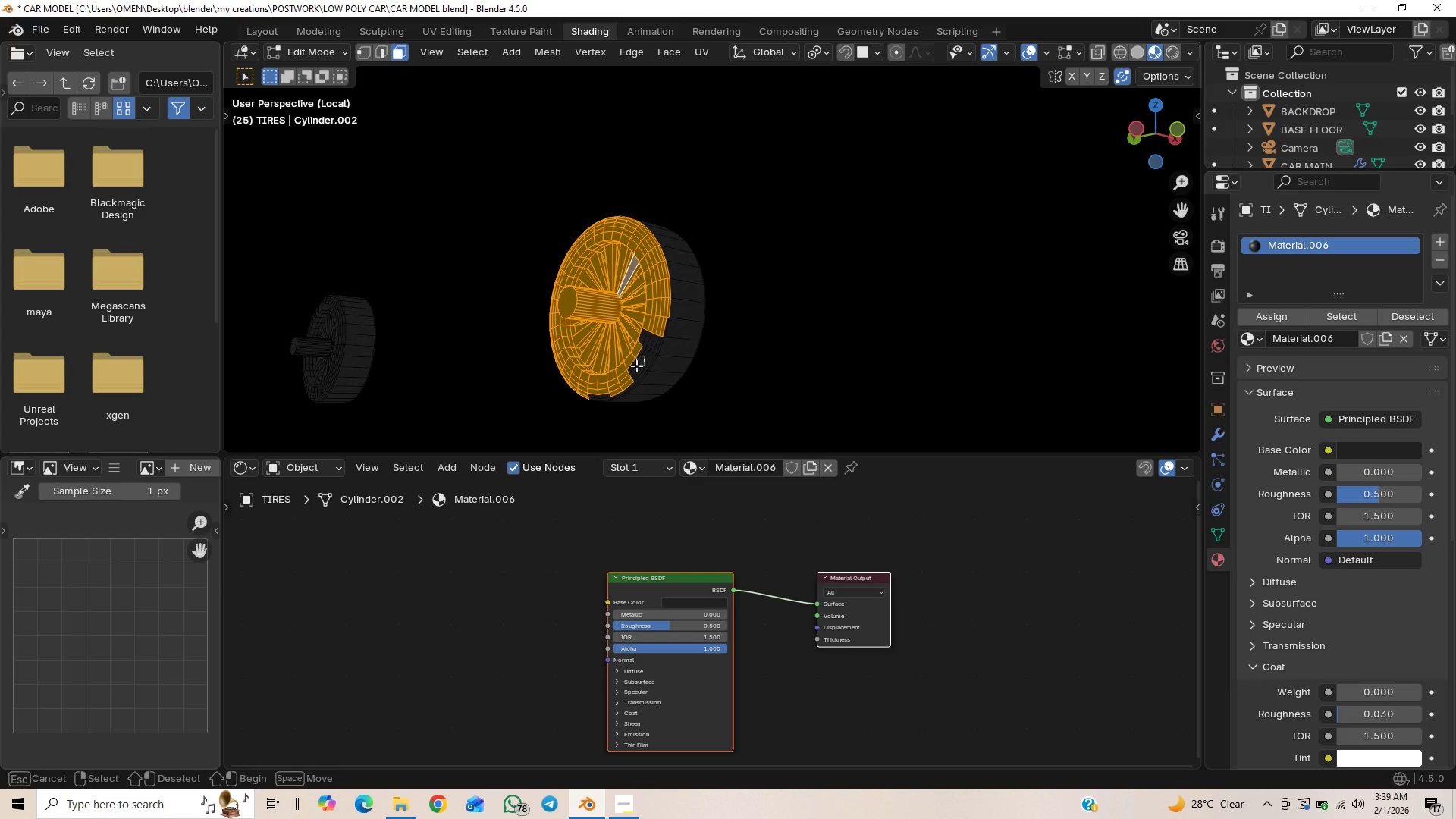 
hold_key(key=ControlLeft, duration=1.52)
left_click_drag(start_coordinate=[644, 356], to_coordinate=[632, 369])
 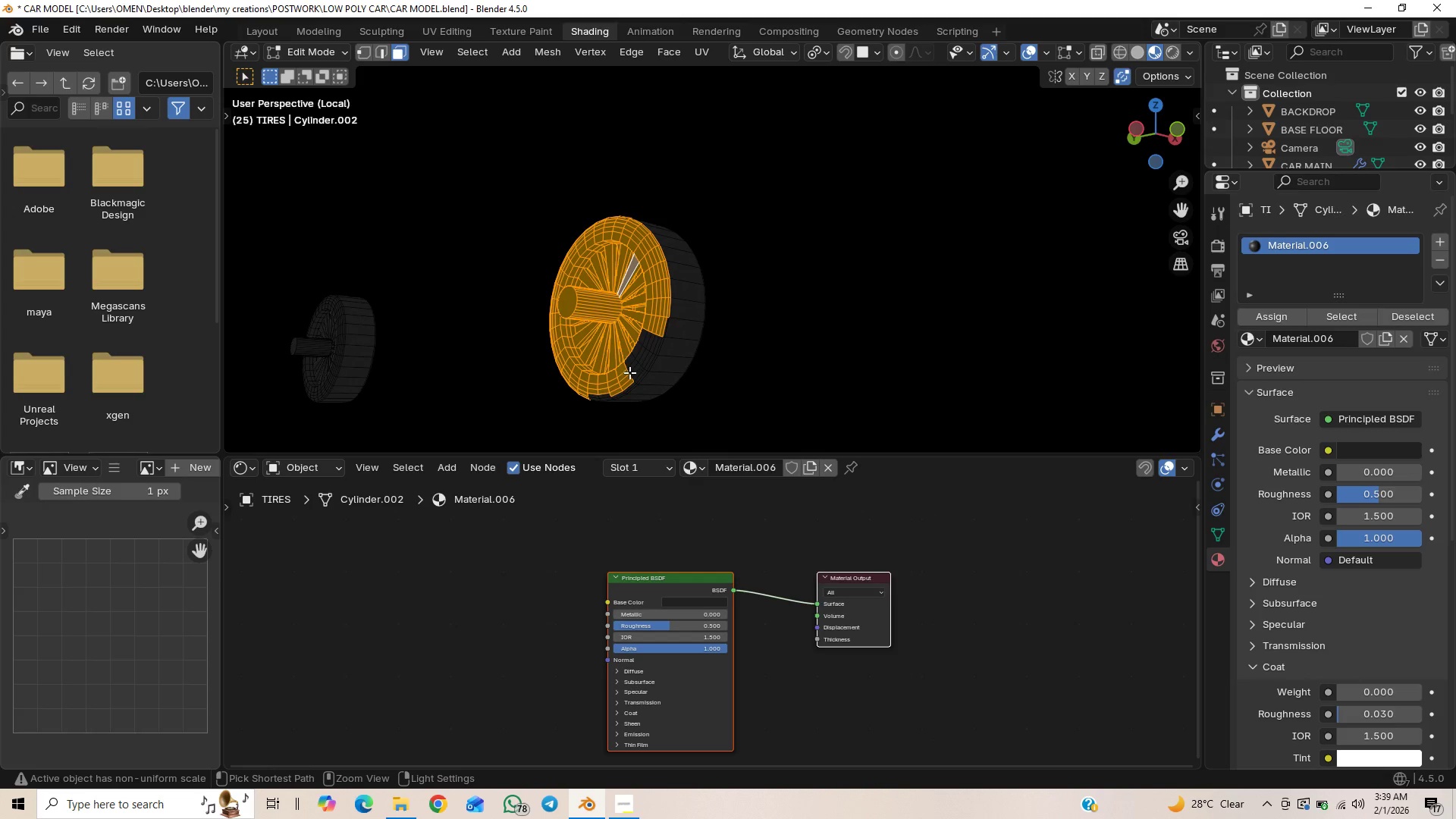 
left_click_drag(start_coordinate=[630, 370], to_coordinate=[613, 392])
 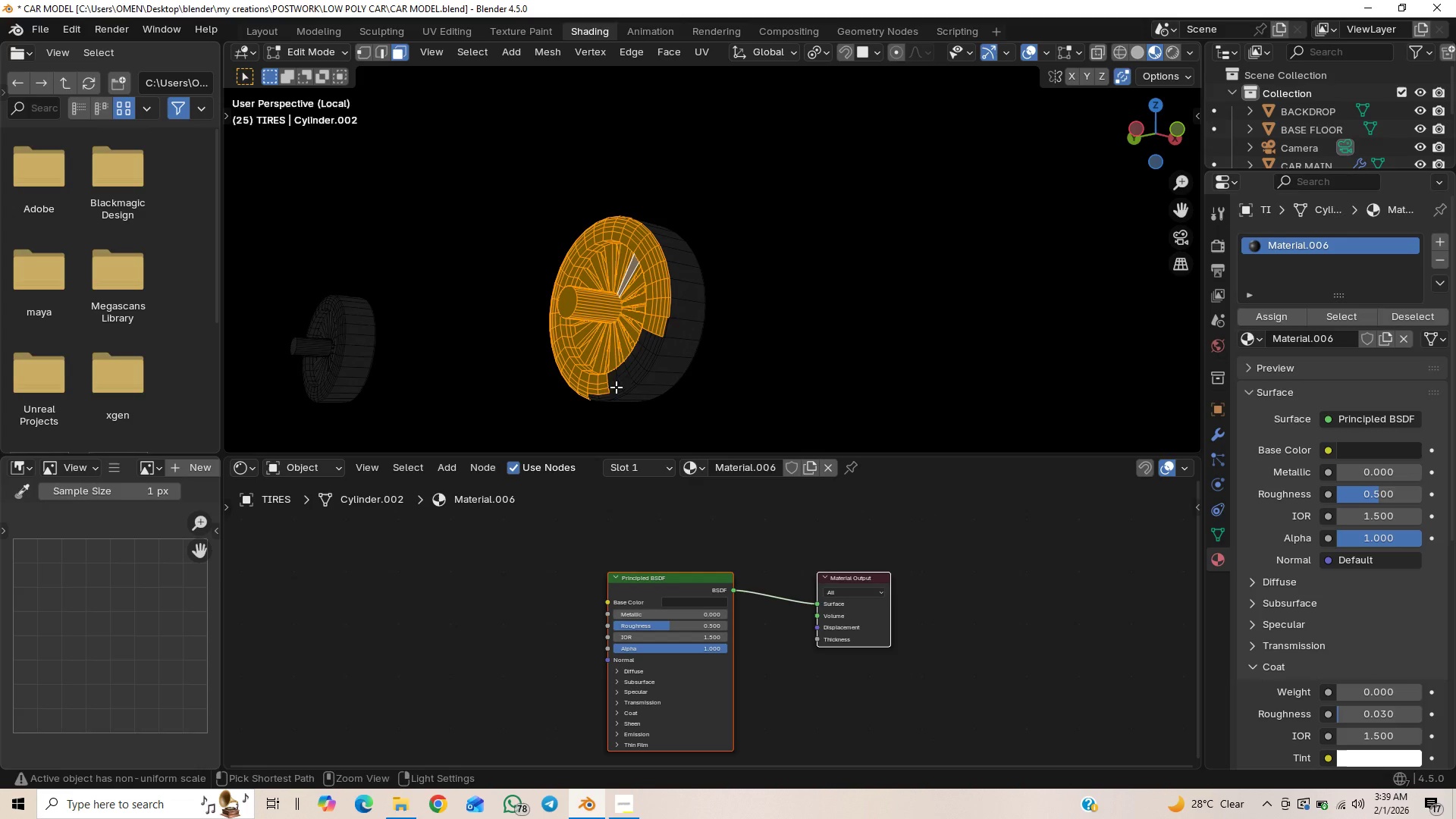 
hold_key(key=ControlLeft, duration=1.19)
left_click_drag(start_coordinate=[613, 387], to_coordinate=[592, 397])
 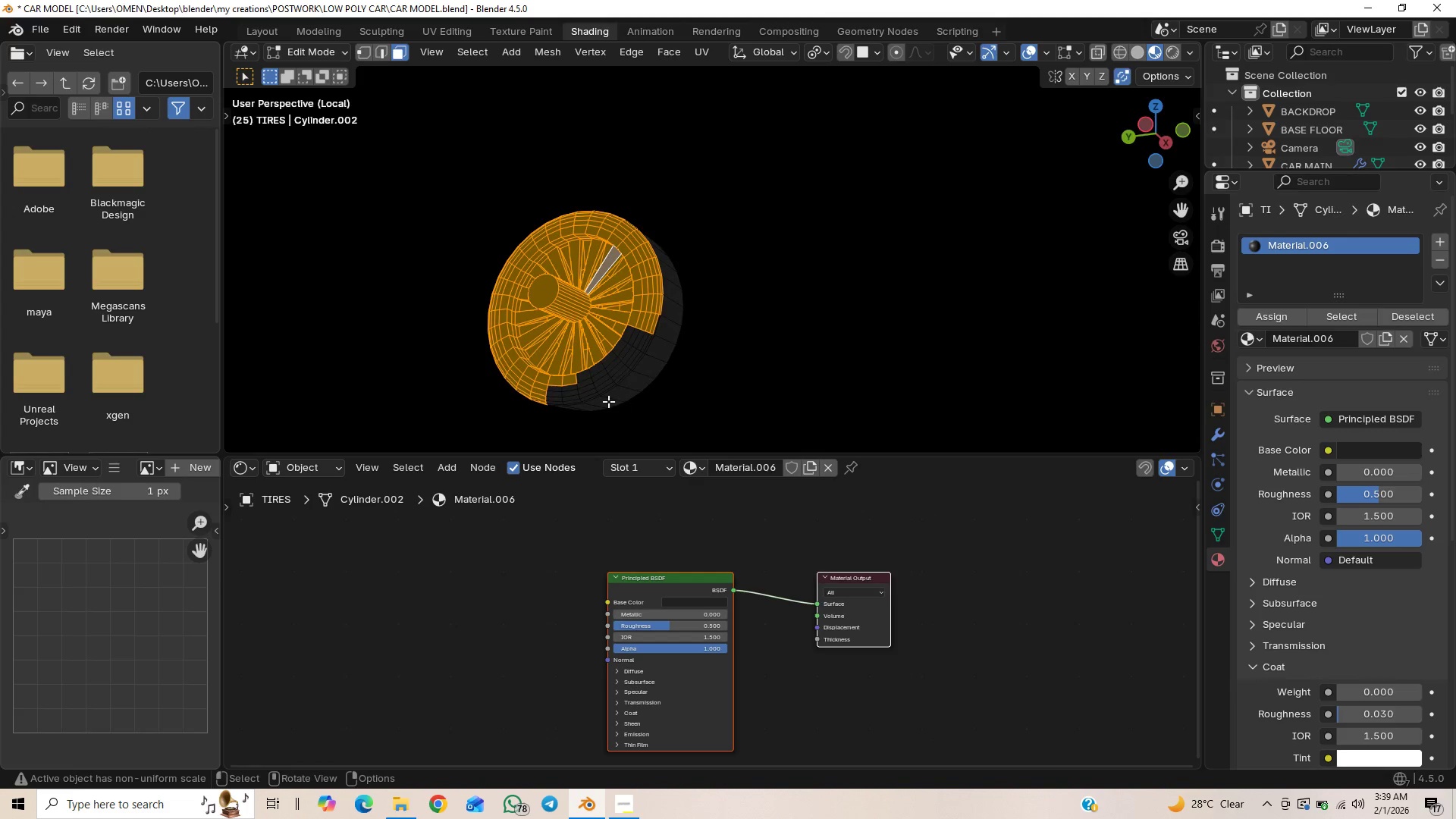 
key(Shift+ShiftLeft)
 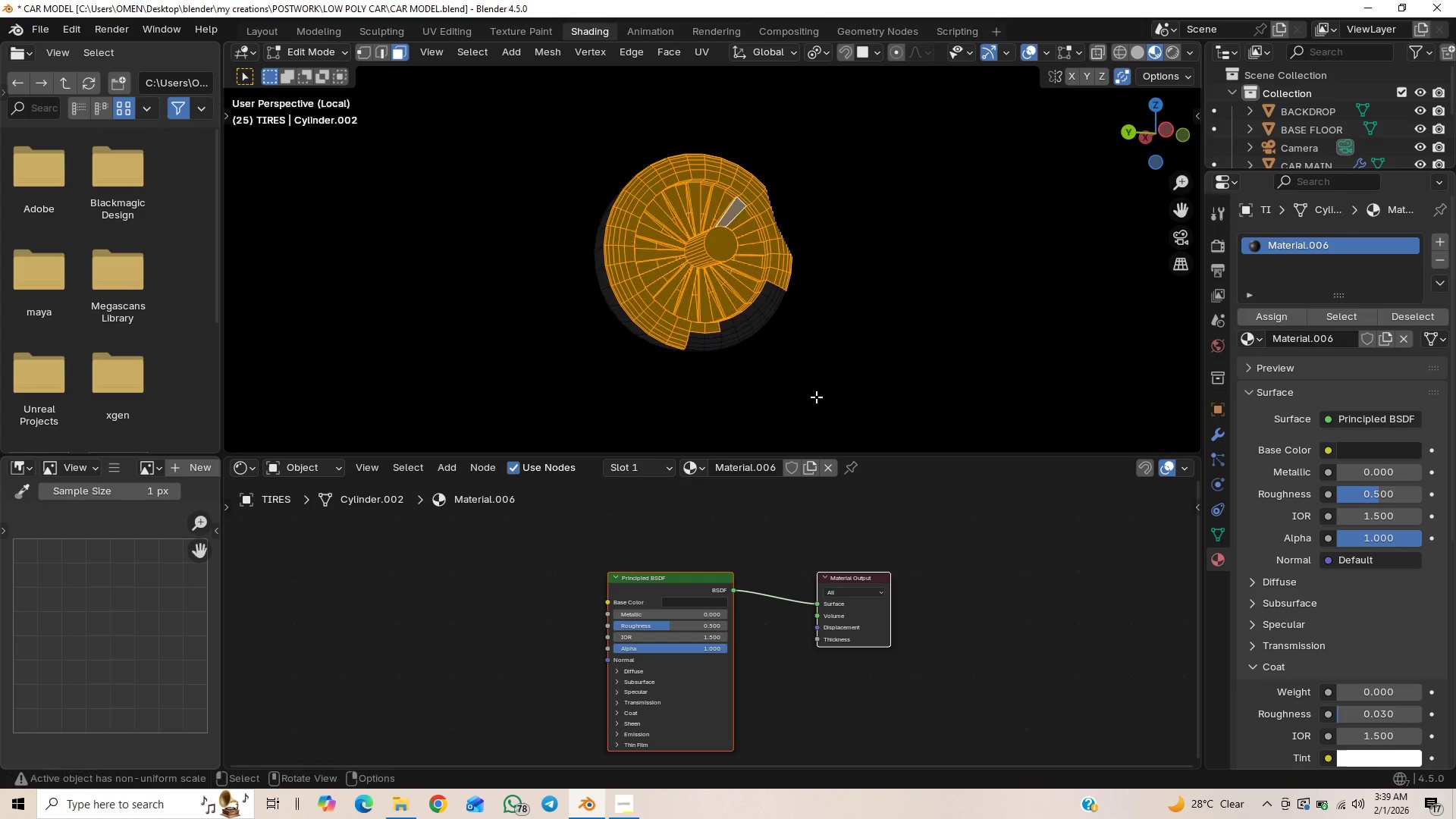 
scroll: coordinate [754, 388], scroll_direction: up, amount: 1.0
 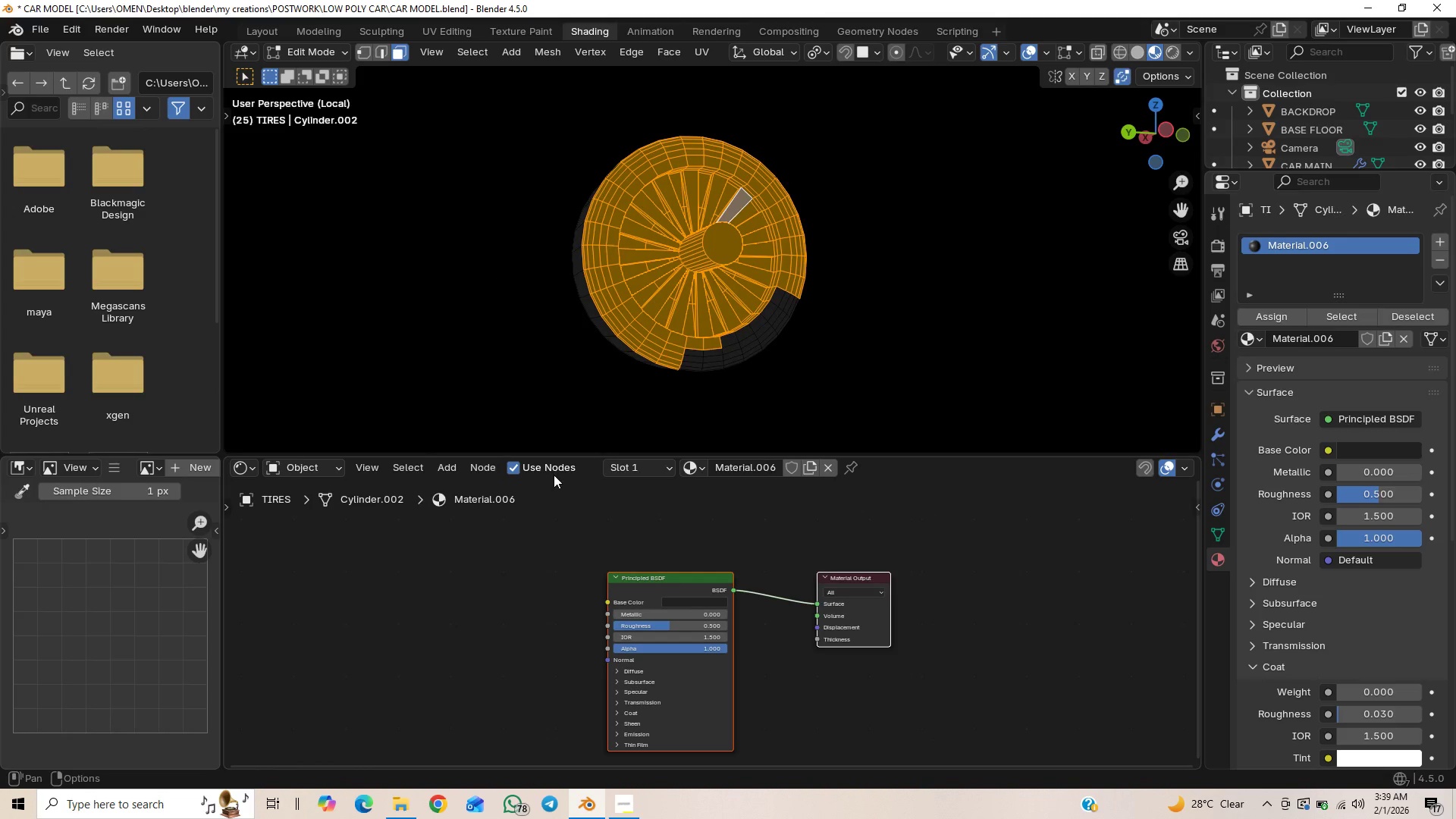 
hold_key(key=ControlLeft, duration=1.5)
left_click_drag(start_coordinate=[739, 346], to_coordinate=[628, 370])
 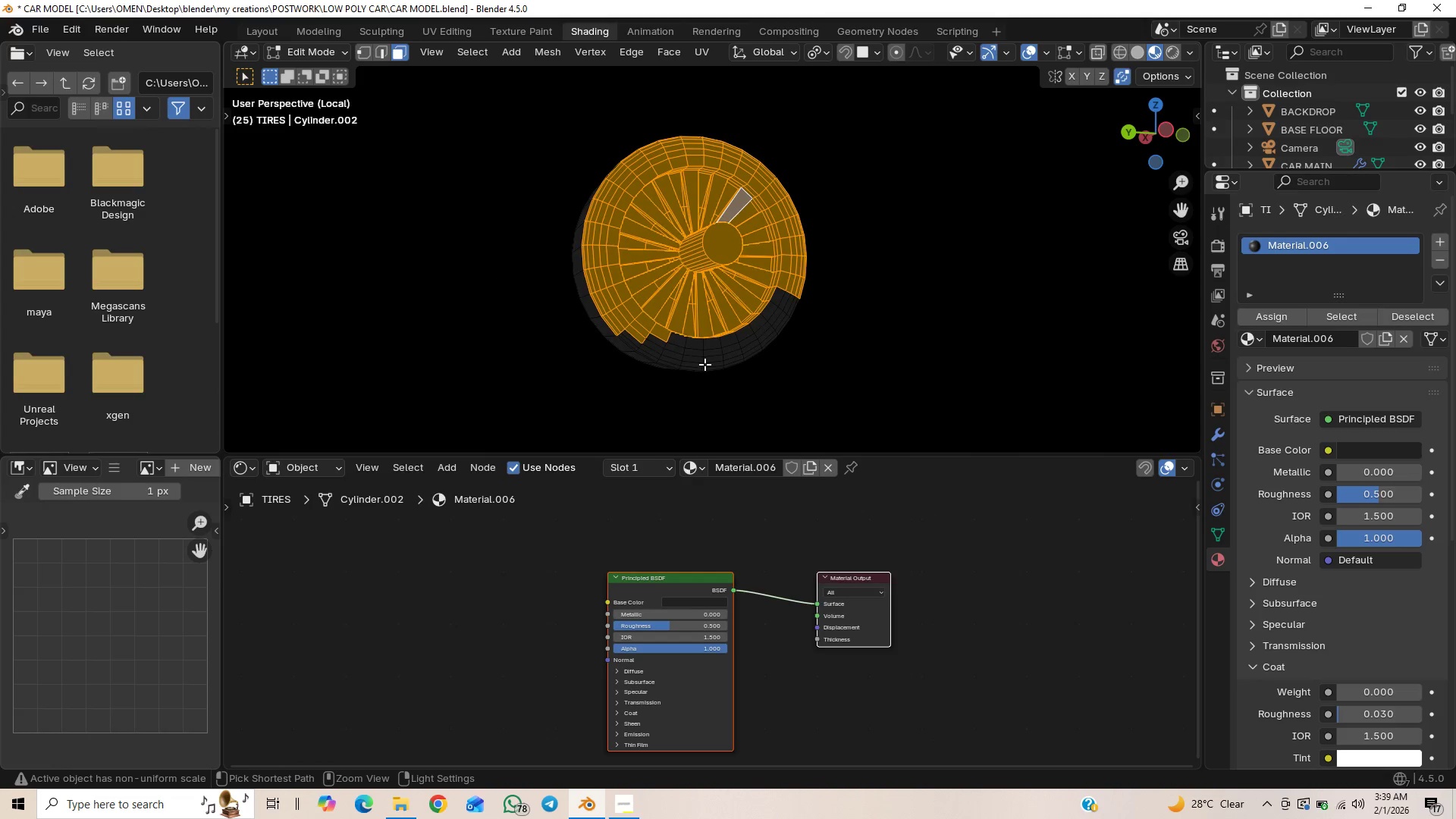 
hold_key(key=ControlLeft, duration=1.52)
left_click_drag(start_coordinate=[676, 343], to_coordinate=[581, 354])
 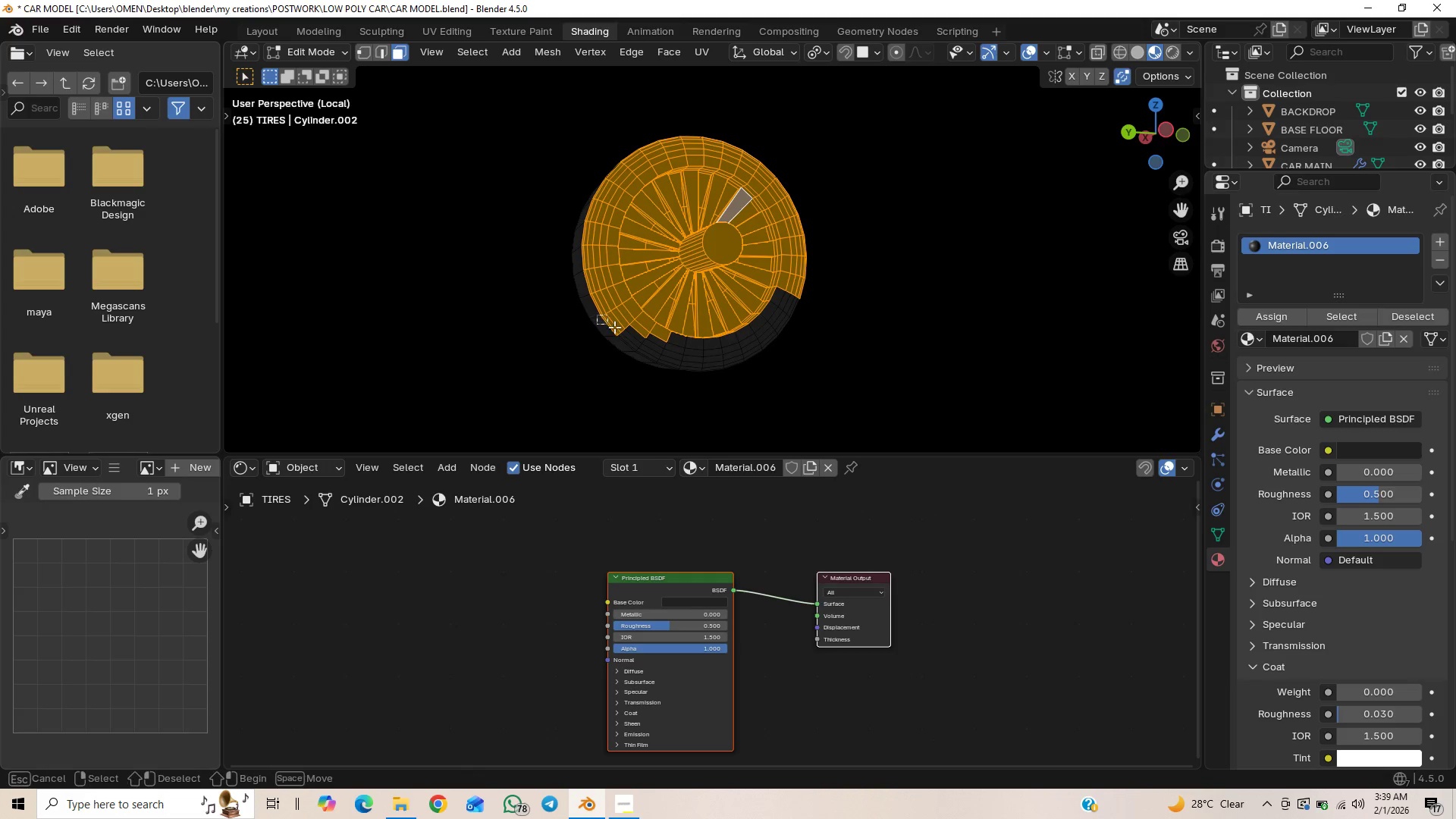 
hold_key(key=ControlLeft, duration=1.5)
left_click_drag(start_coordinate=[597, 315], to_coordinate=[635, 334])
 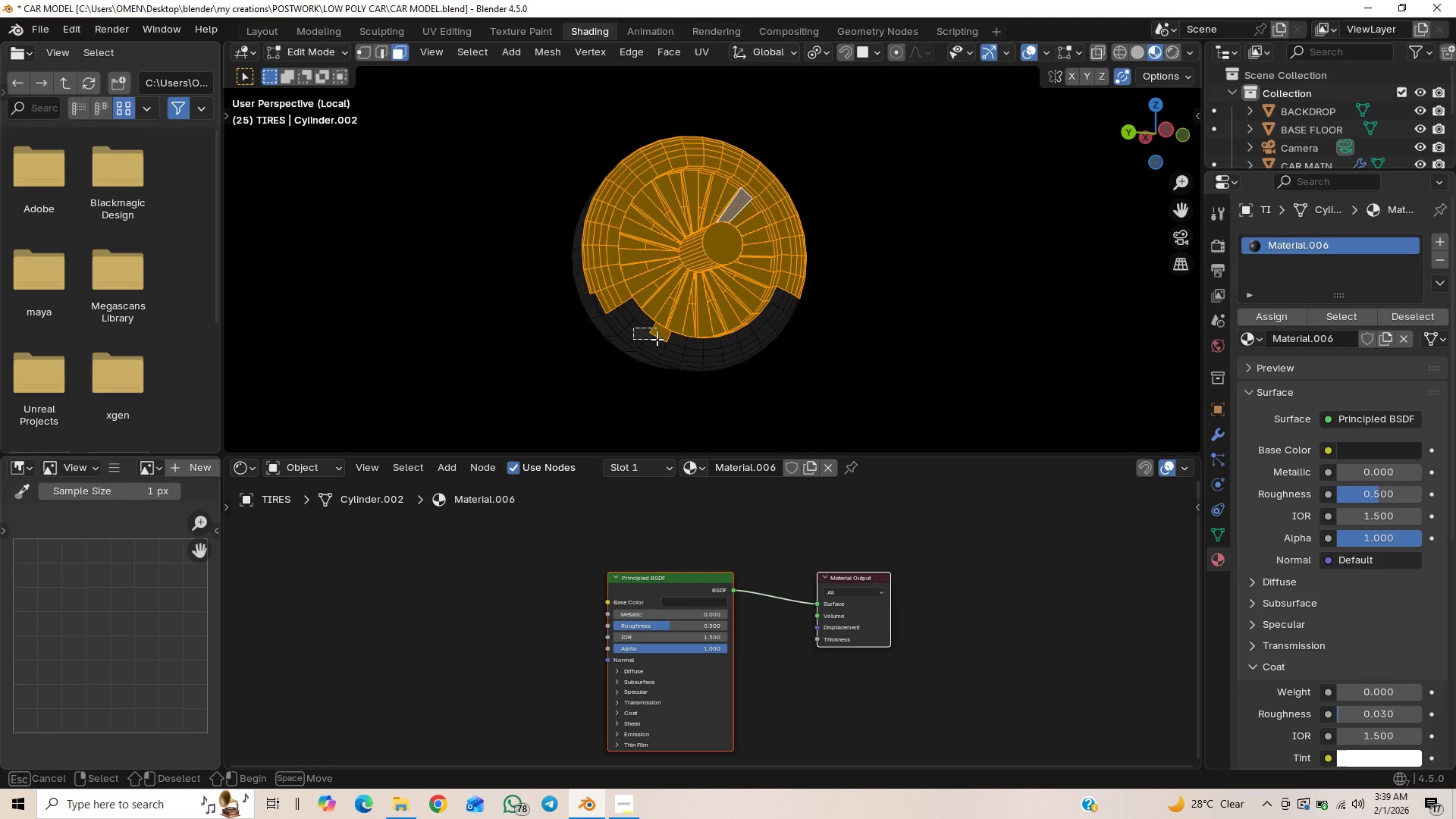 
hold_key(key=ControlLeft, duration=1.52)
left_click_drag(start_coordinate=[633, 328], to_coordinate=[659, 340])
 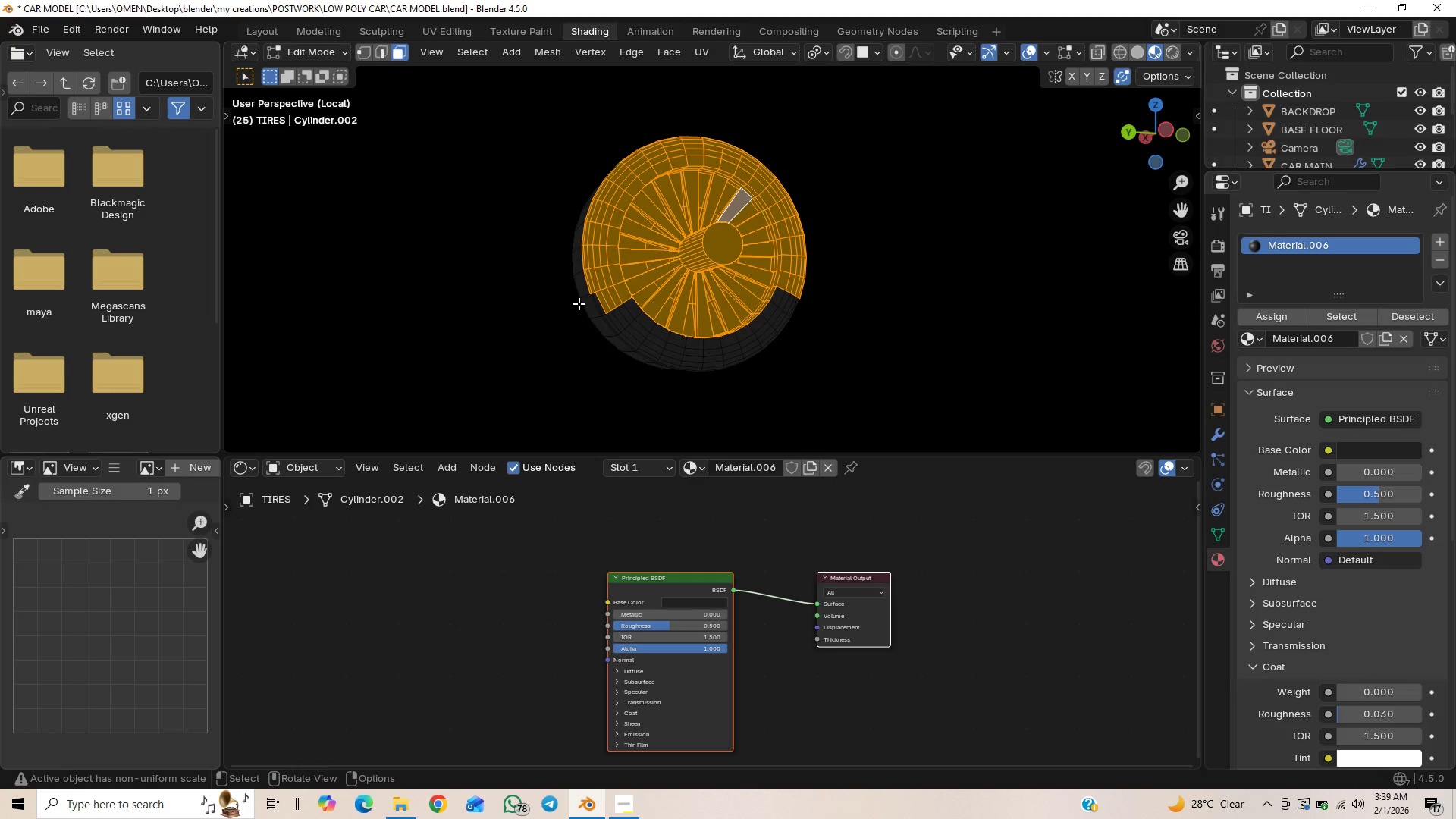 
key(Control+ControlLeft)
 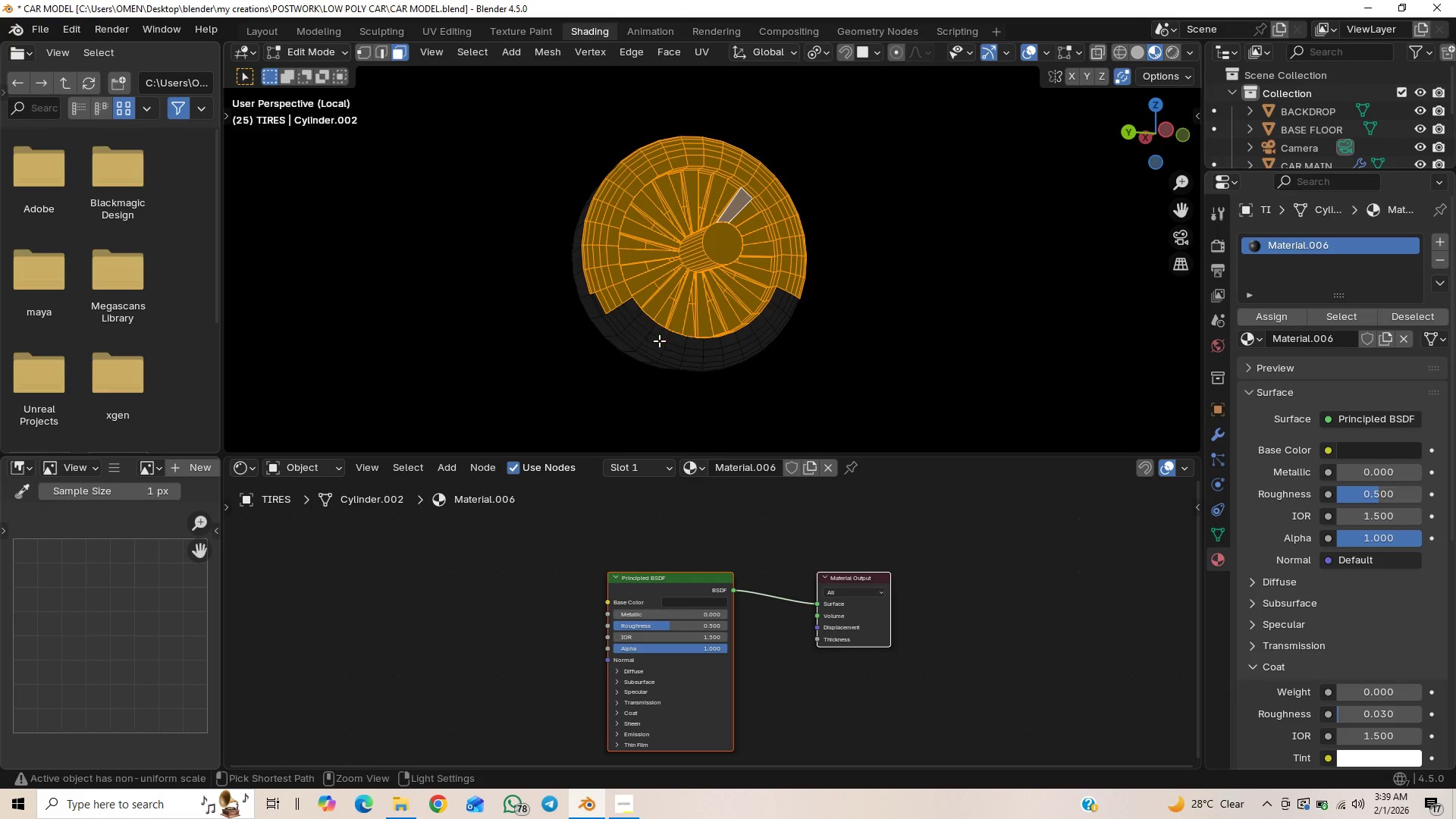 
key(Control+ControlLeft)
 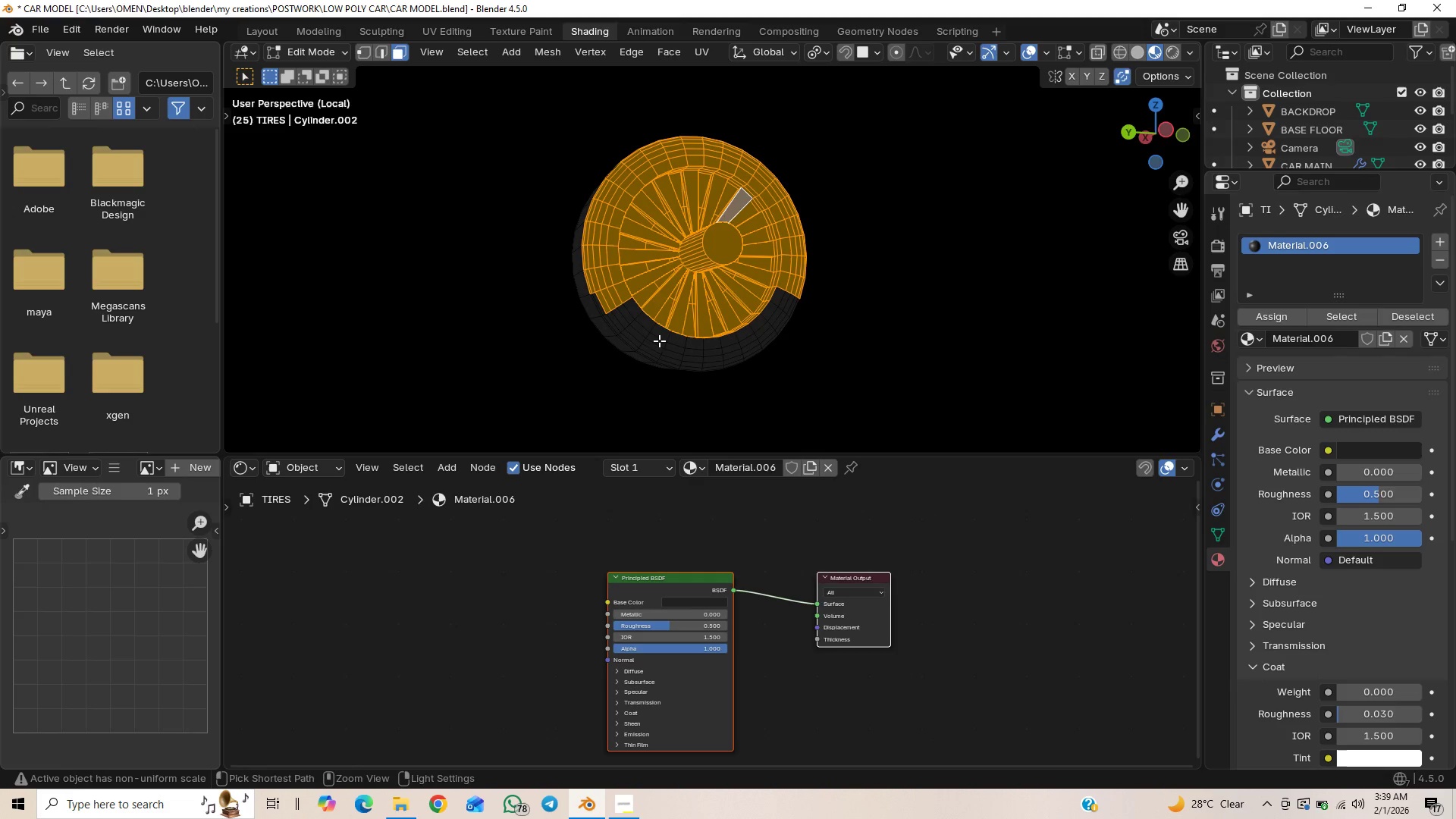 
key(Control+ControlLeft)
 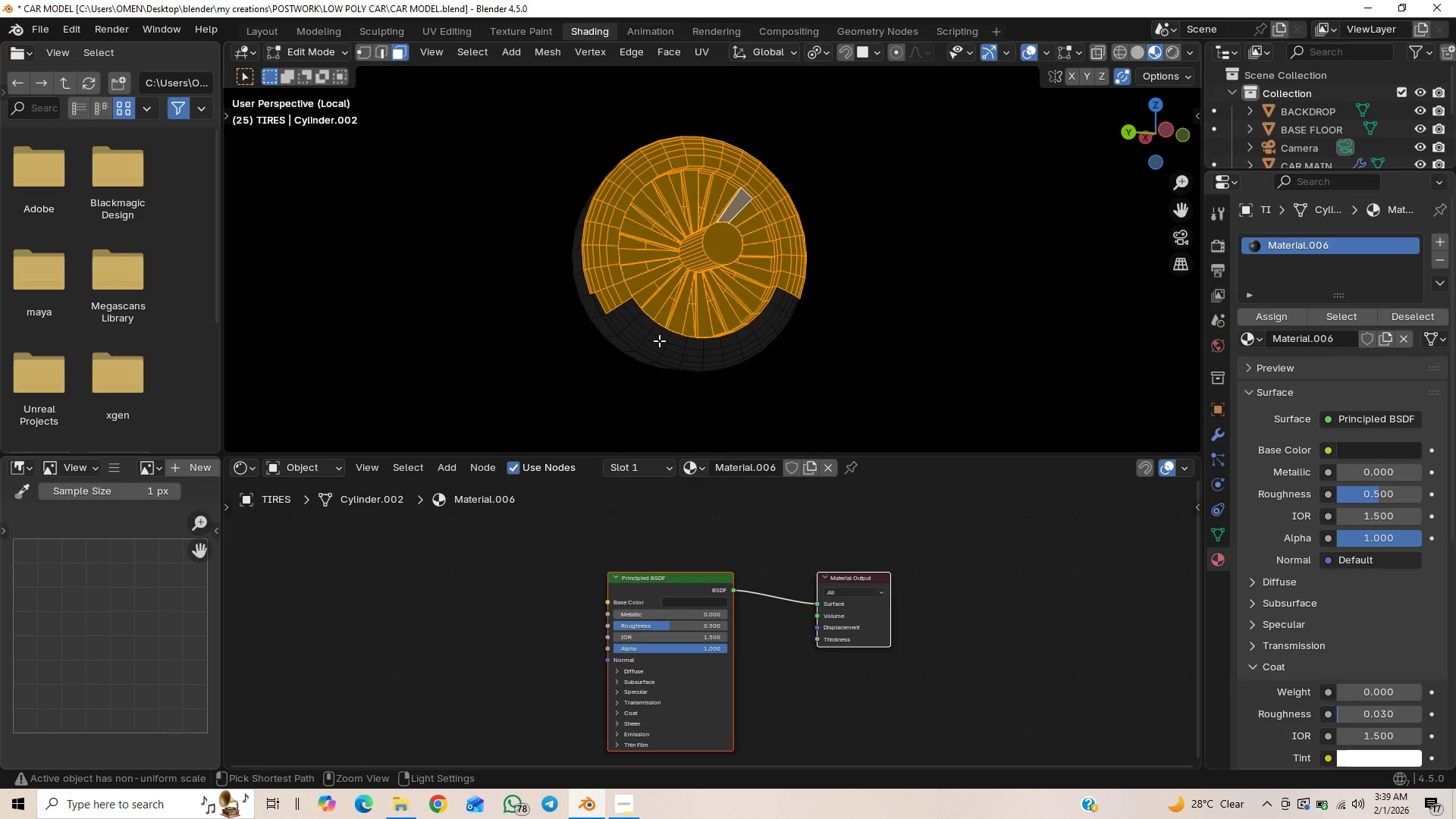 
key(Control+ControlLeft)
 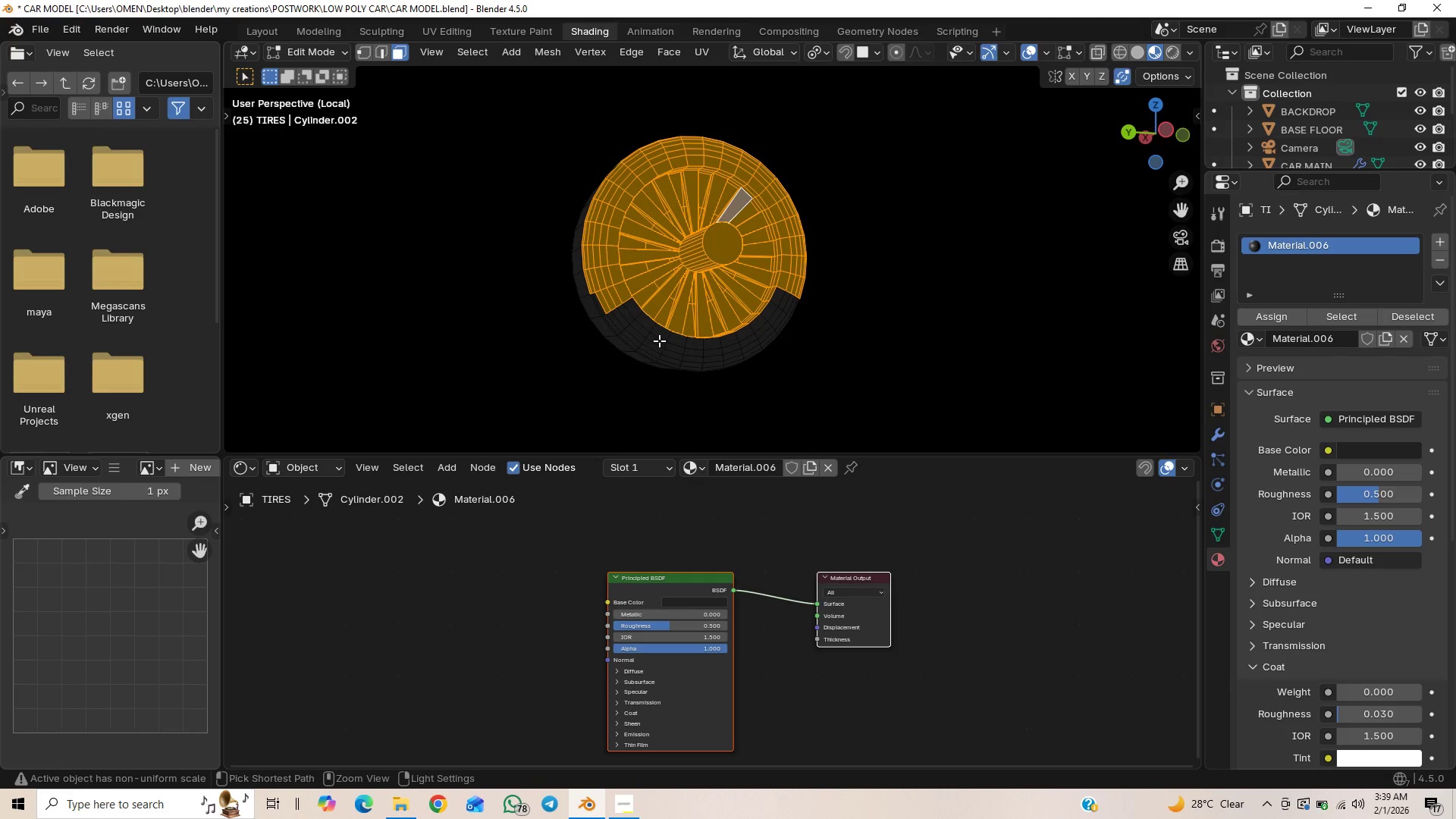 
key(Control+ControlLeft)
 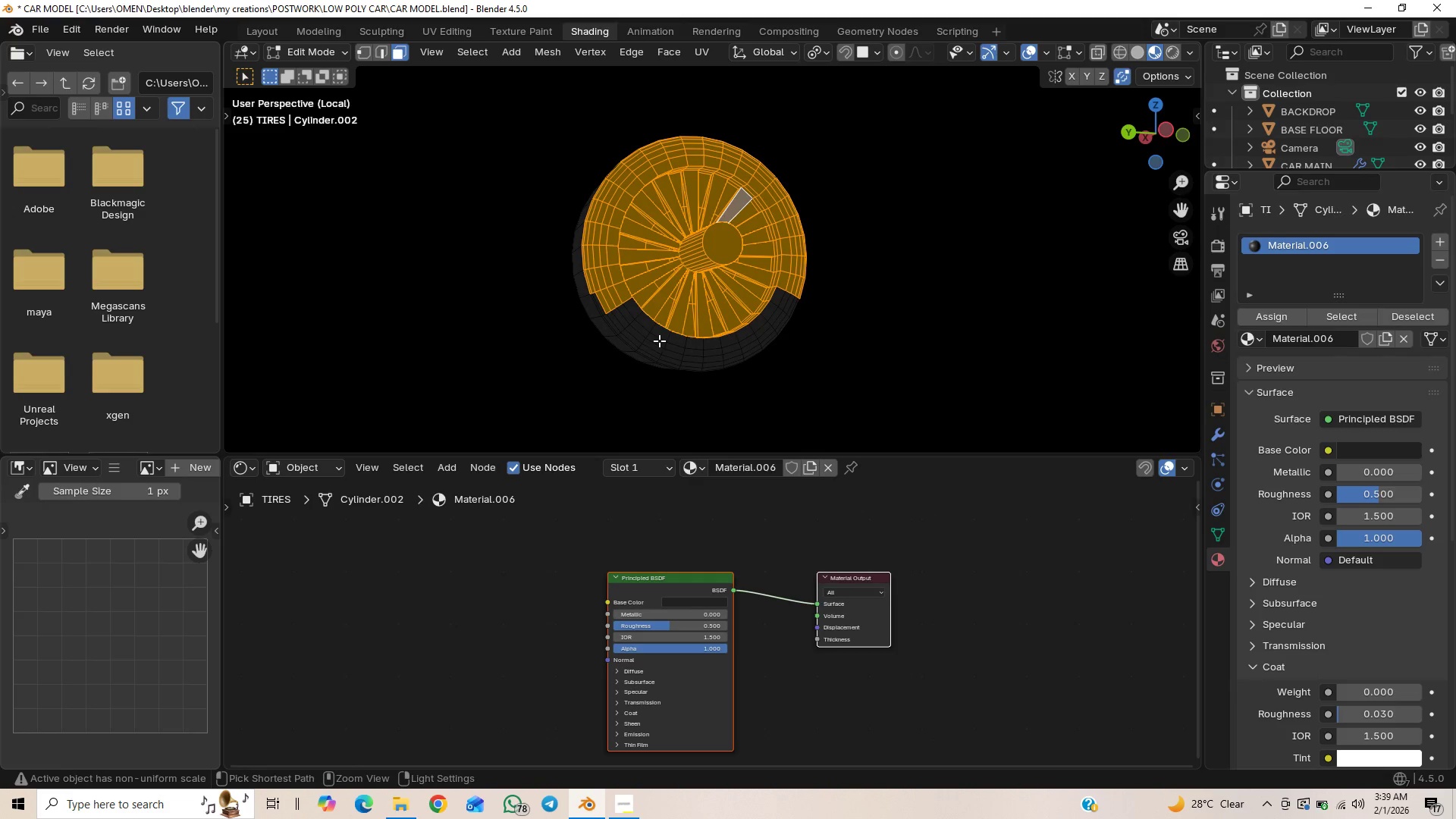 
key(Control+ControlLeft)
 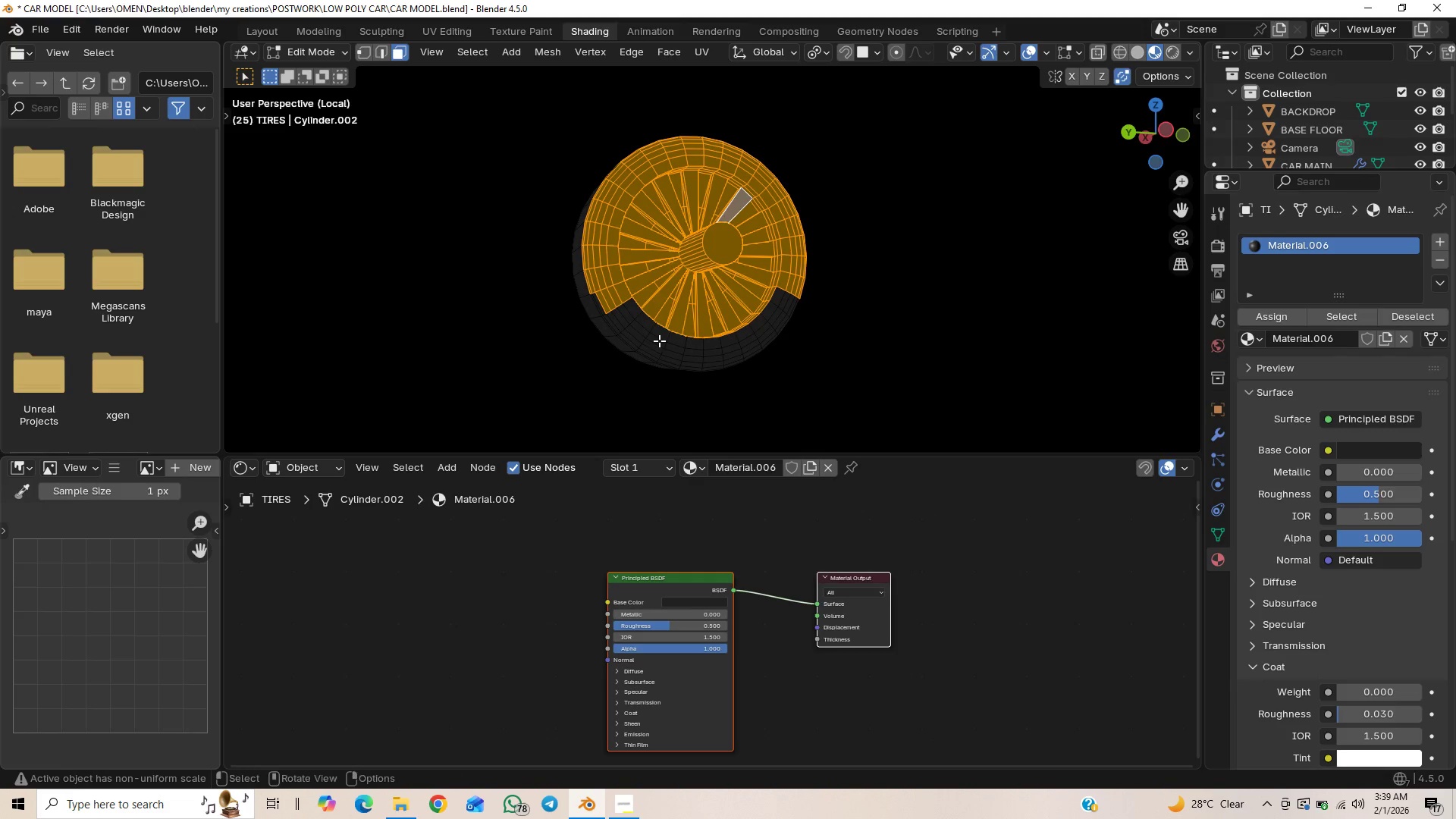 
key(Control+ControlLeft)
 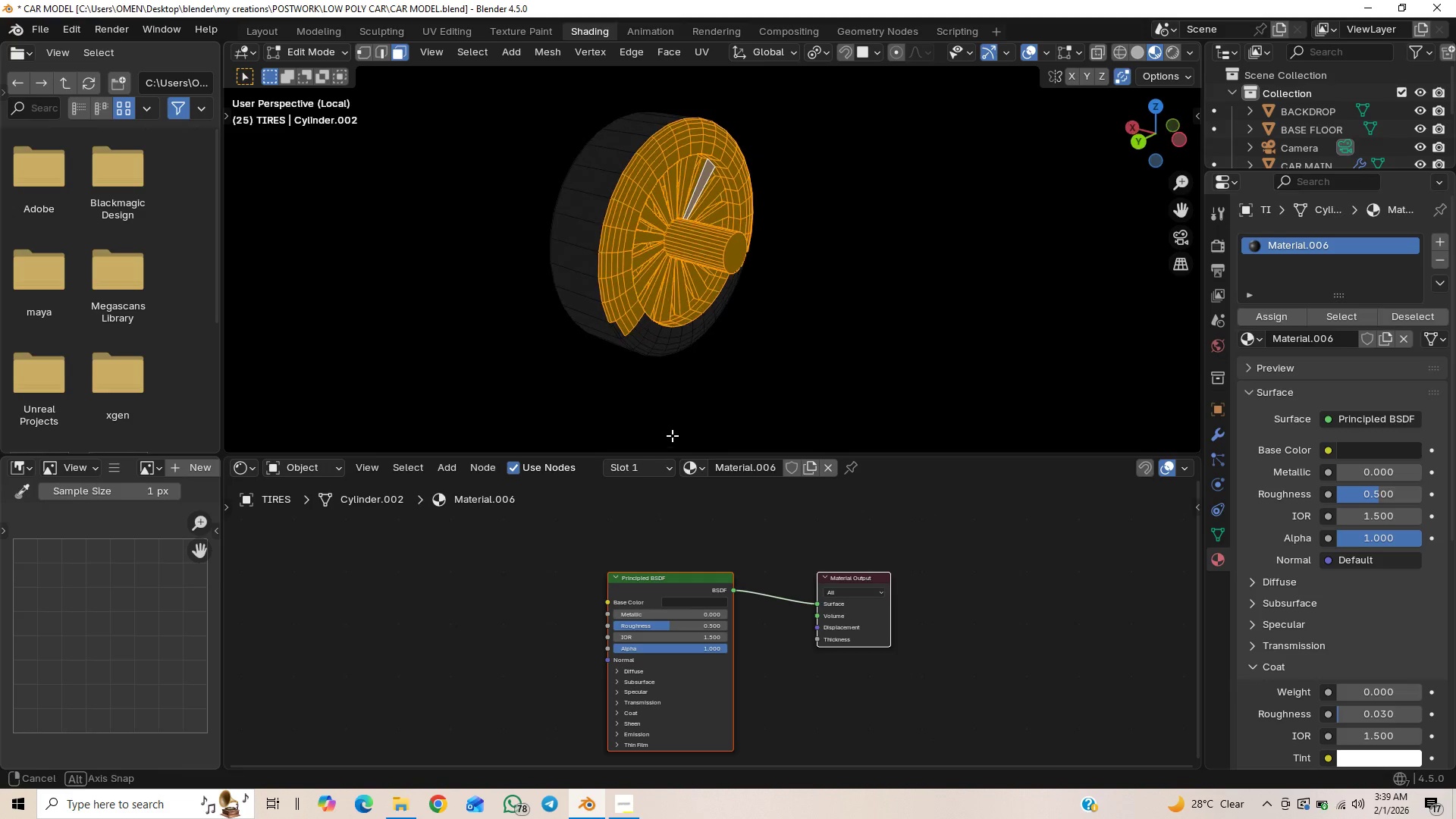 
hold_key(key=ControlLeft, duration=1.28)
left_click_drag(start_coordinate=[597, 286], to_coordinate=[626, 344])
 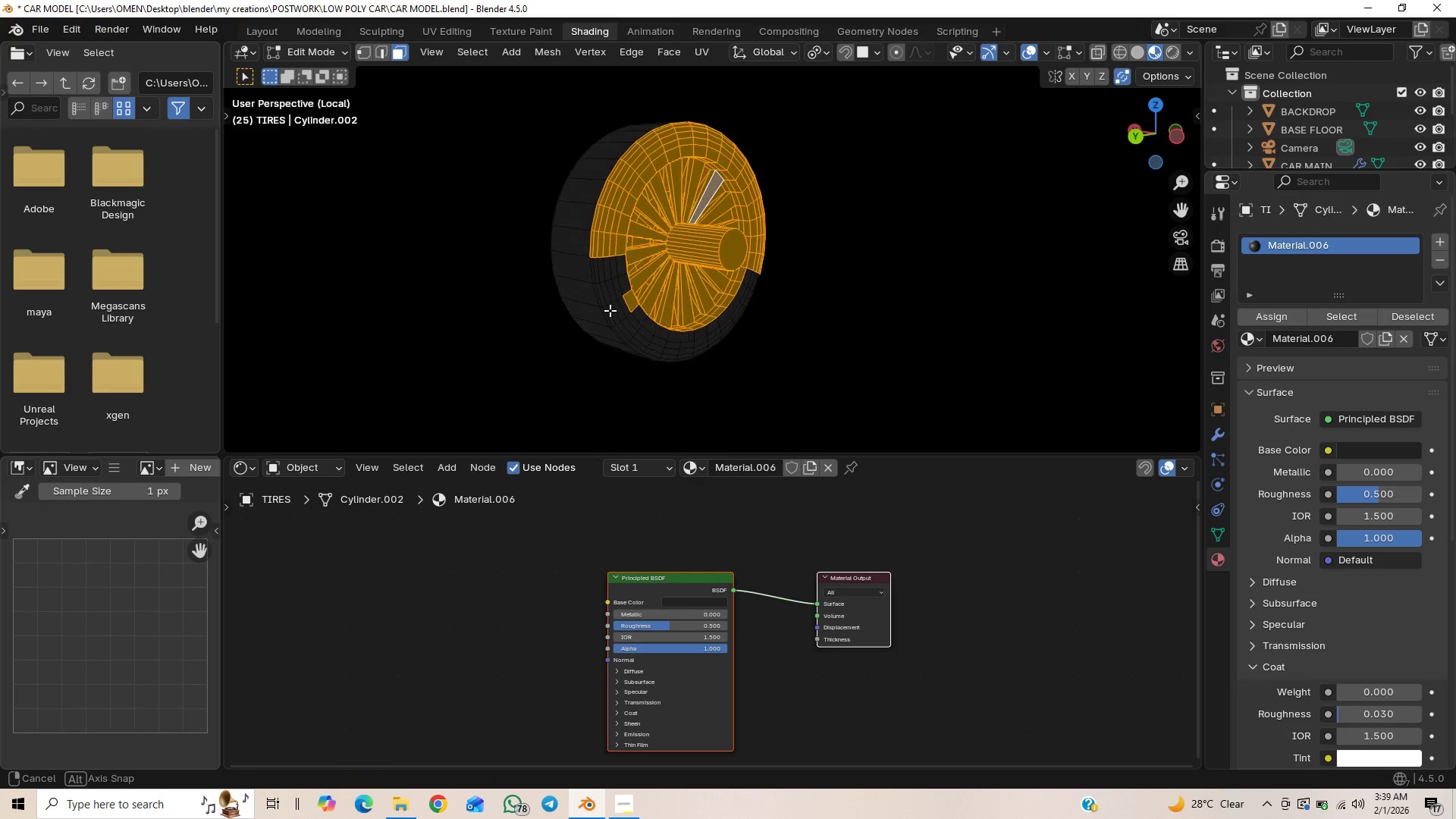 
hold_key(key=ControlLeft, duration=0.72)
left_click_drag(start_coordinate=[609, 300], to_coordinate=[632, 317])
 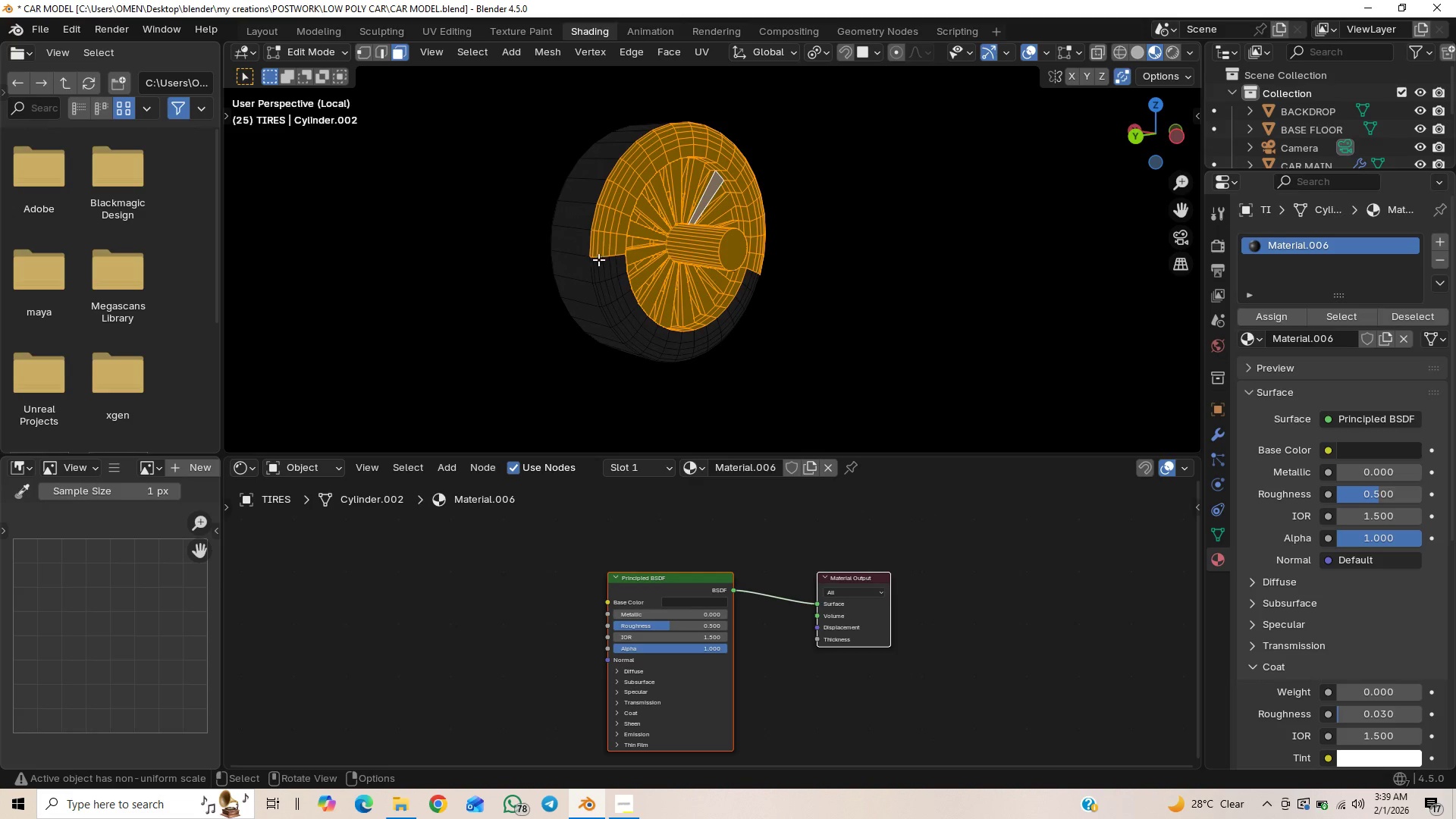 
hold_key(key=ShiftLeft, duration=0.44)
 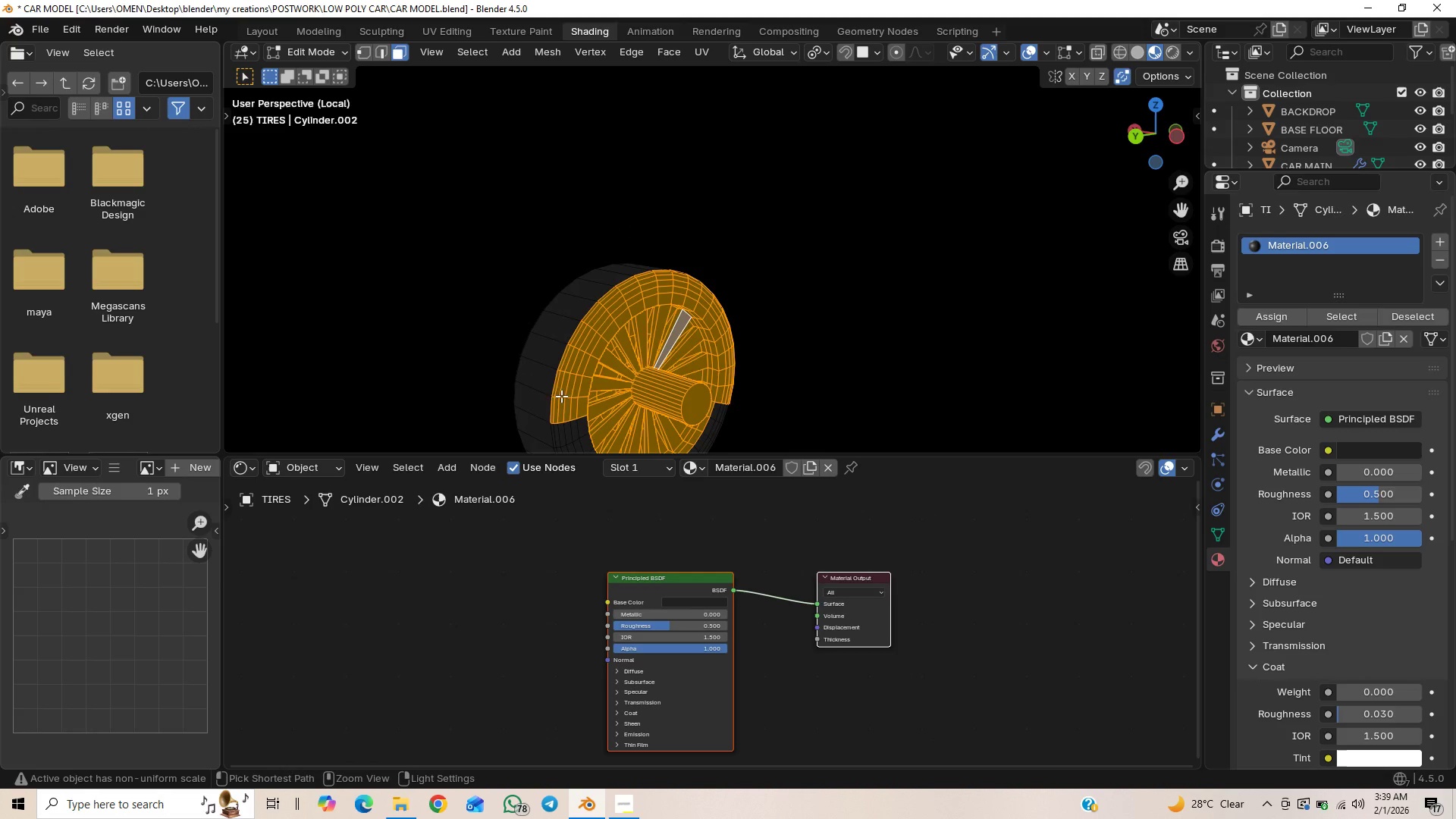 
key(Control+ControlLeft)
 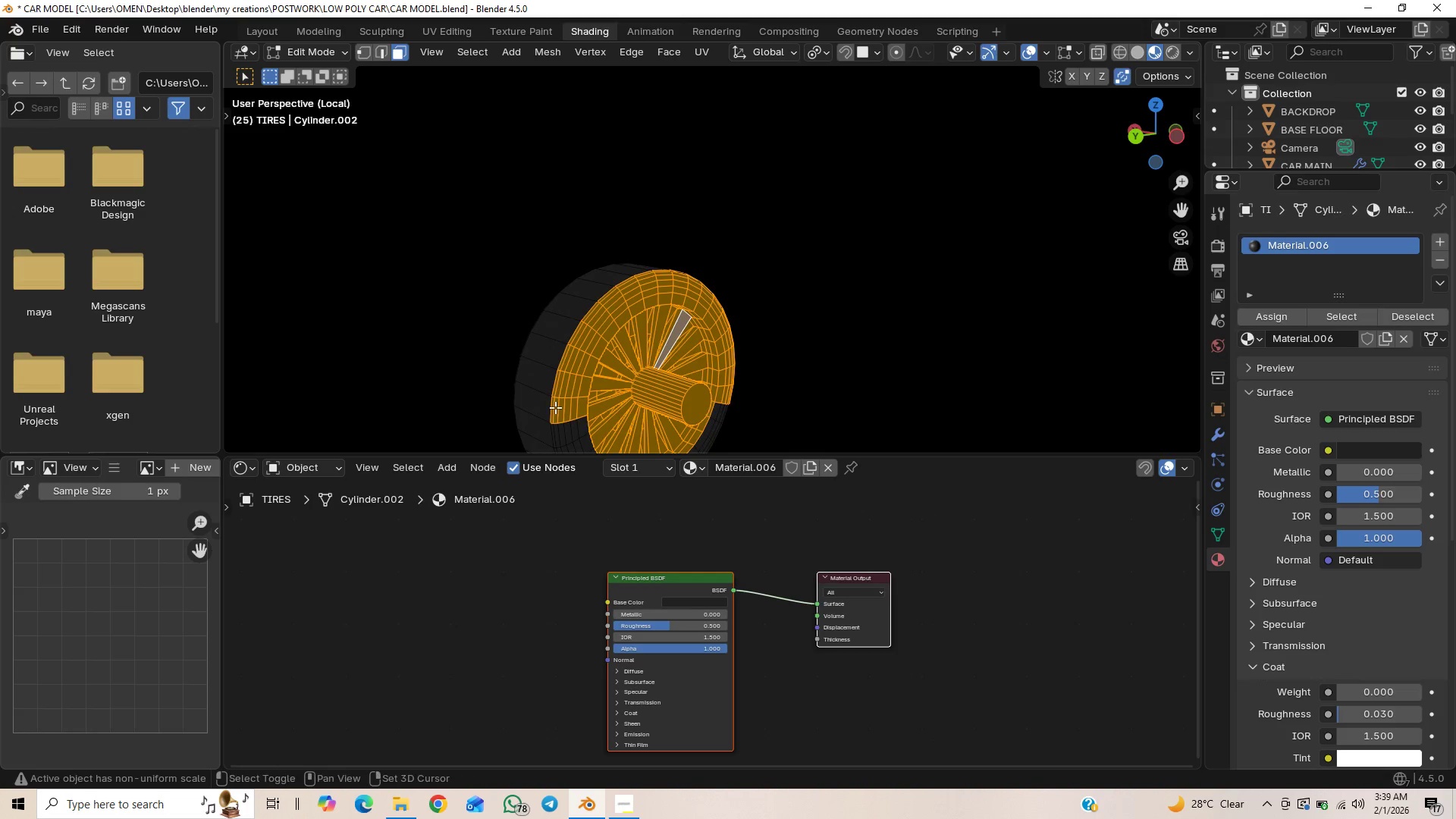 
hold_key(key=ShiftLeft, duration=0.48)
 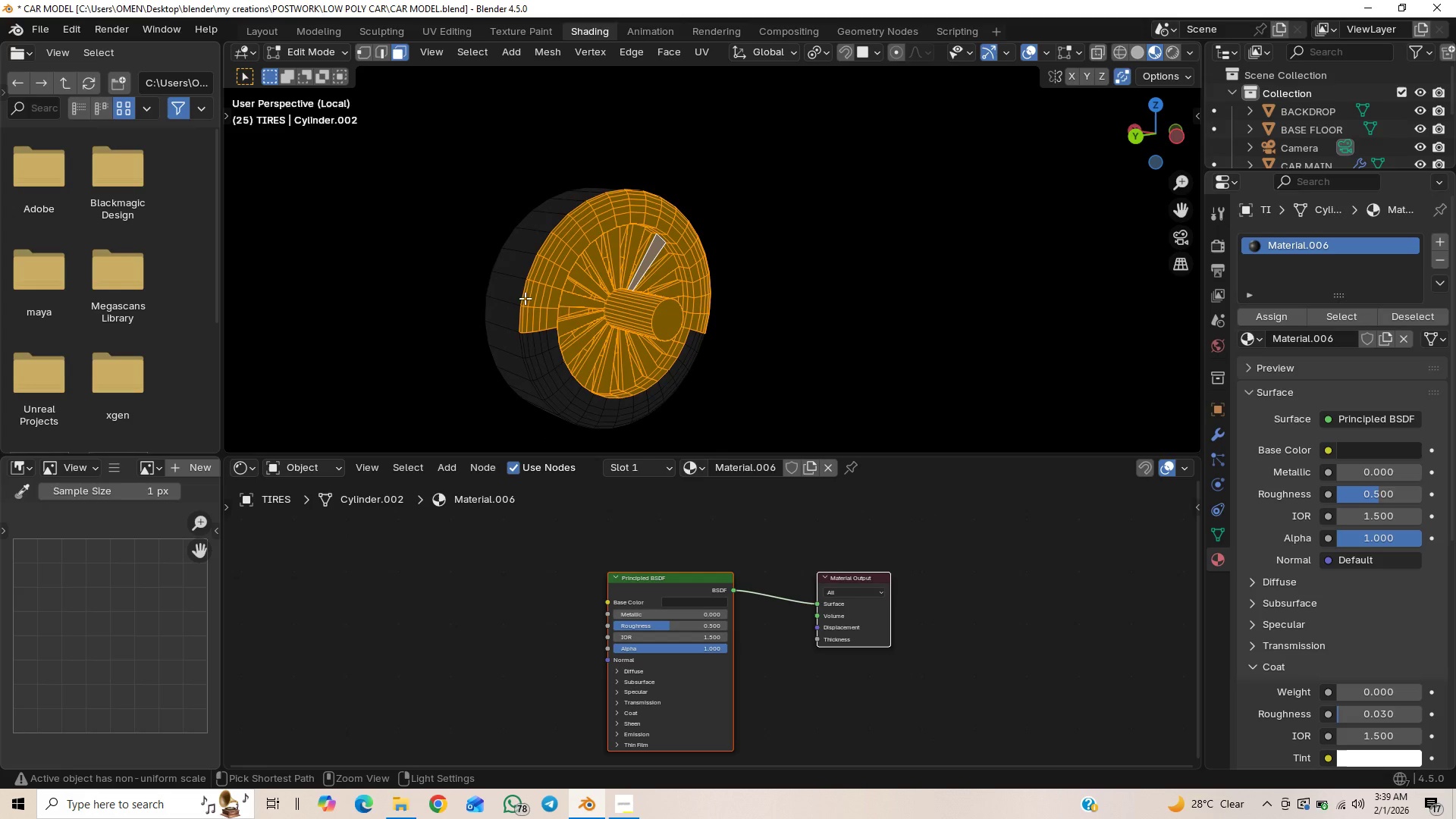 
hold_key(key=ControlLeft, duration=1.47)
left_click_drag(start_coordinate=[519, 296], to_coordinate=[552, 357])
 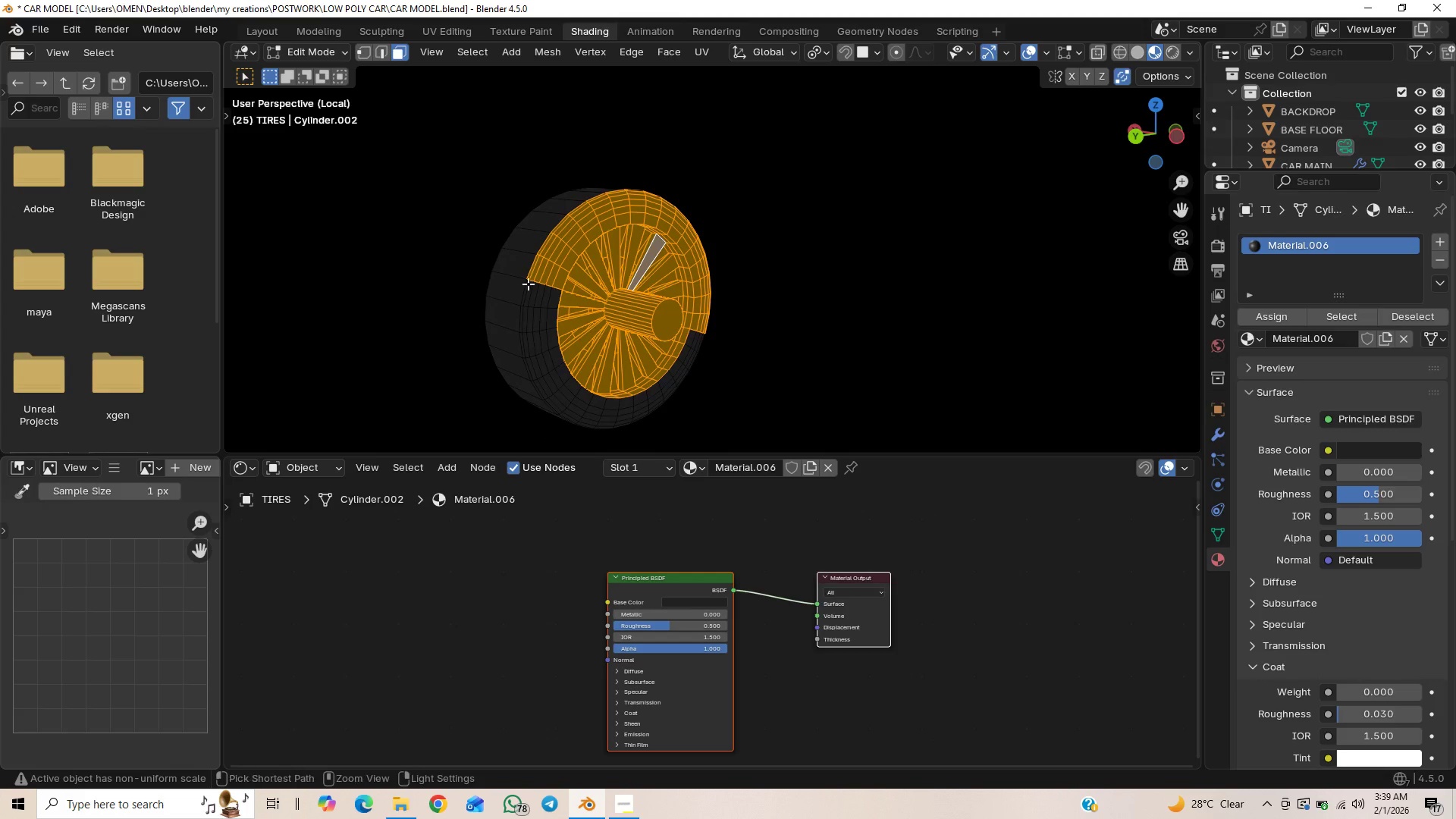 
hold_key(key=ControlLeft, duration=1.31)
left_click_drag(start_coordinate=[529, 232], to_coordinate=[554, 303])
 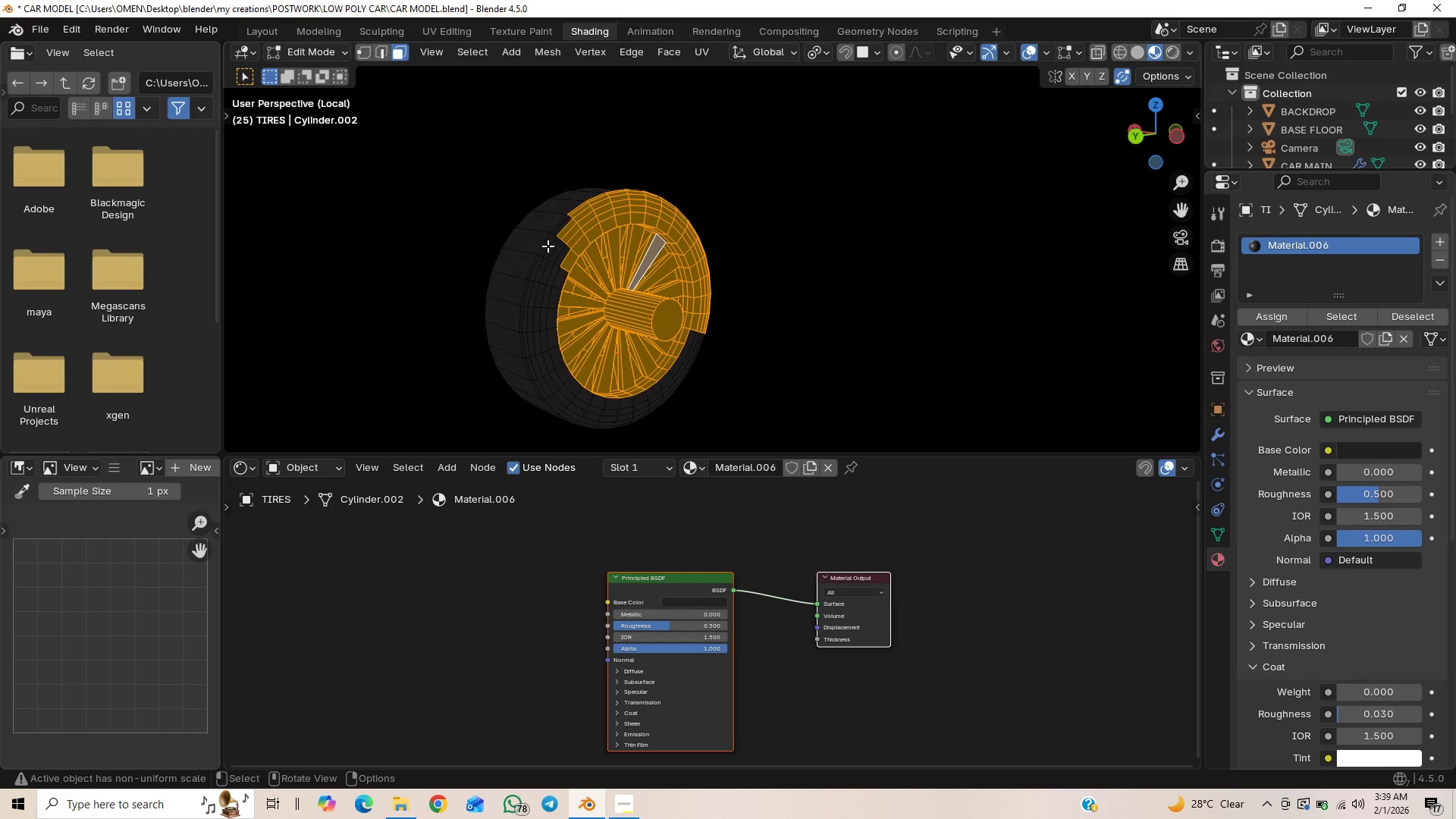 
hold_key(key=ControlLeft, duration=1.5)
left_click_drag(start_coordinate=[564, 193], to_coordinate=[576, 253])
 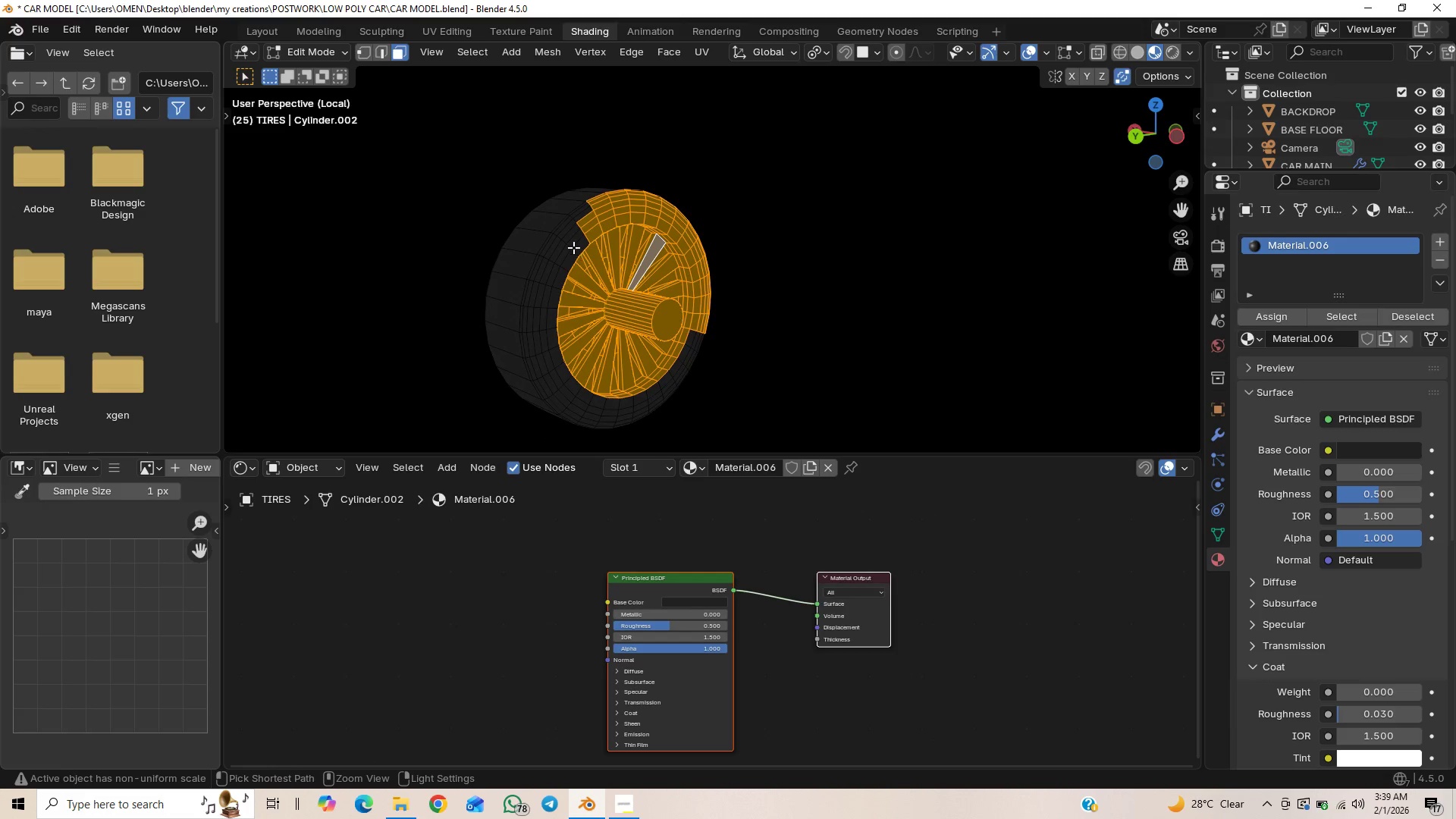 
hold_key(key=ControlLeft, duration=1.52)
left_click_drag(start_coordinate=[570, 201], to_coordinate=[599, 234])
 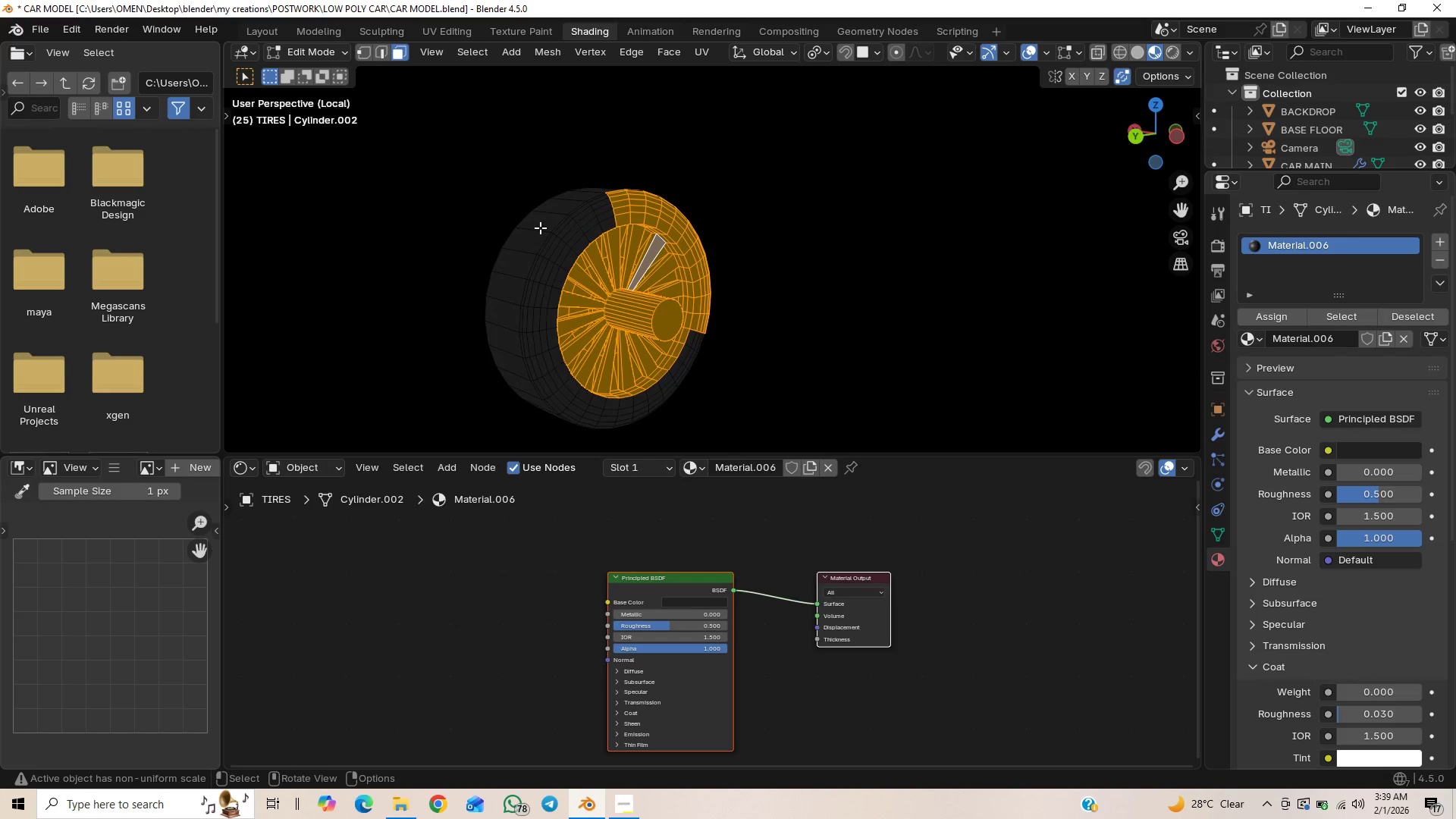 
key(Control+ControlLeft)
 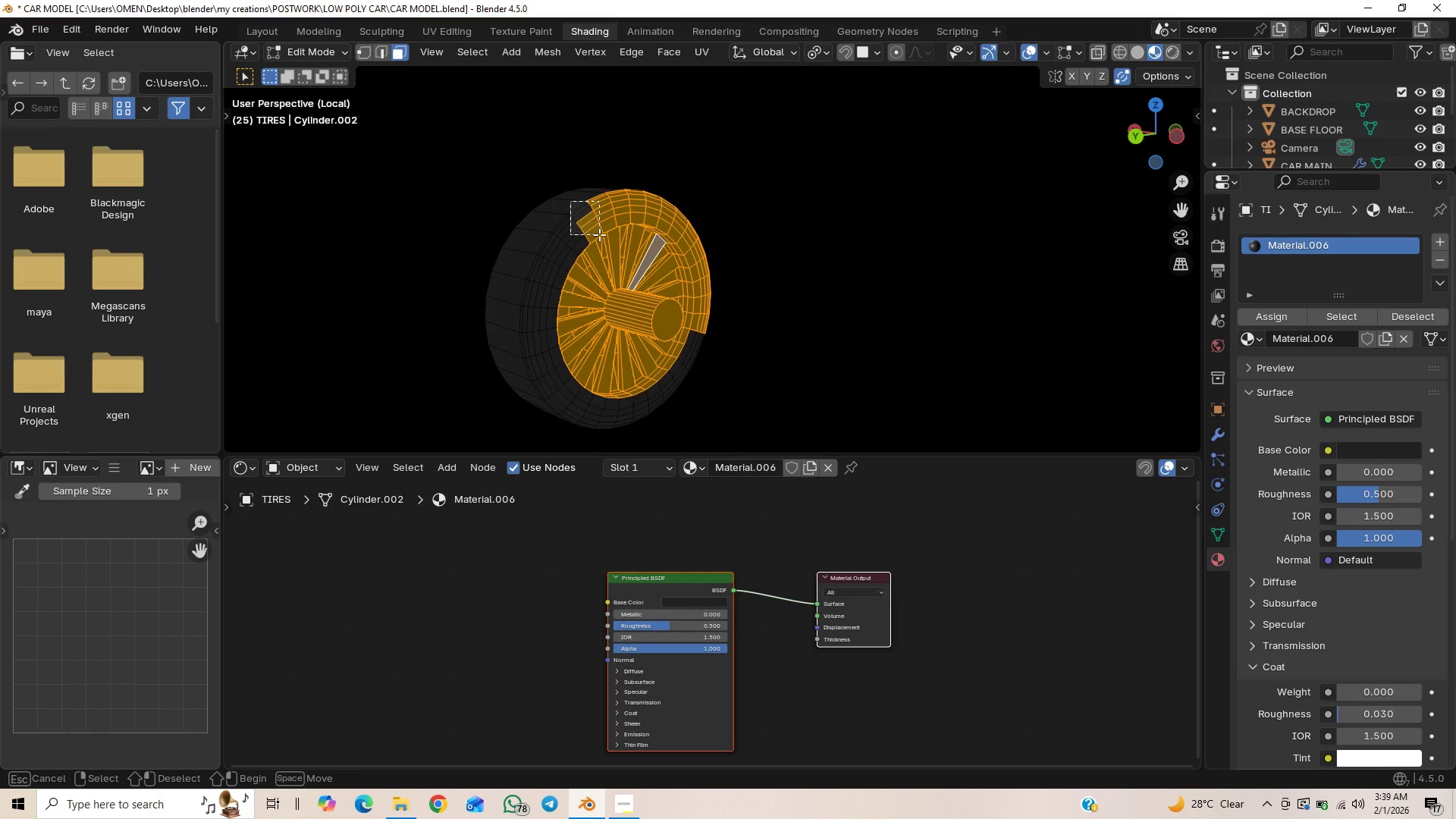 
key(Control+ControlLeft)
 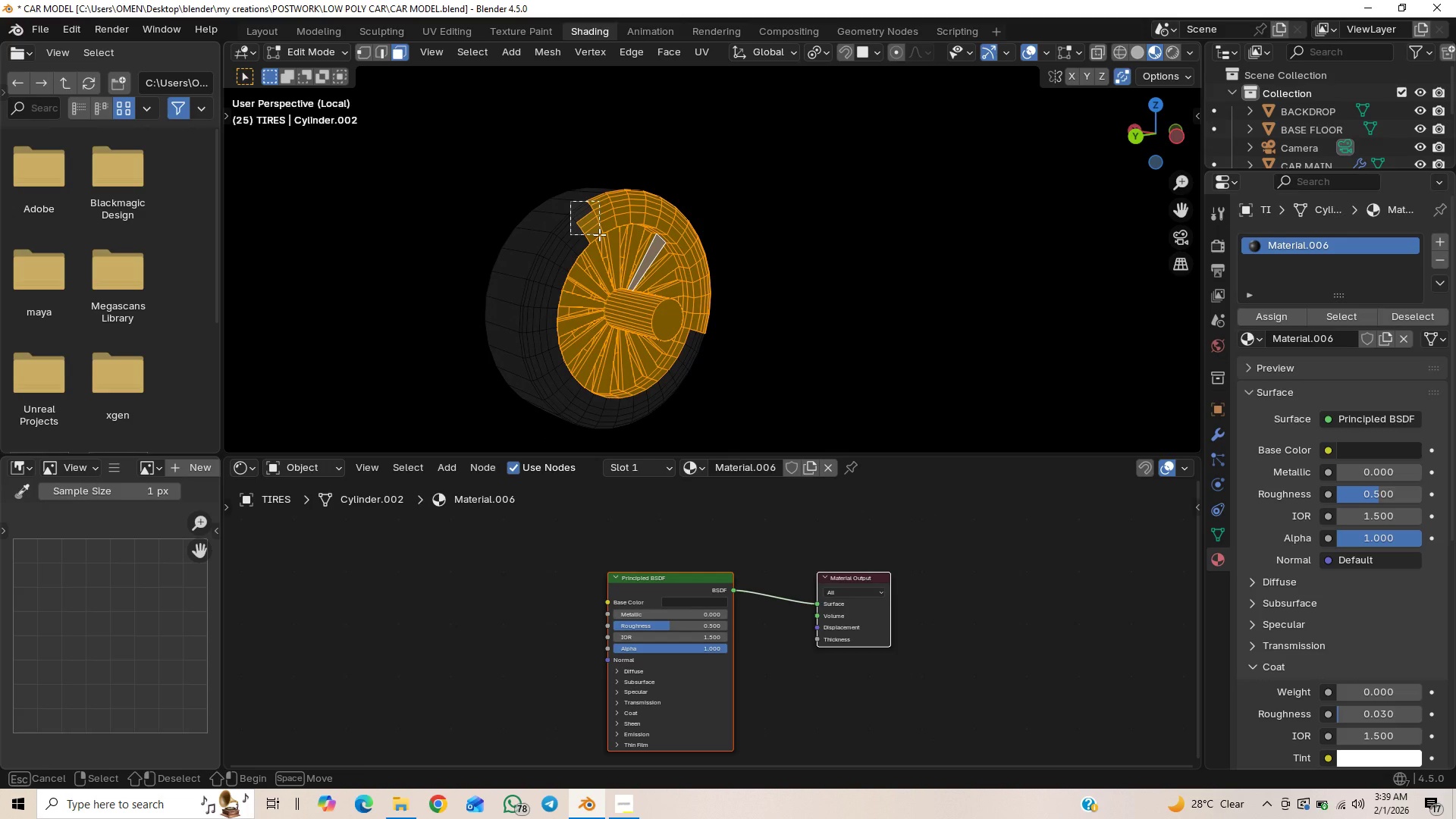 
key(Control+ControlLeft)
 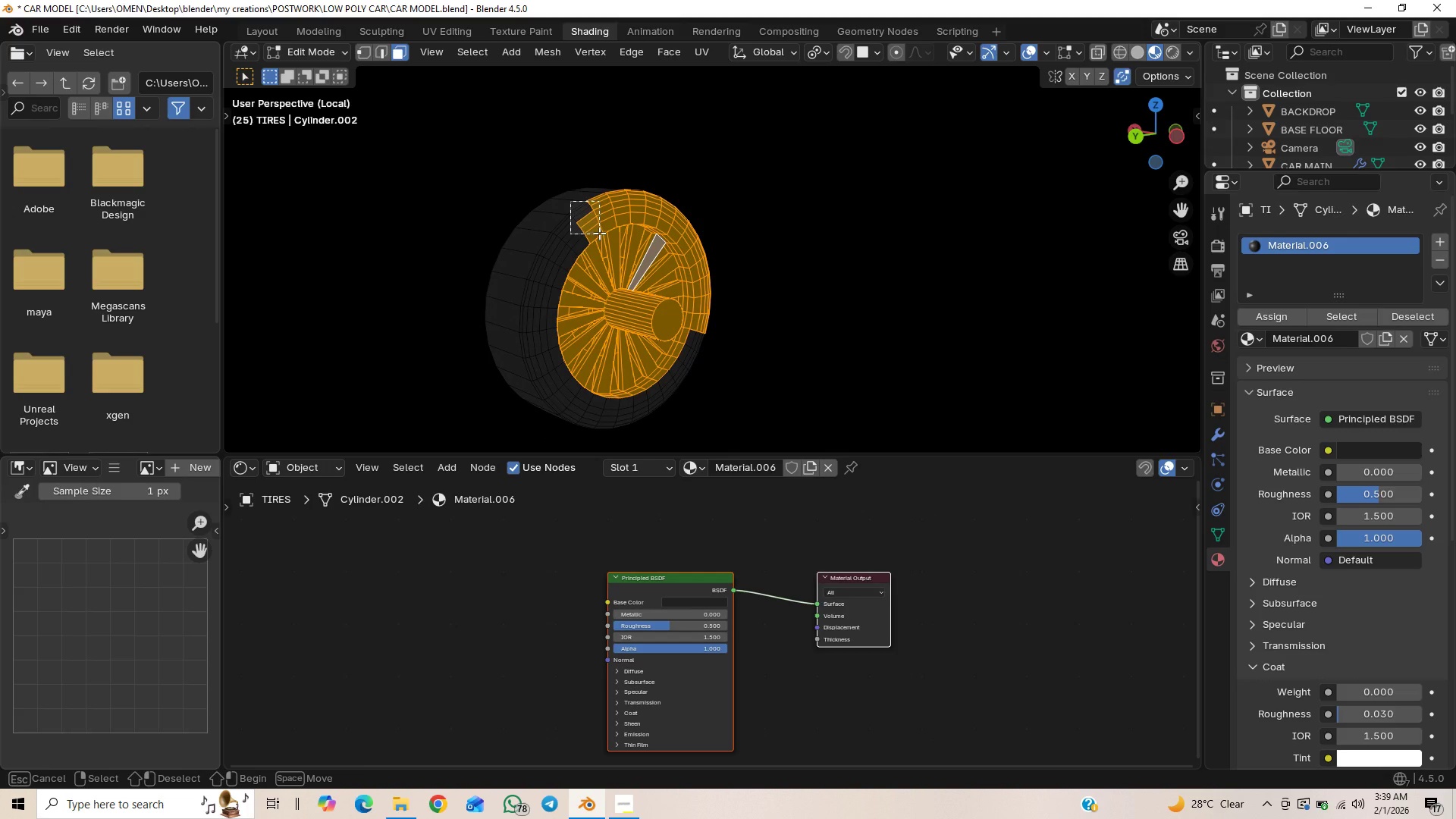 
key(Control+ControlLeft)
 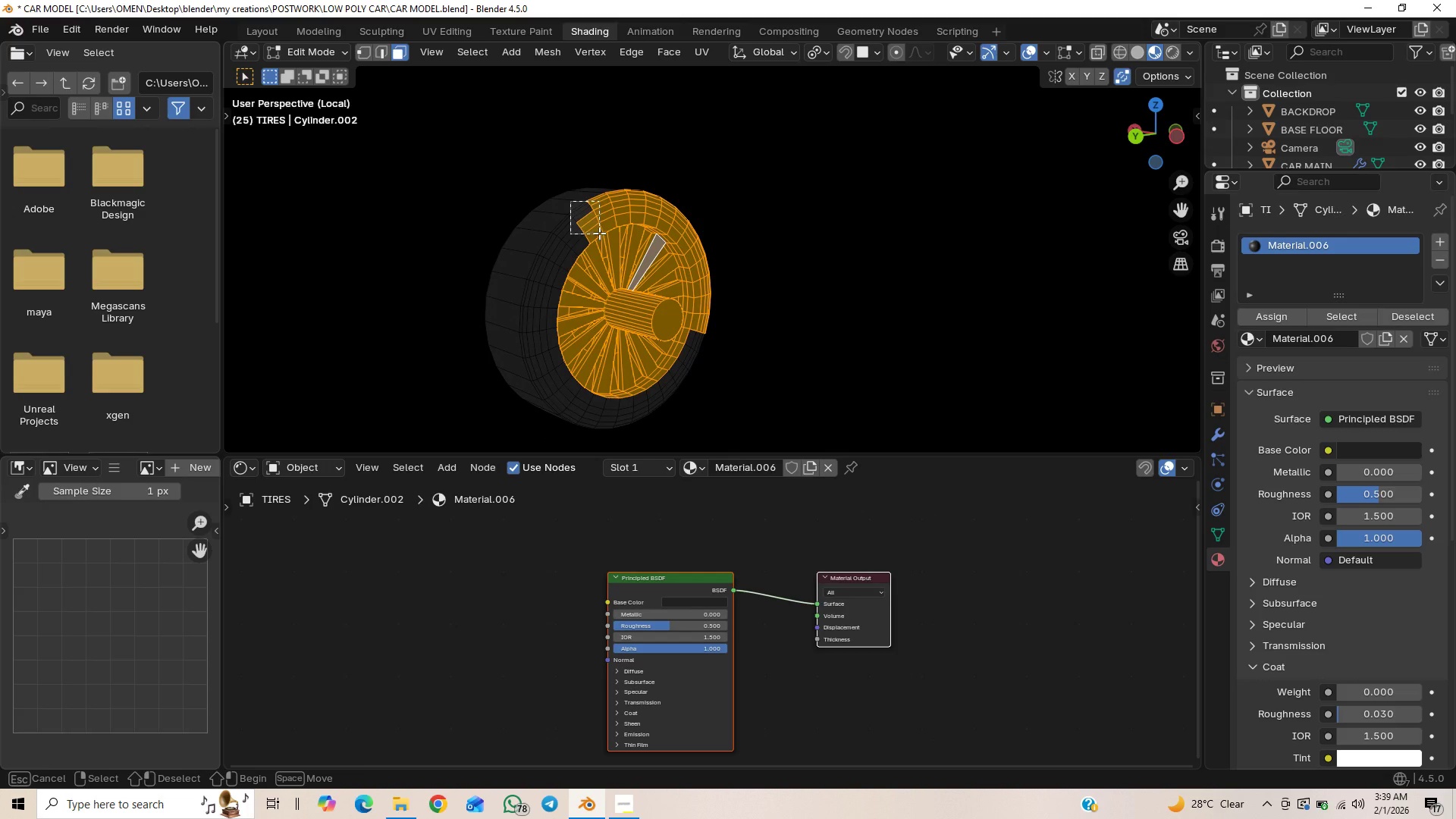 
key(Control+ControlLeft)
 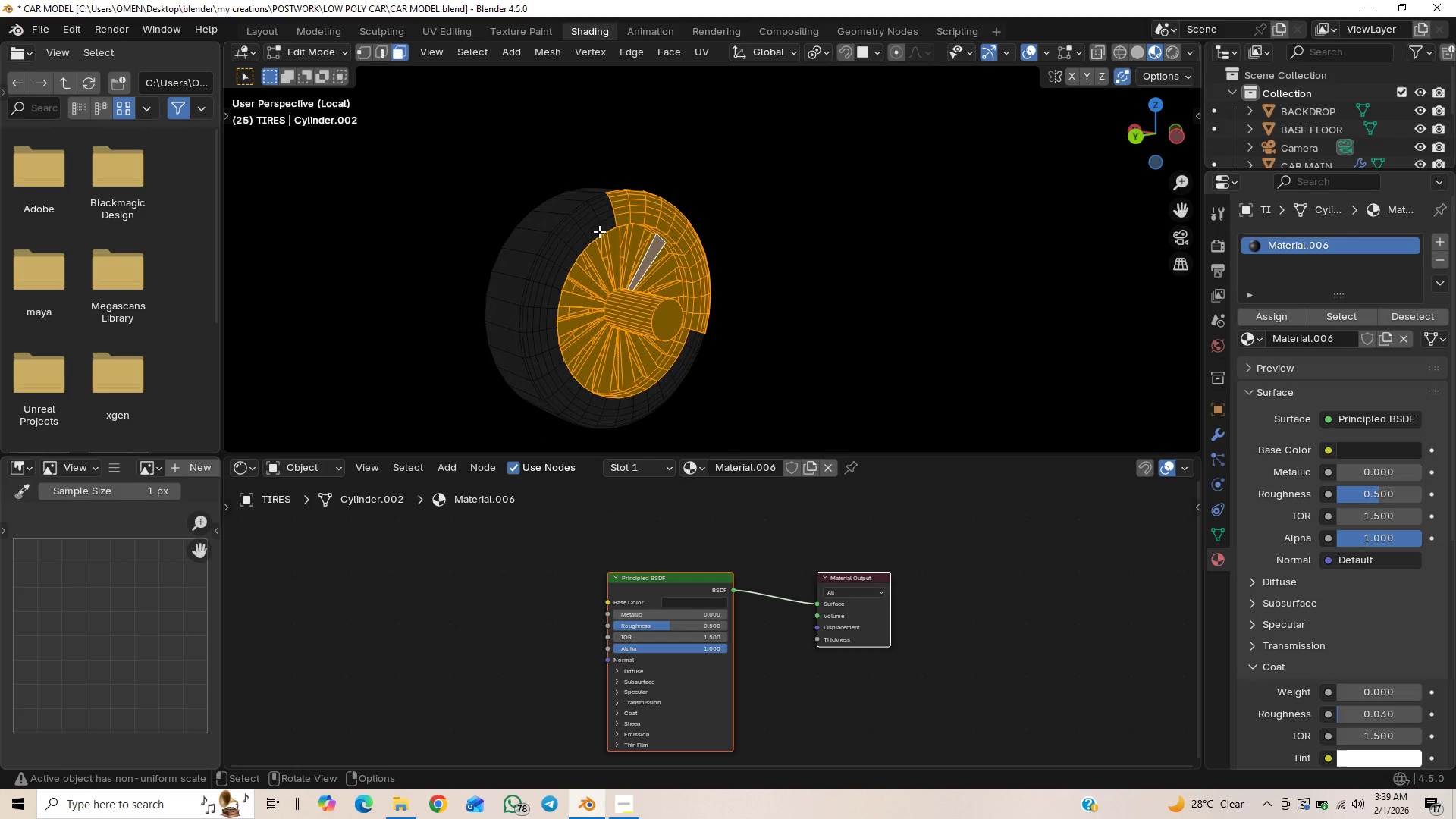 
key(Control+ControlLeft)
 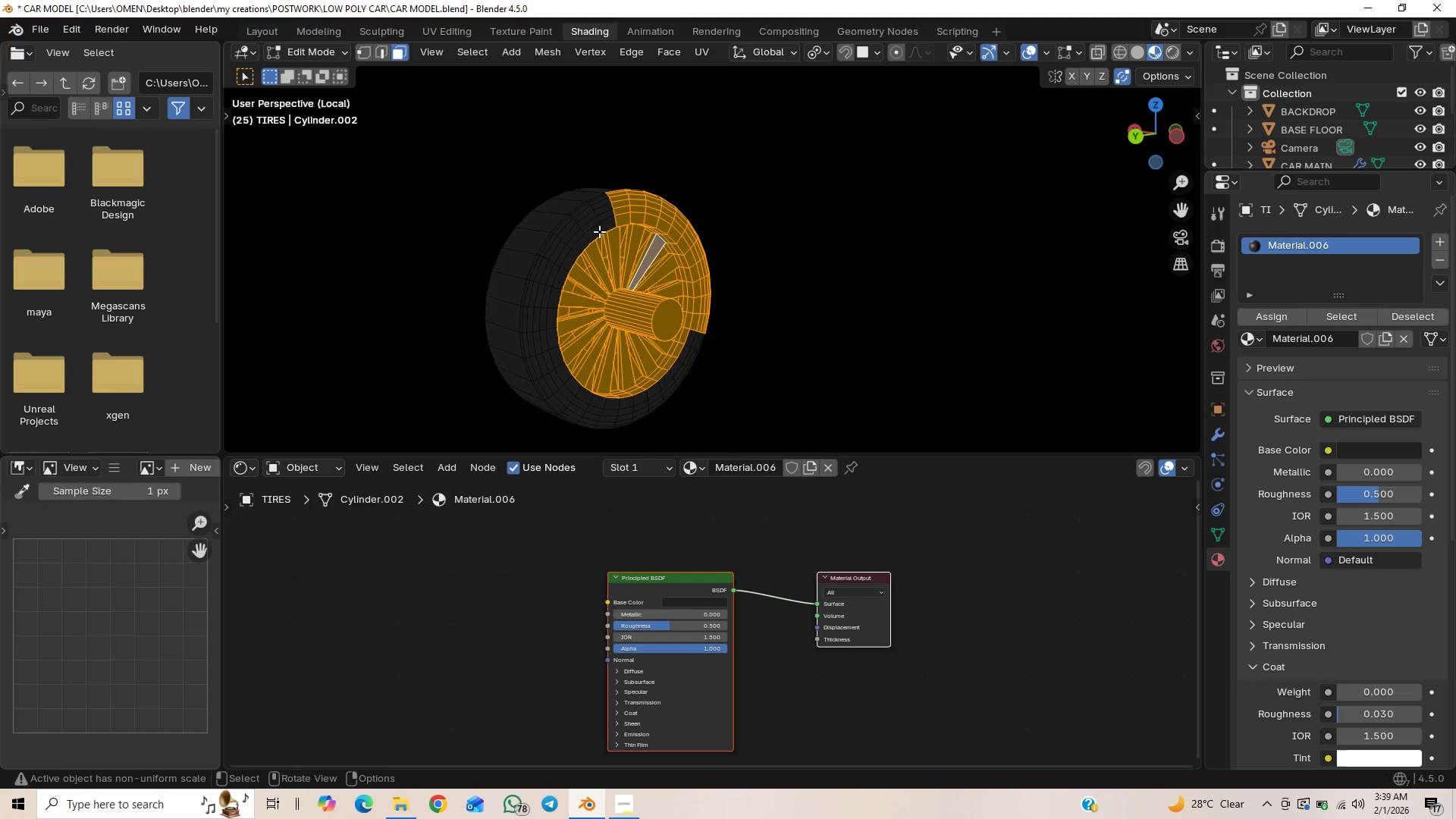 
key(Control+ControlLeft)
 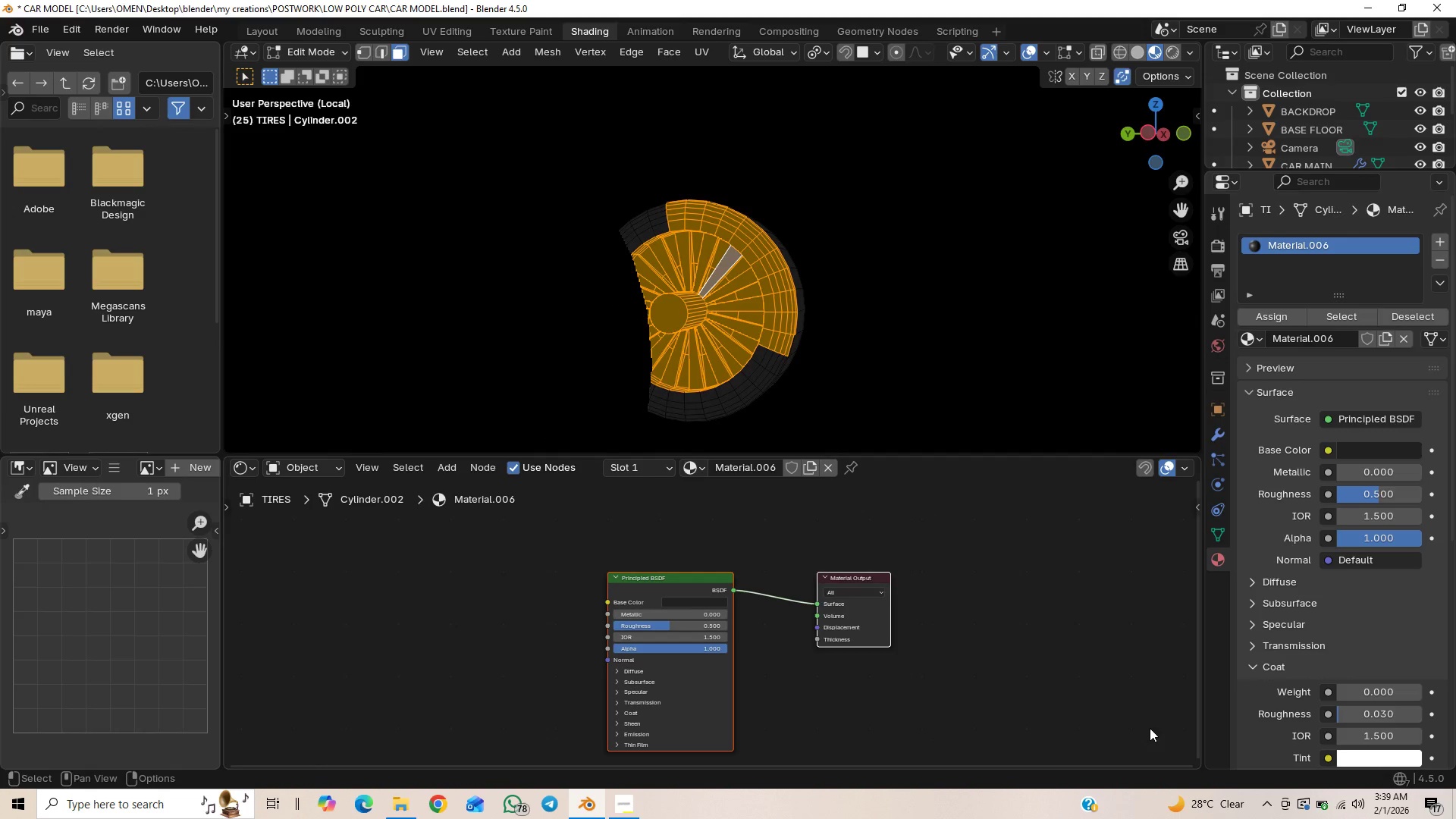 
mouse_move([1307, 789])
 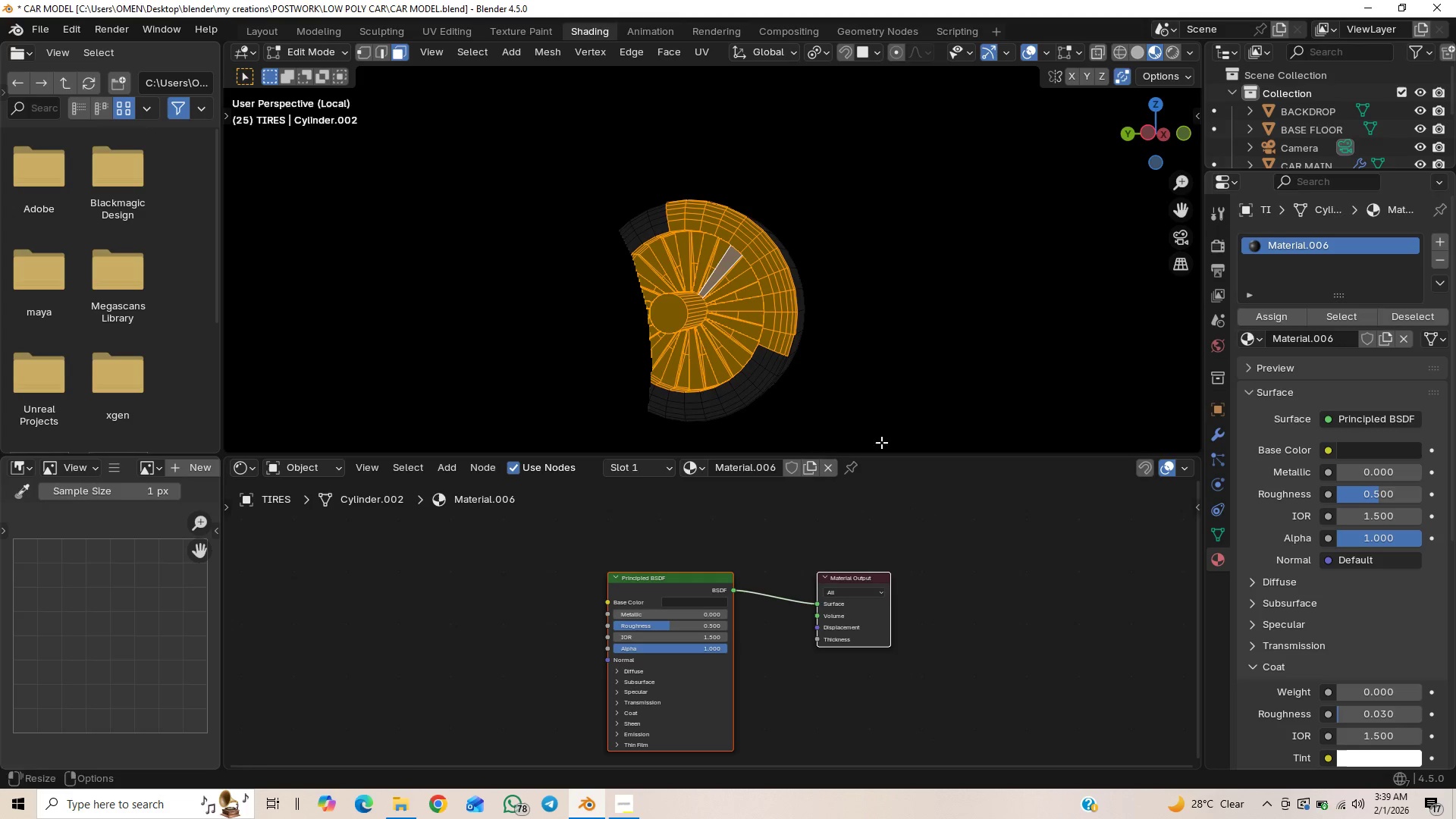 
hold_key(key=ShiftLeft, duration=0.7)
 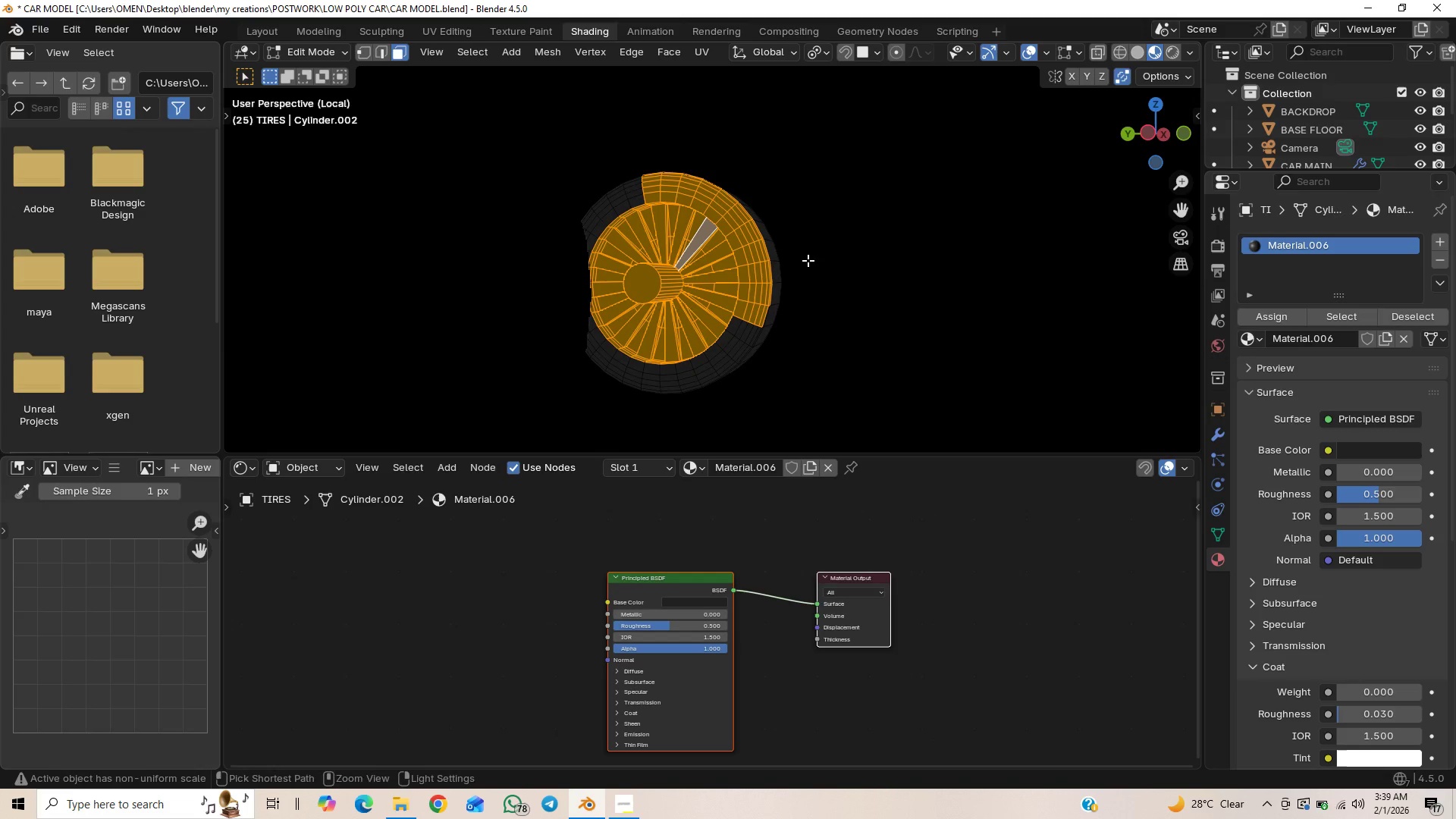 
hold_key(key=ControlLeft, duration=1.5)
left_click_drag(start_coordinate=[811, 268], to_coordinate=[744, 347])
 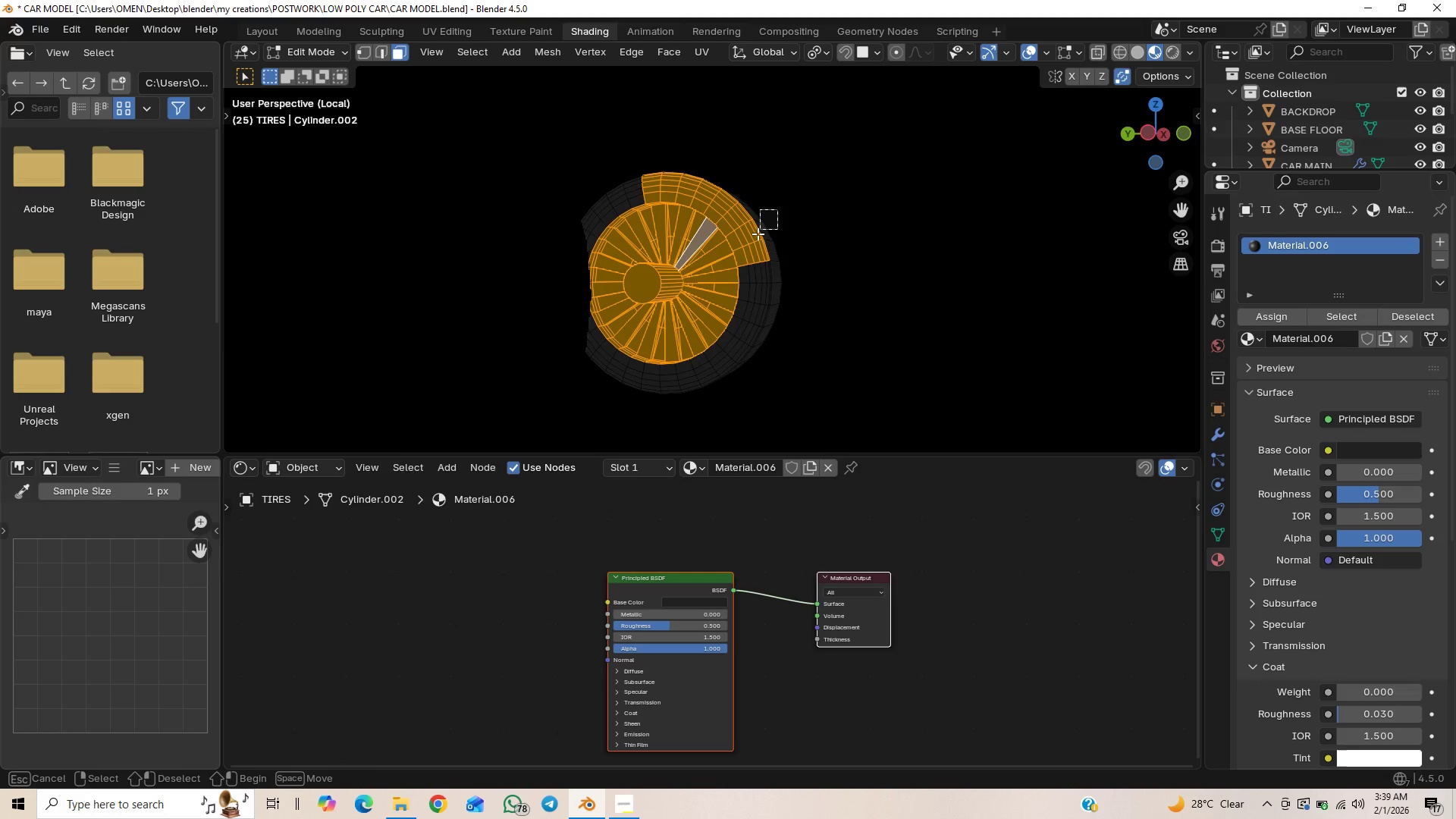 
hold_key(key=ControlLeft, duration=1.03)
 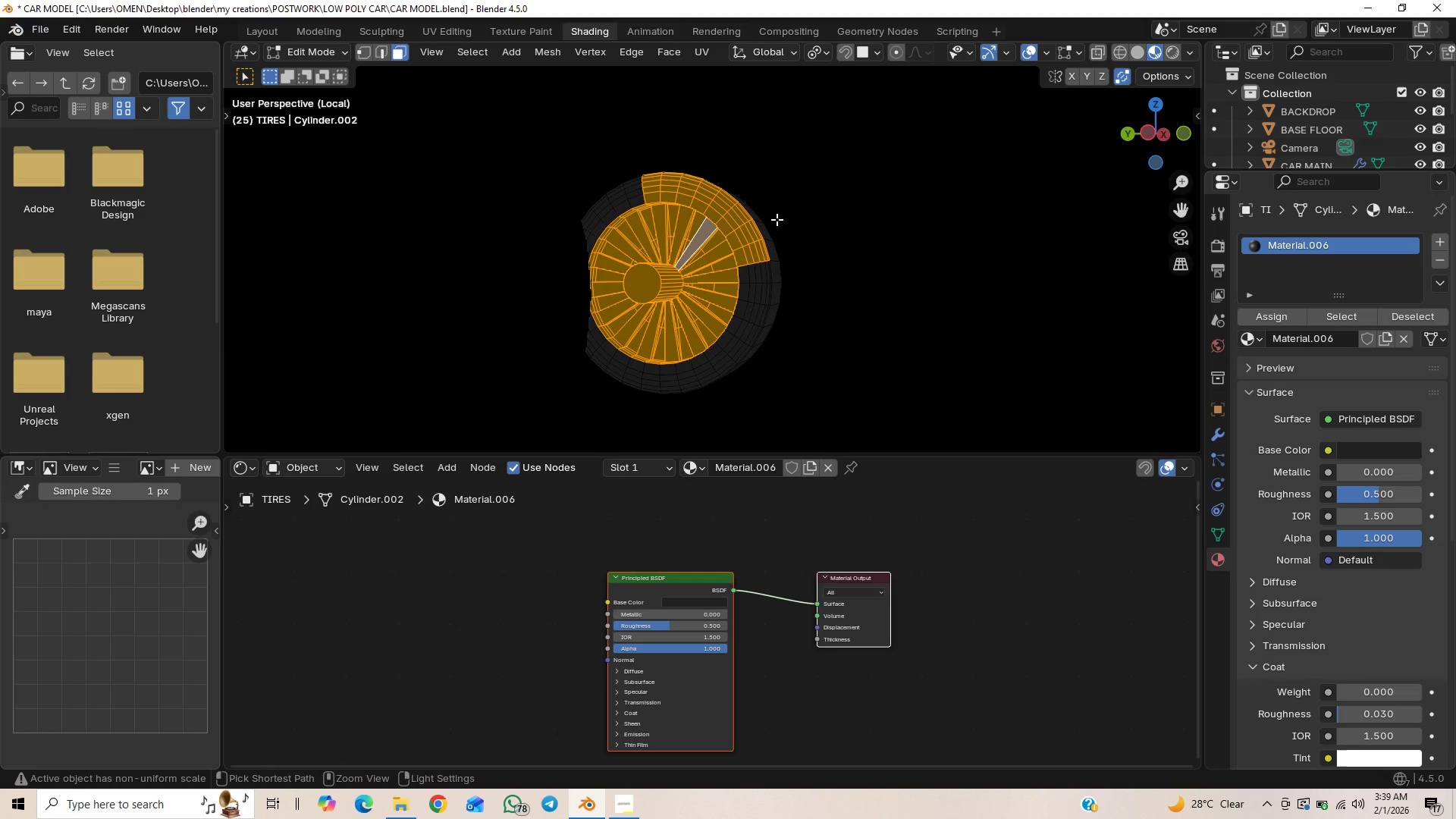 
hold_key(key=ControlLeft, duration=1.5)
left_click_drag(start_coordinate=[777, 209], to_coordinate=[745, 281])
 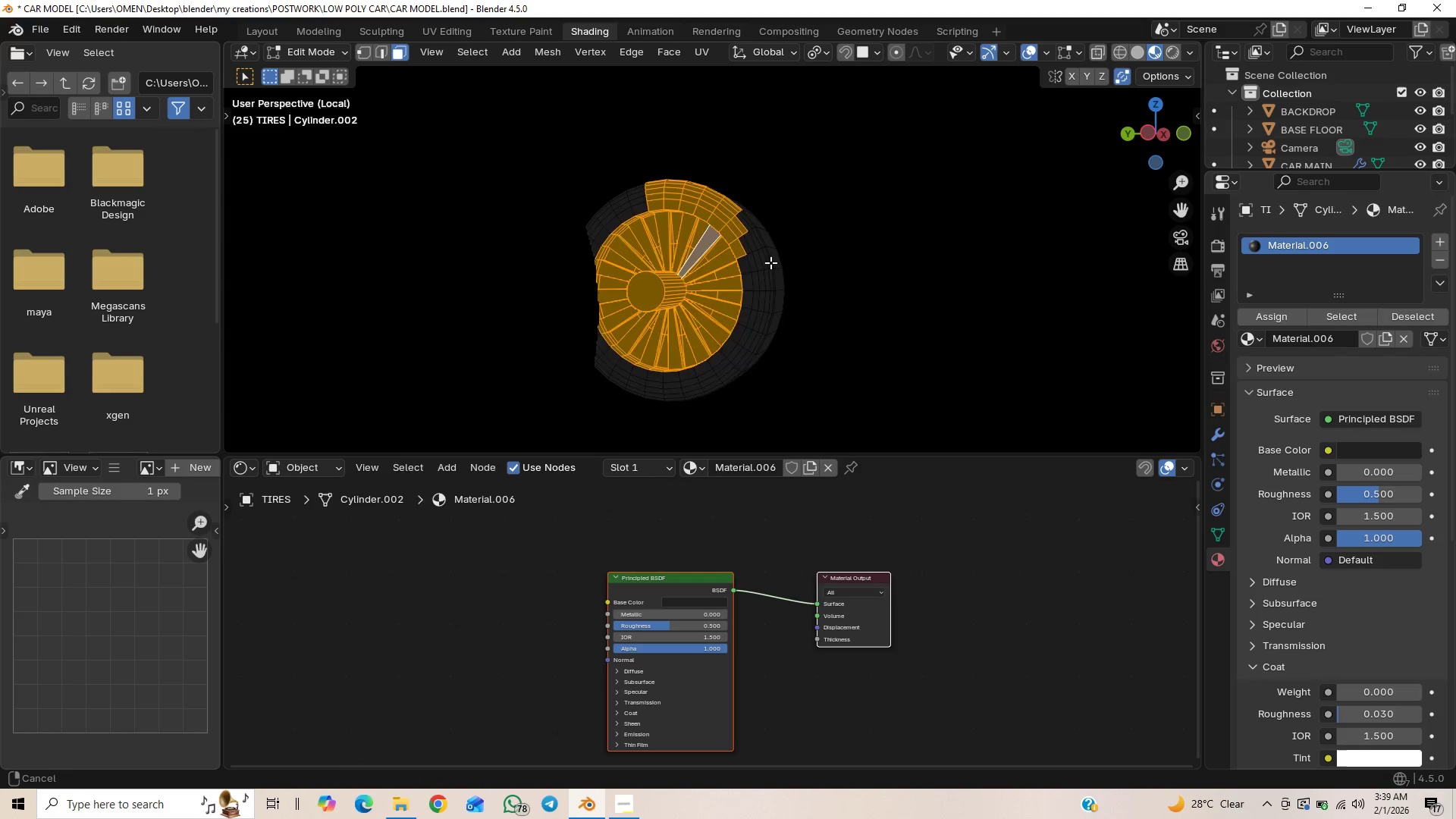 
key(Control+ControlLeft)
 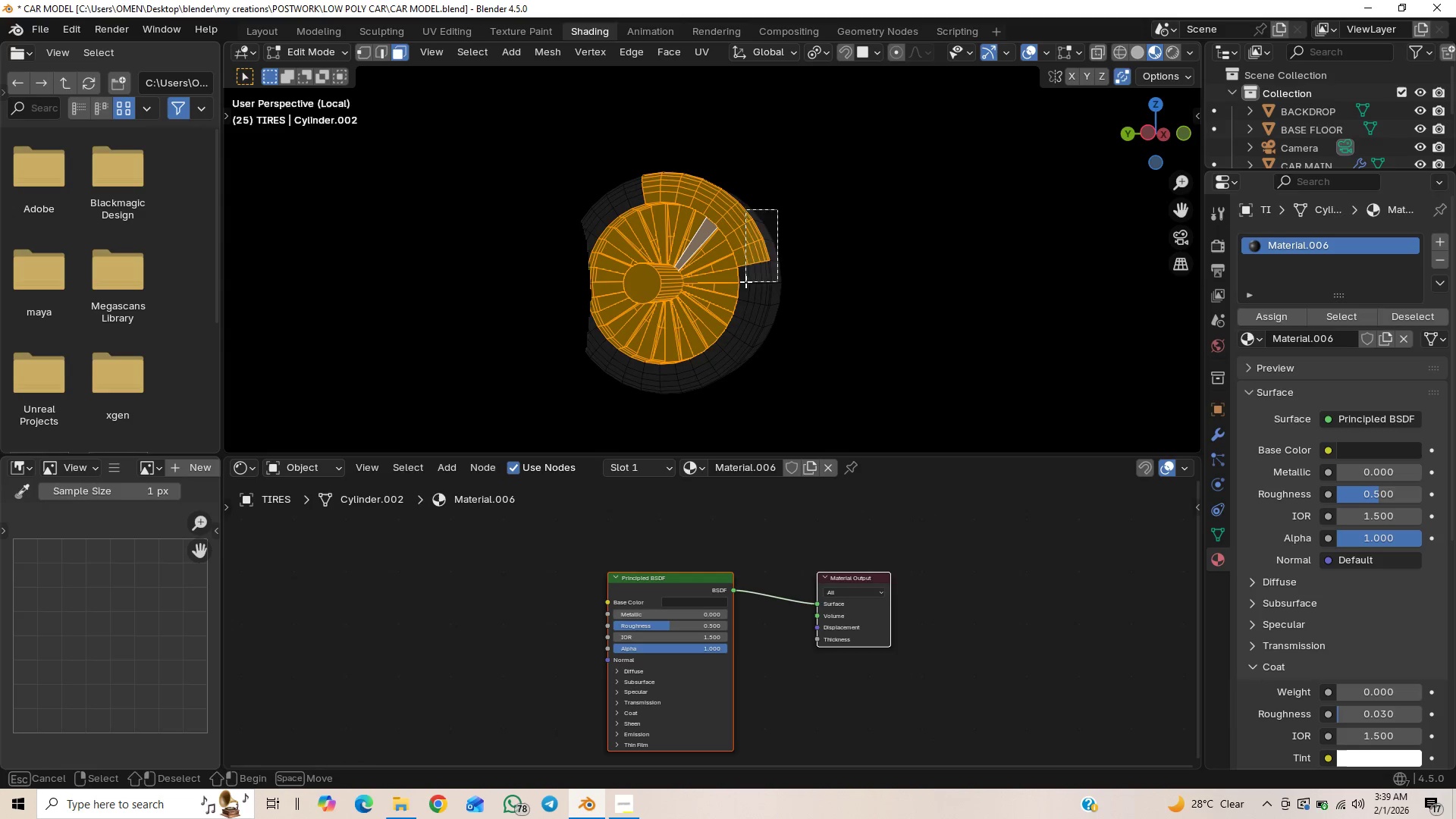 
key(Control+ControlLeft)
 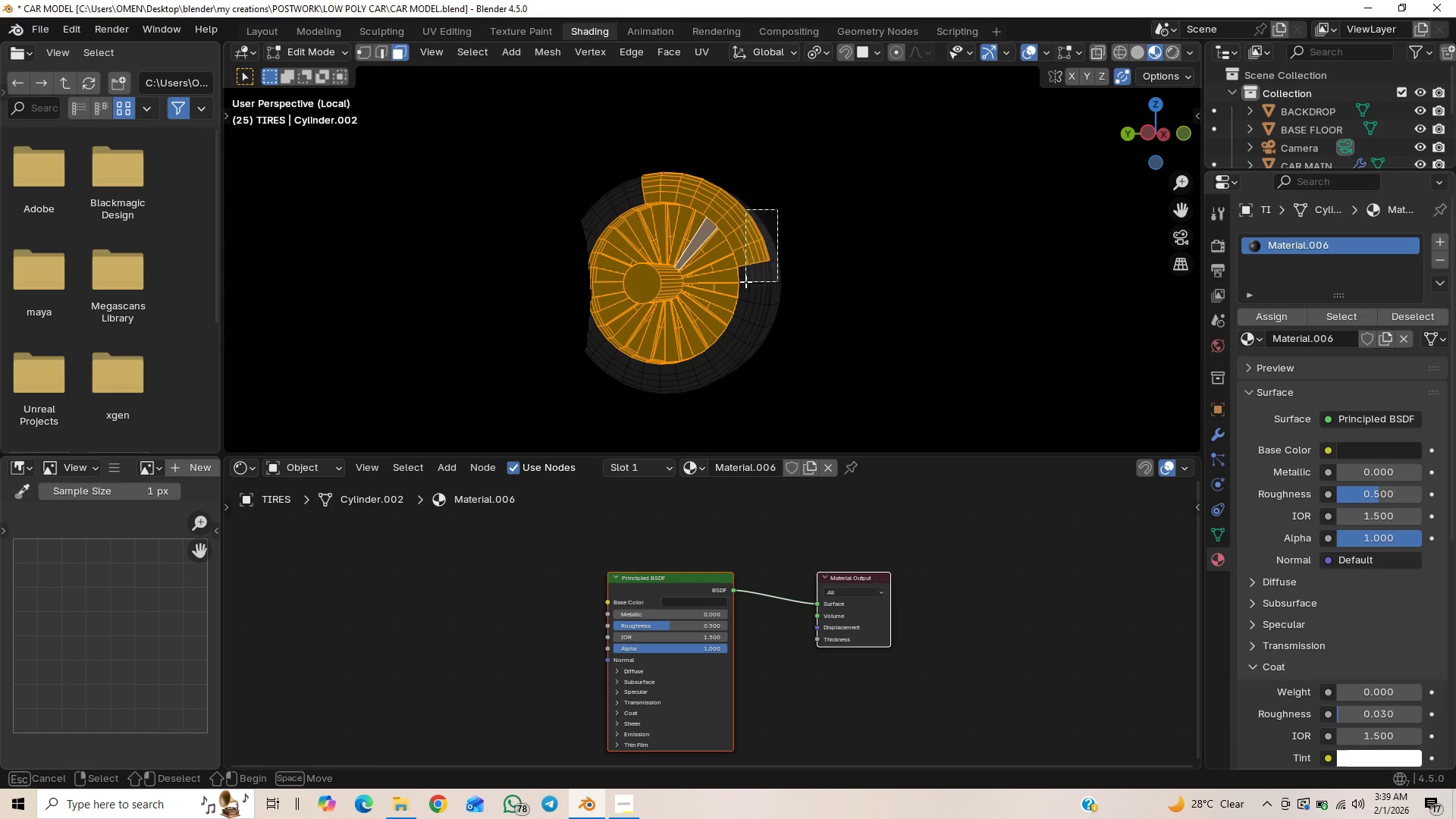 
key(Control+ControlLeft)
 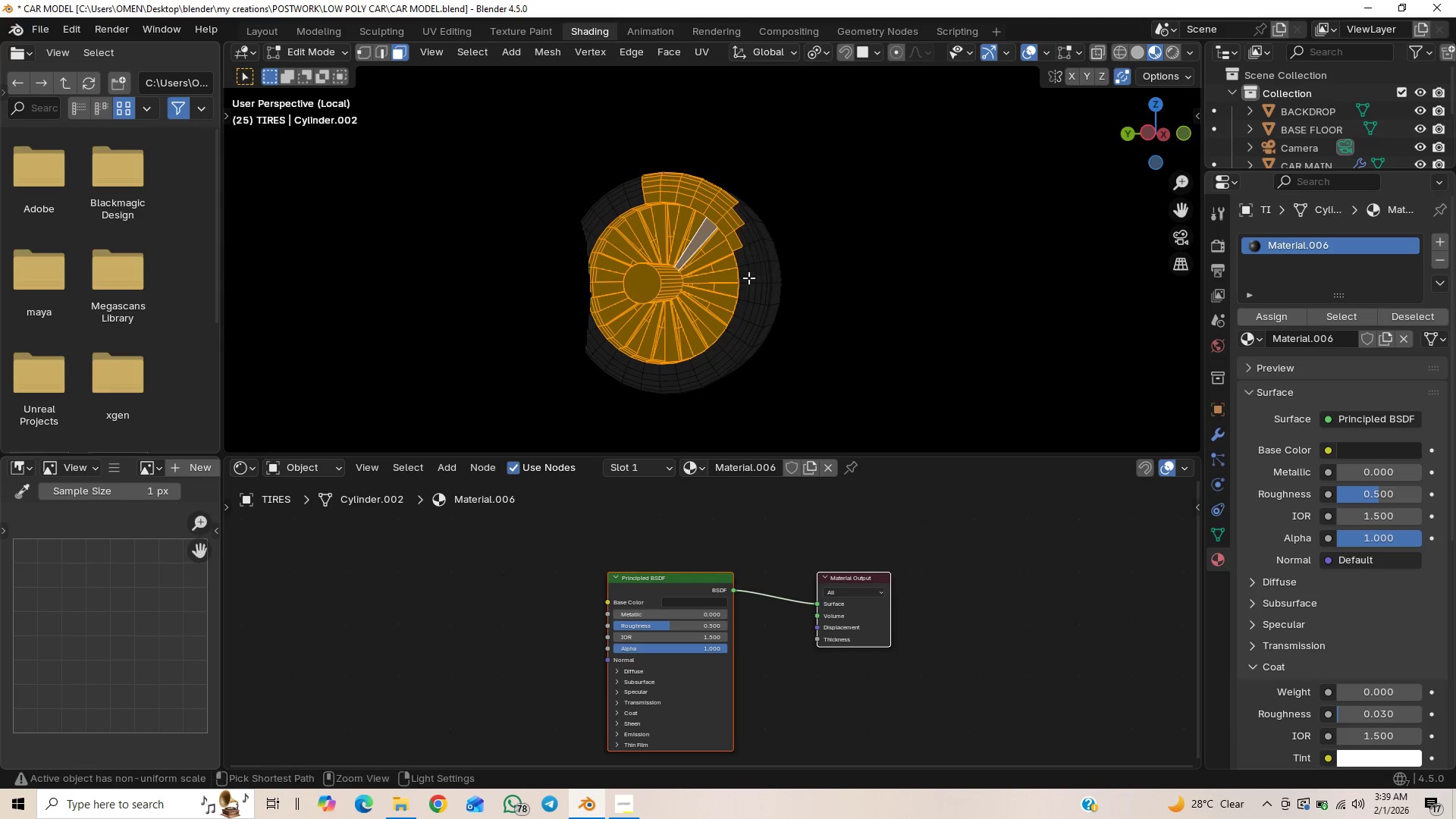 
key(Control+ControlLeft)
 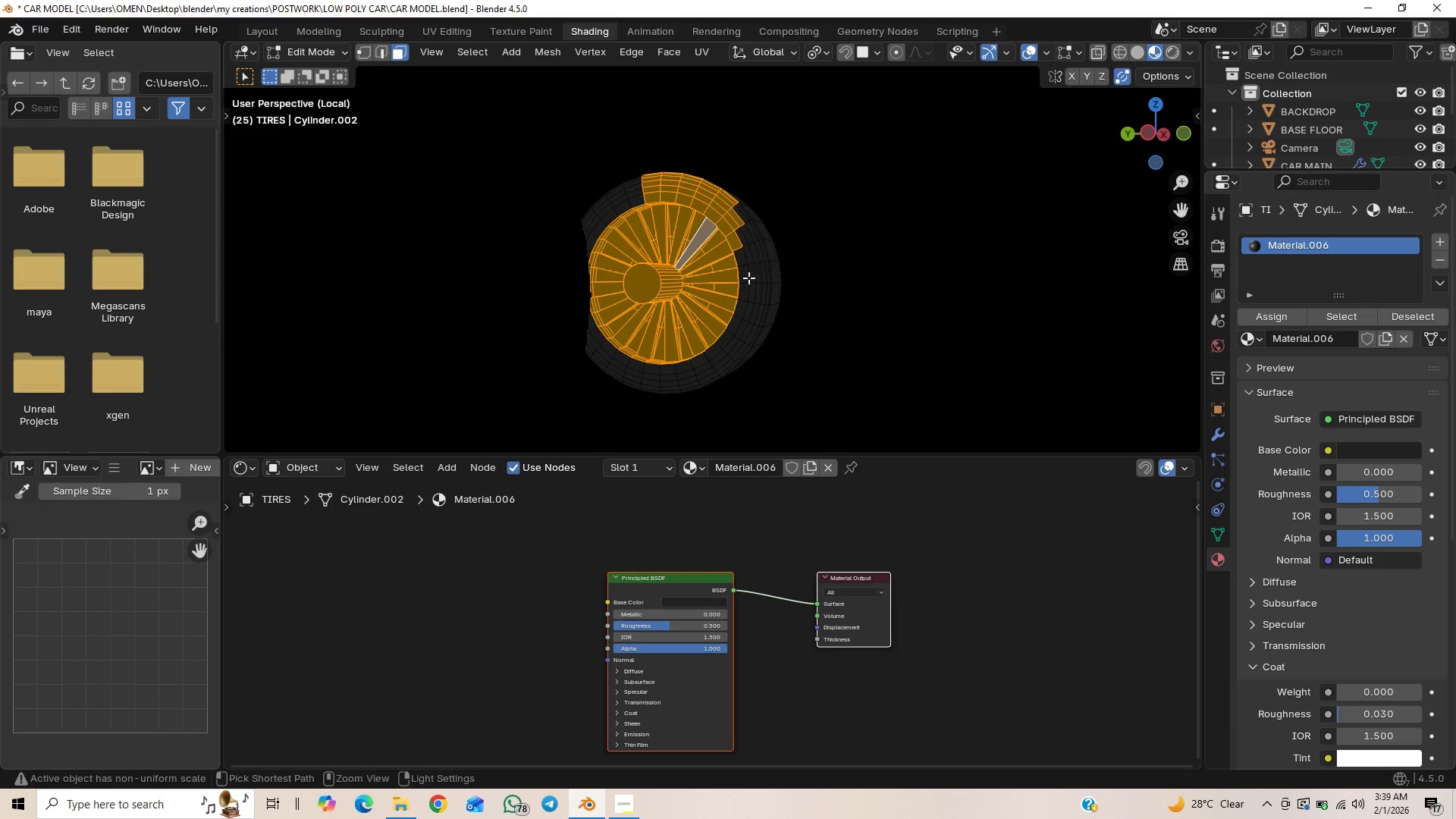 
key(Control+ControlLeft)
 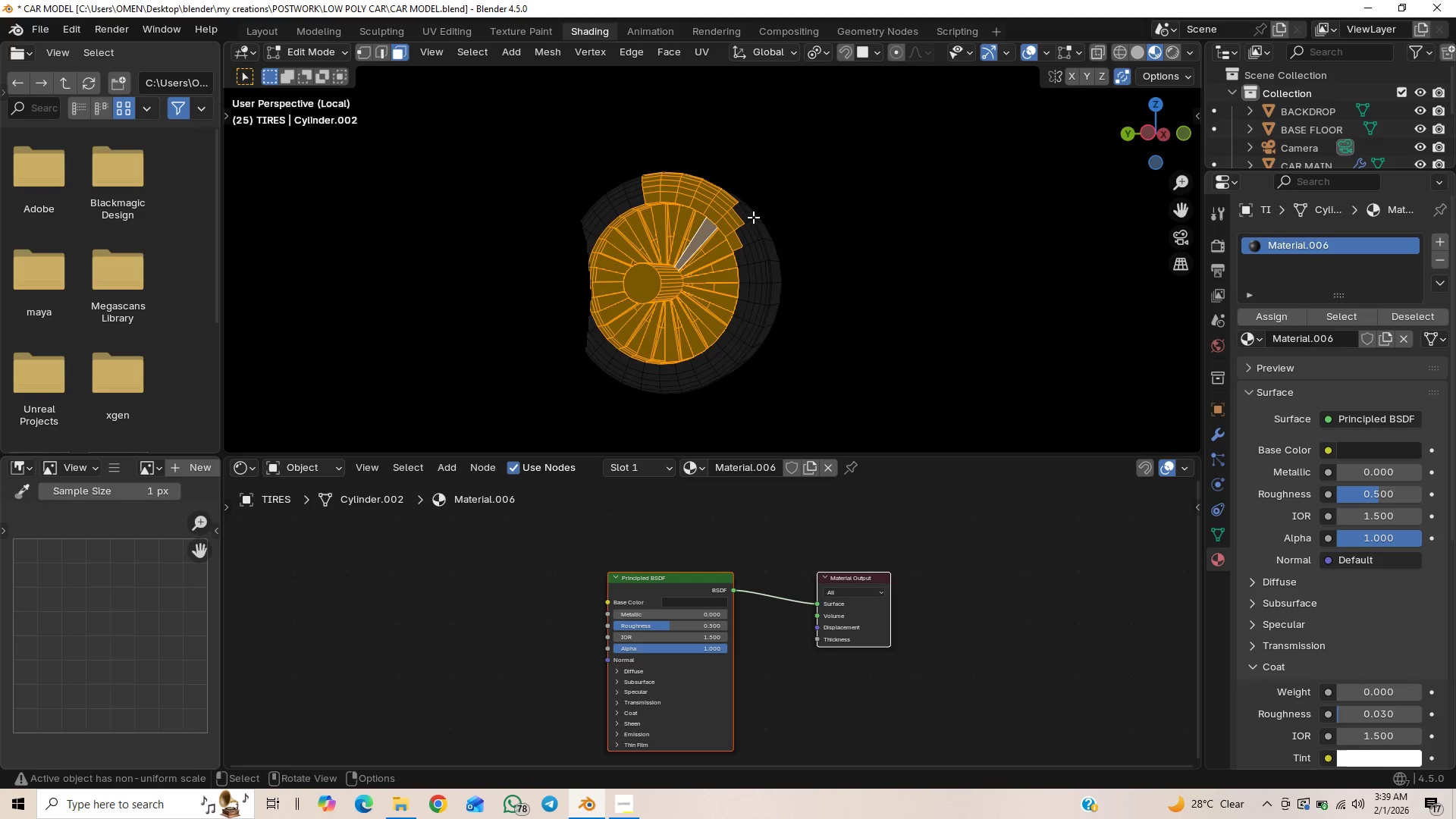 
hold_key(key=ShiftLeft, duration=0.48)
 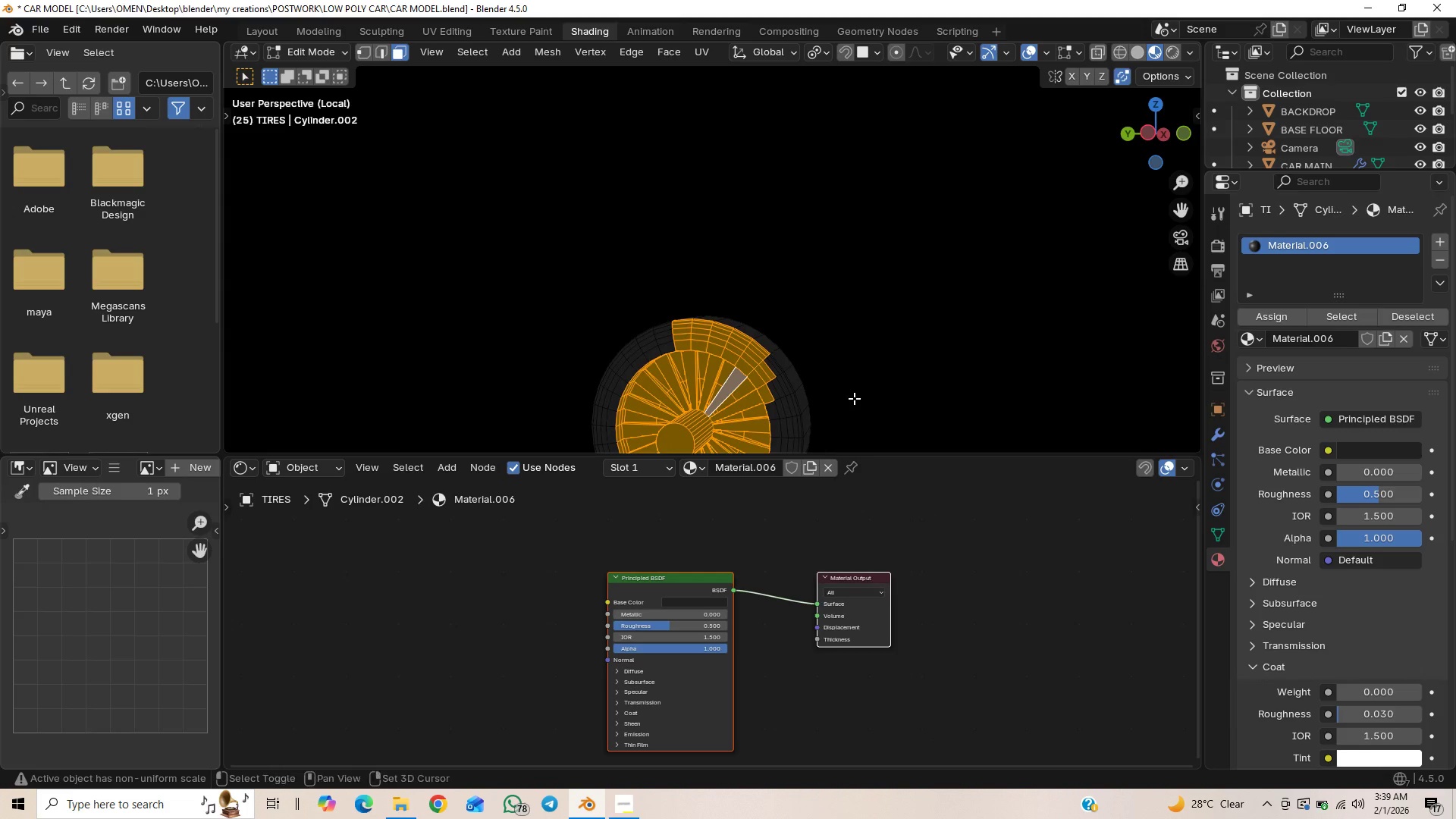 
hold_key(key=ShiftLeft, duration=0.33)
 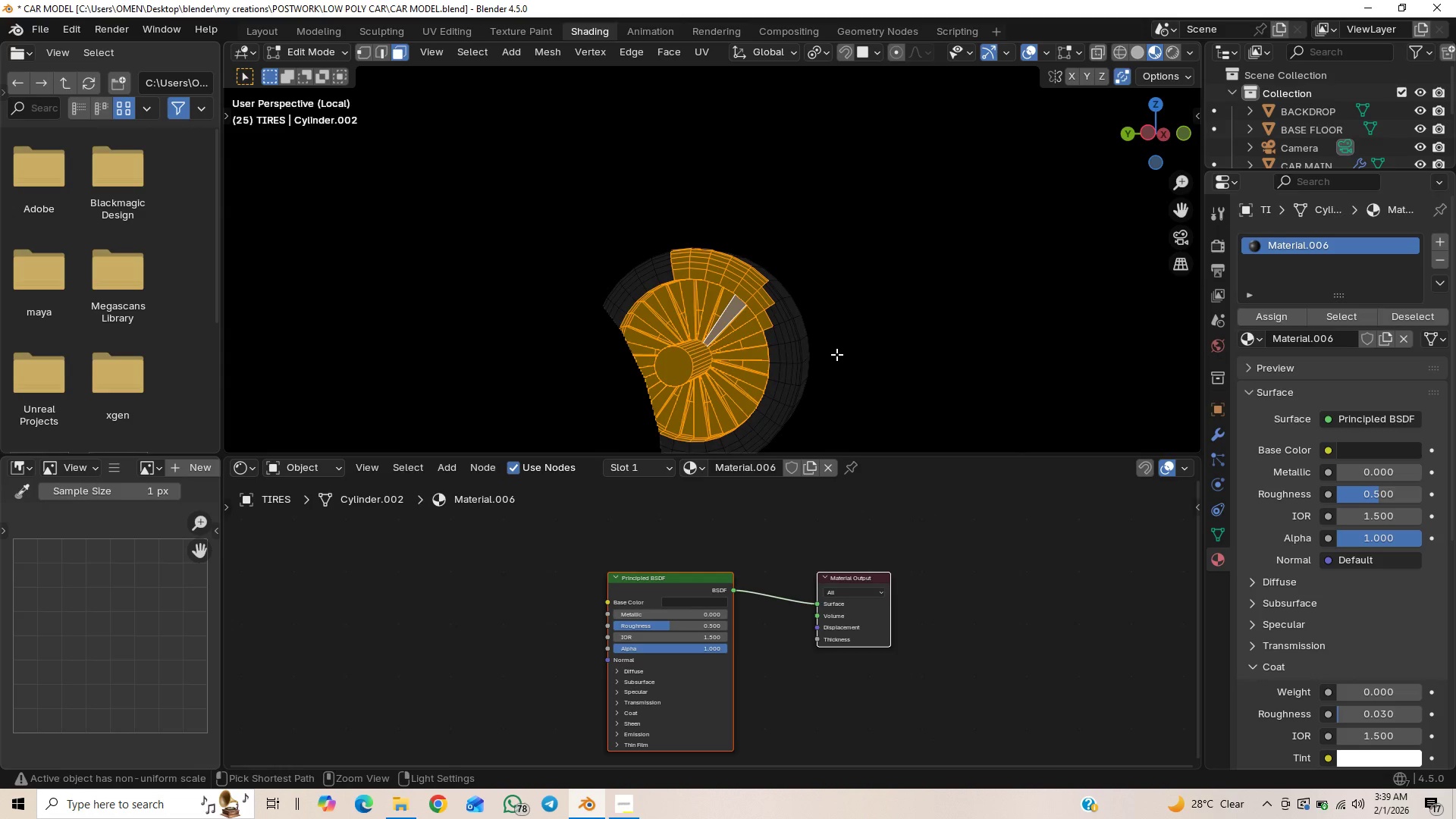 
hold_key(key=ControlLeft, duration=0.5)
 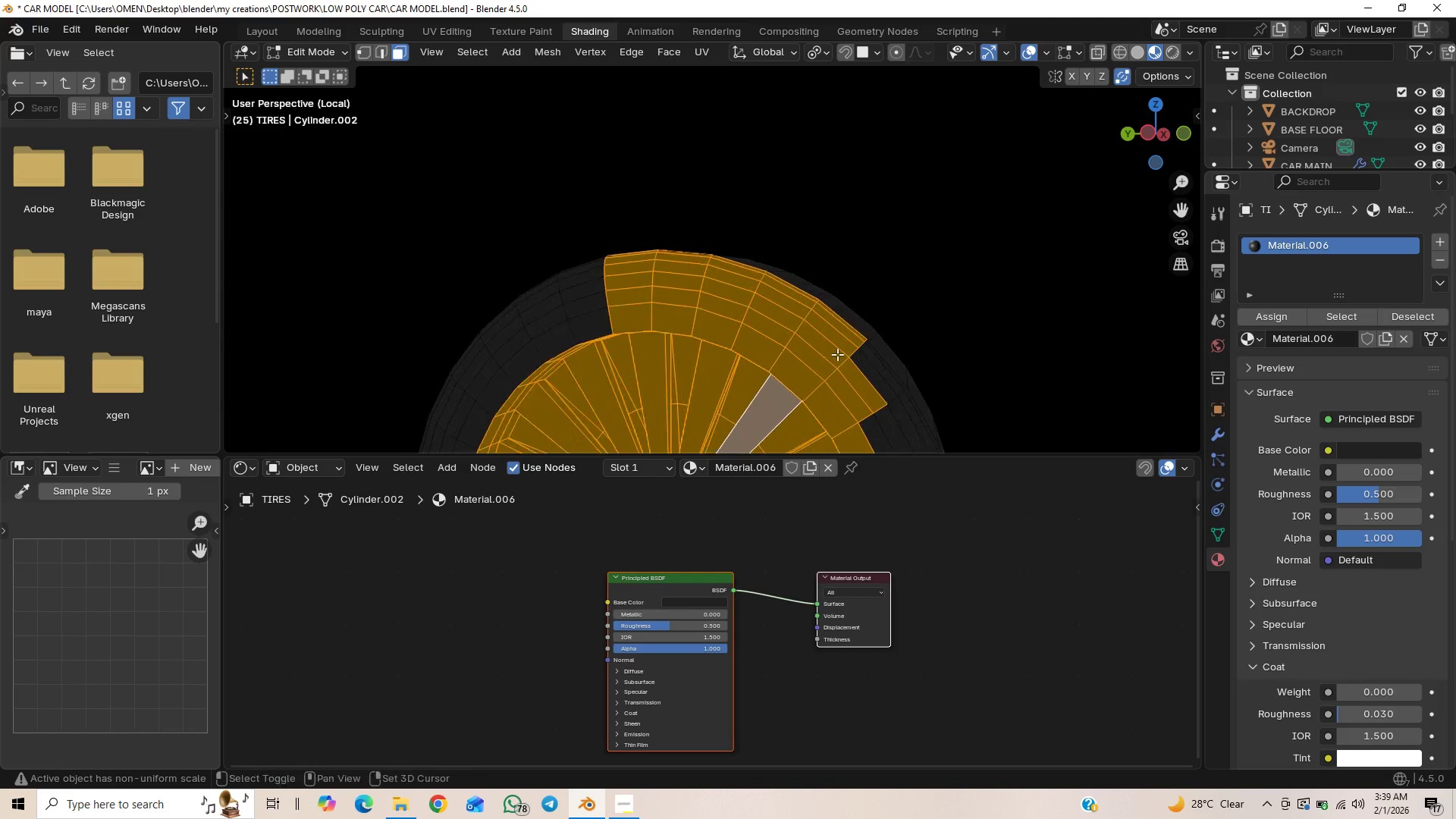 
hold_key(key=ShiftLeft, duration=0.33)
 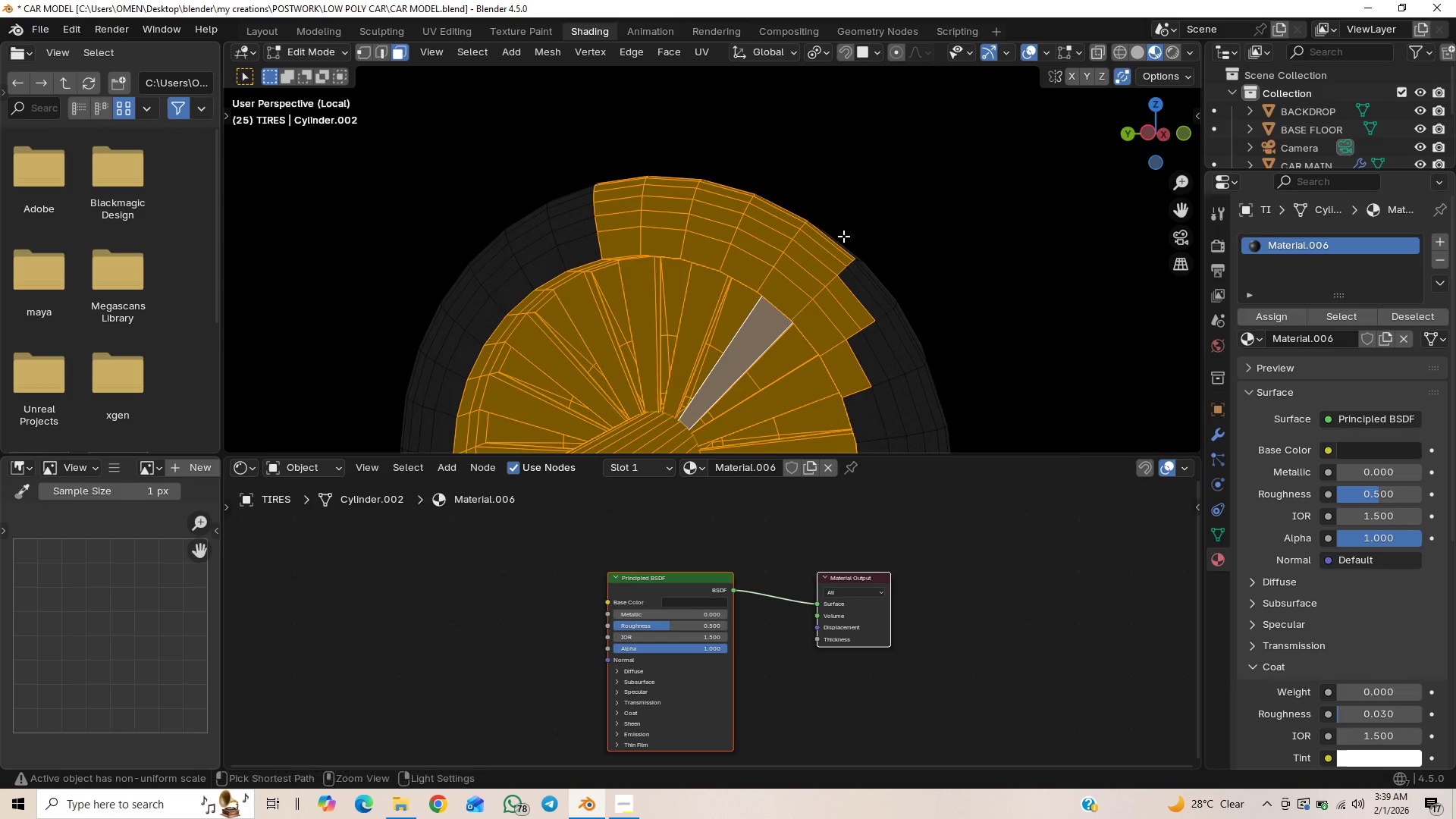 
hold_key(key=ControlLeft, duration=1.5)
 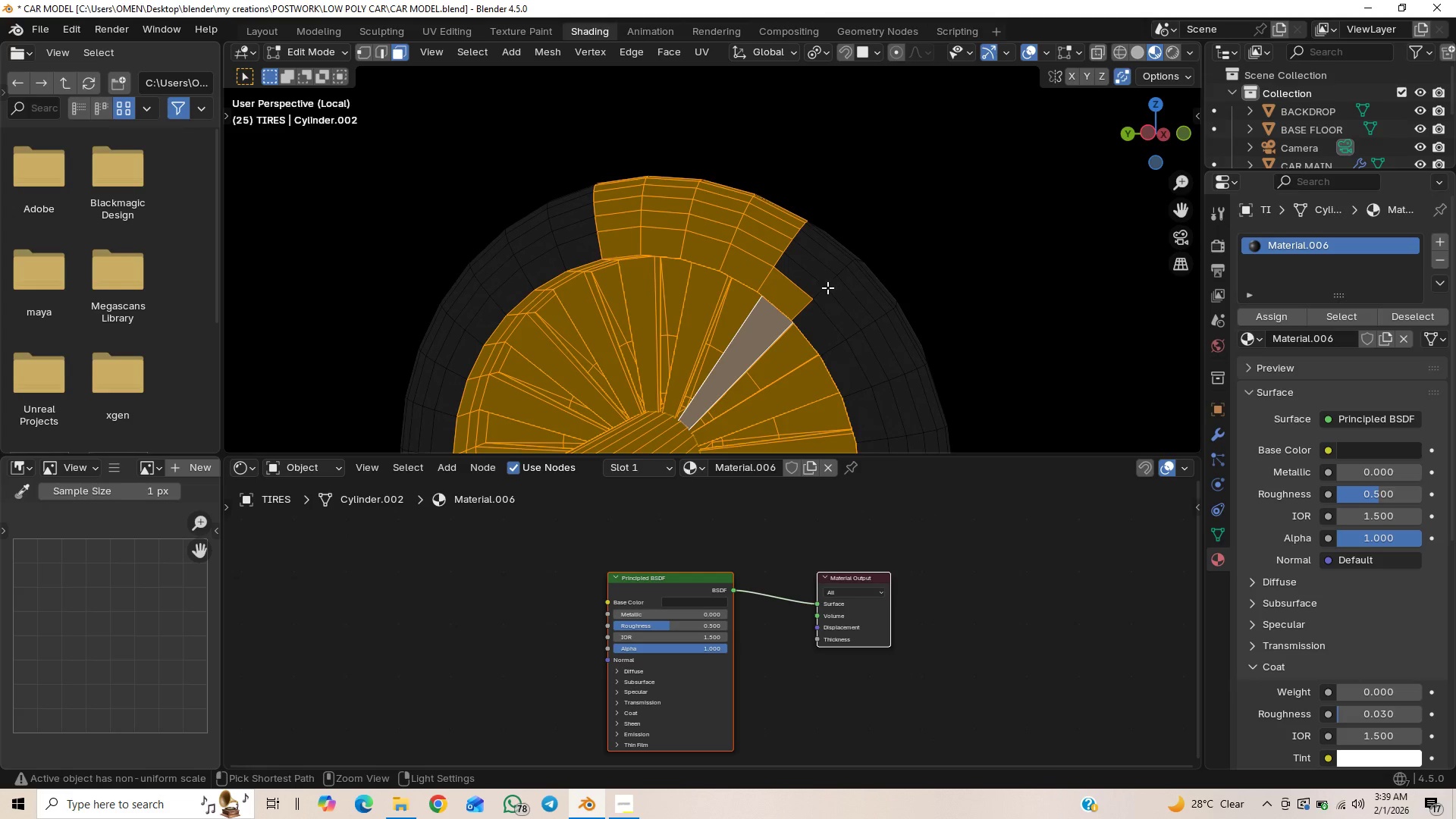 
scroll: coordinate [841, 343], scroll_direction: up, amount: 1.0
 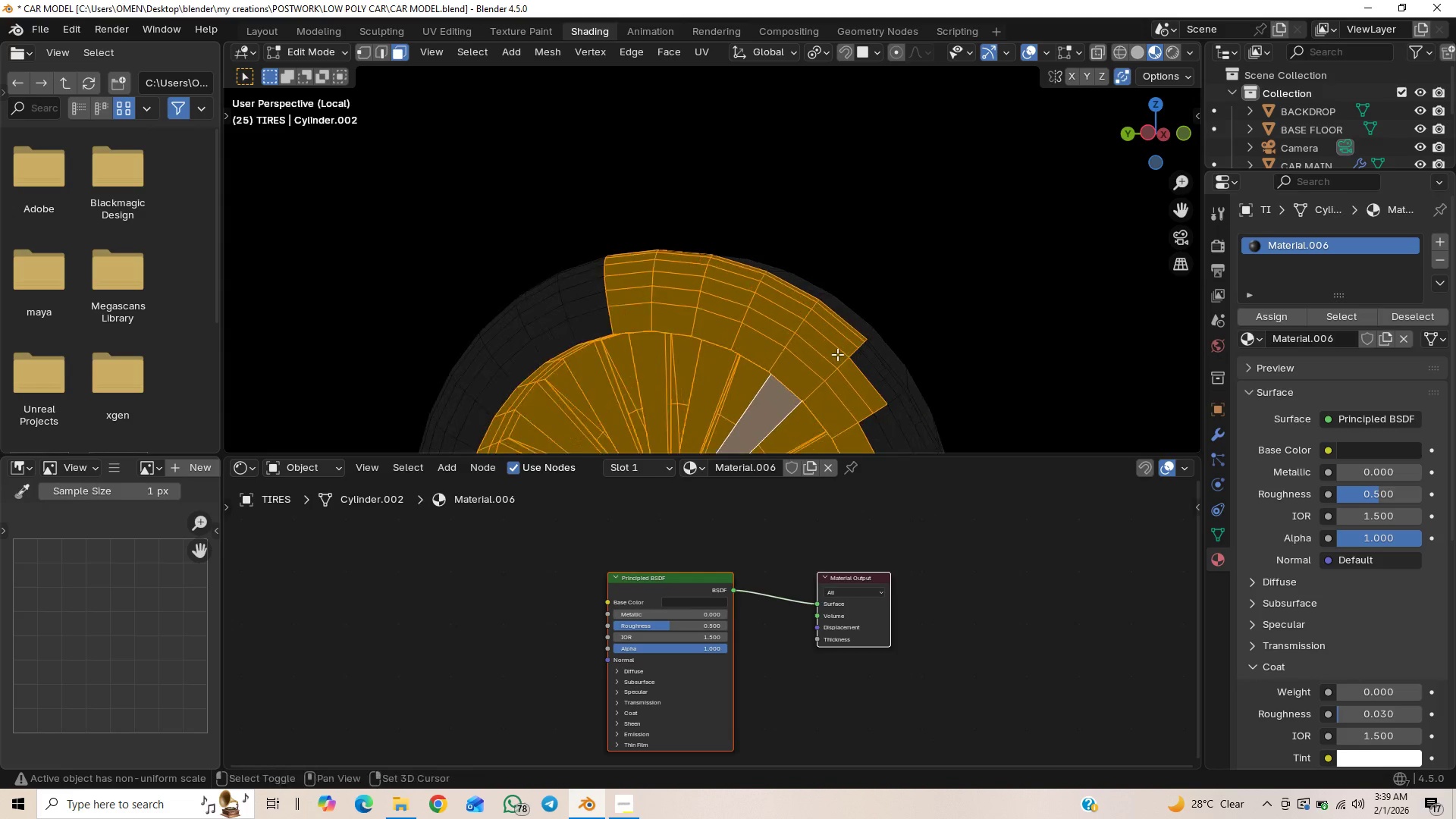 
left_click_drag(start_coordinate=[851, 226], to_coordinate=[819, 299])
 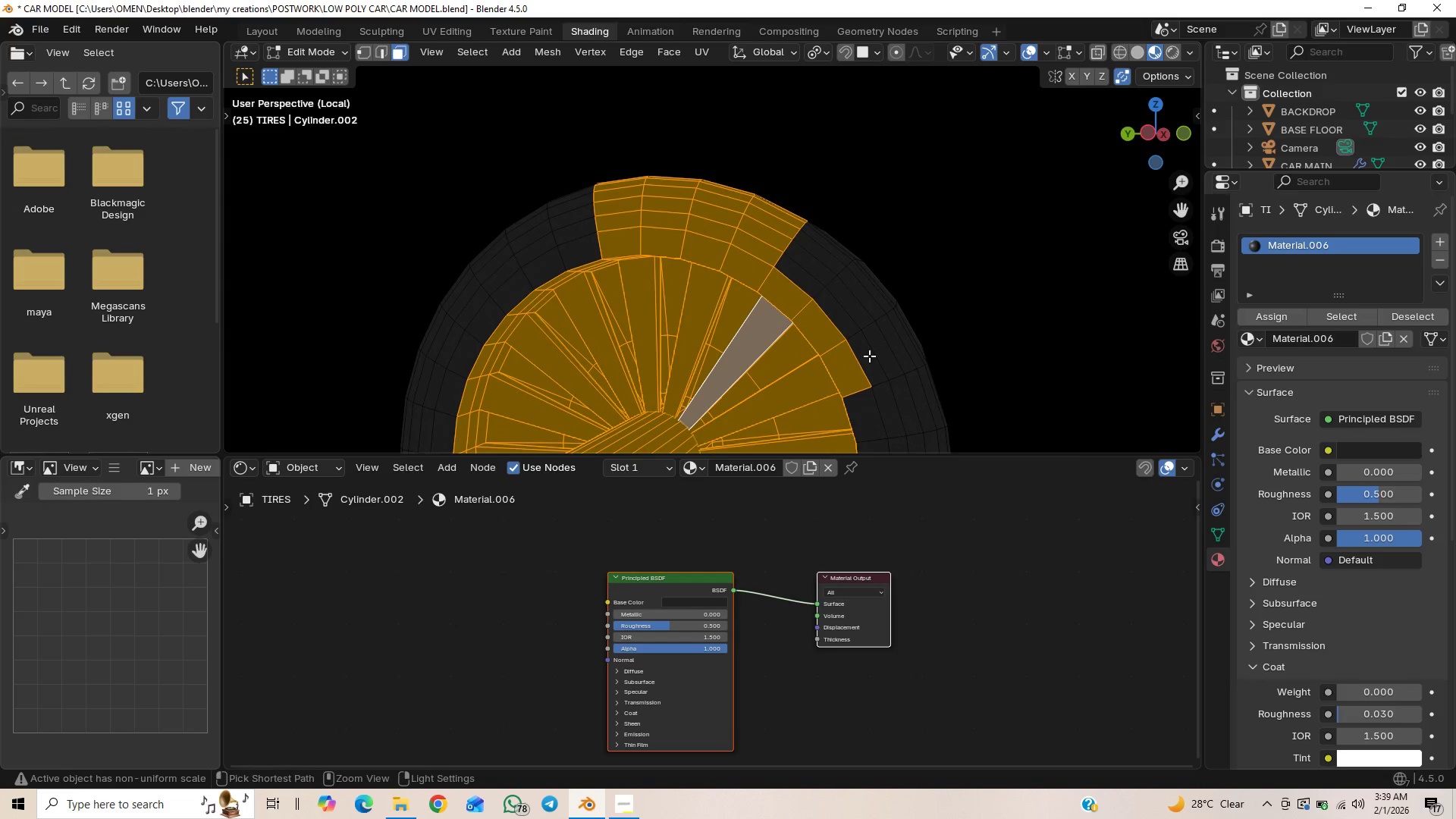 
left_click_drag(start_coordinate=[869, 356], to_coordinate=[858, 369])
 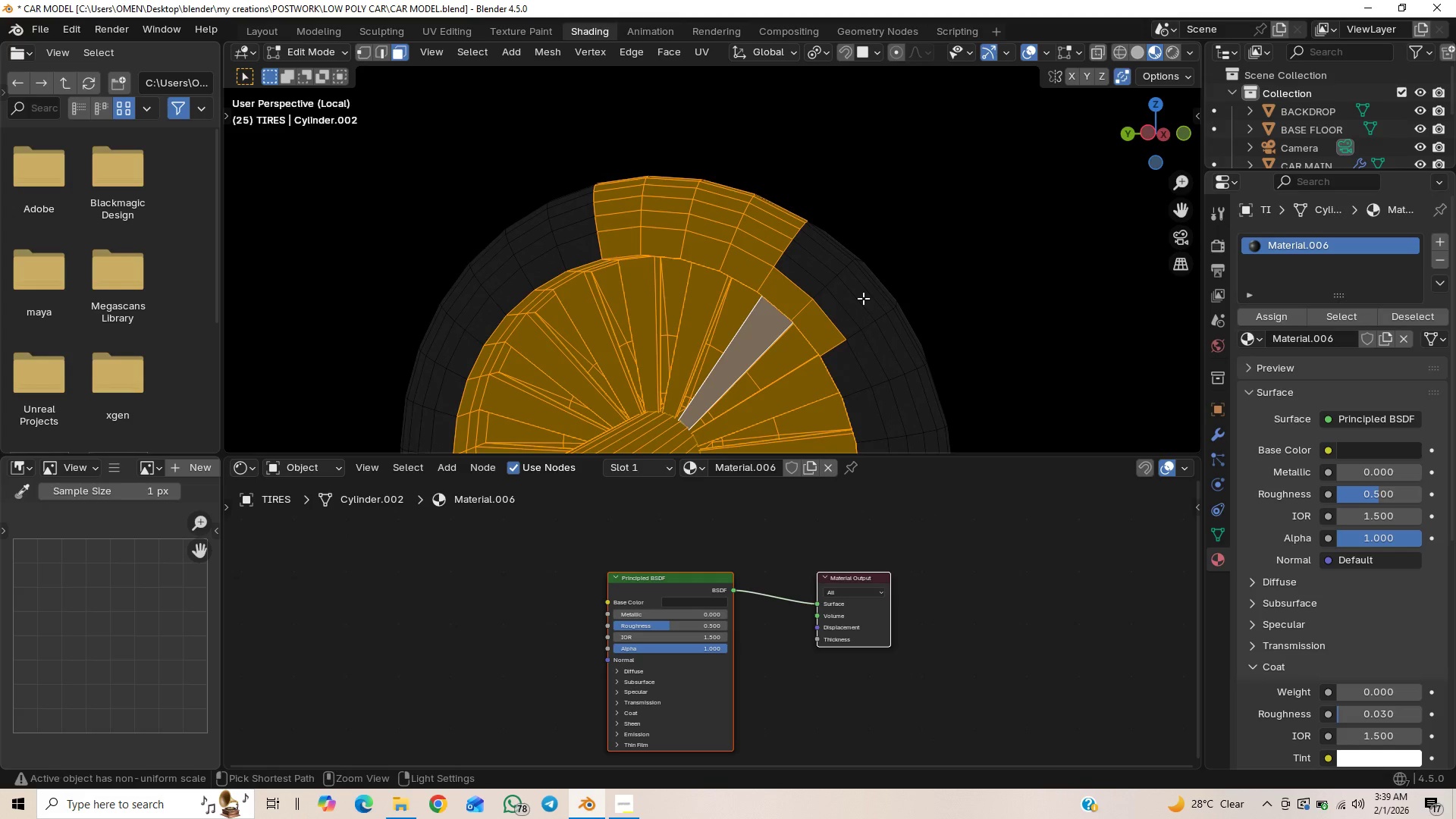 
hold_key(key=ControlLeft, duration=1.5)
left_click_drag(start_coordinate=[857, 302], to_coordinate=[824, 334])
 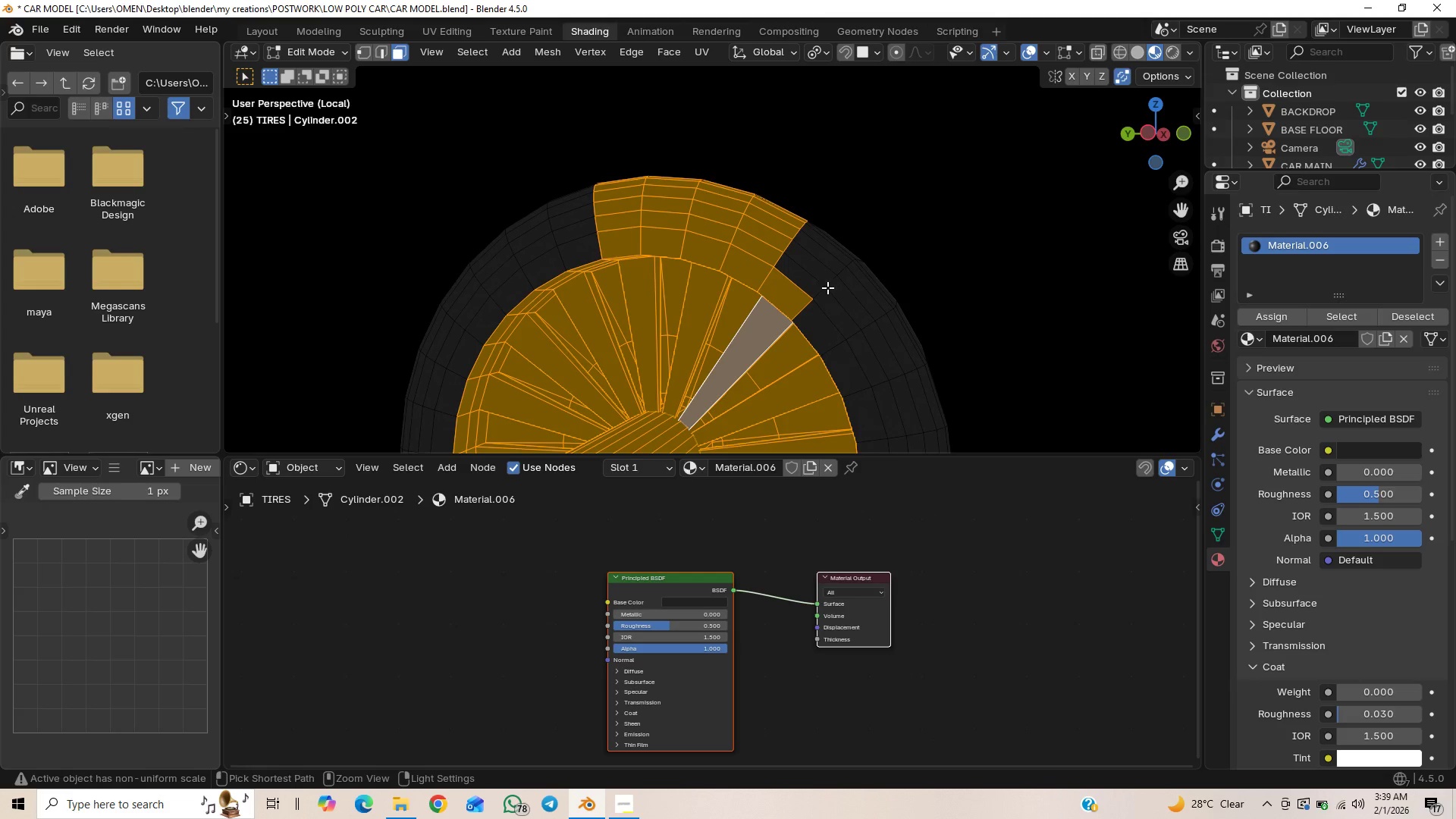 
left_click_drag(start_coordinate=[827, 285], to_coordinate=[799, 295])
 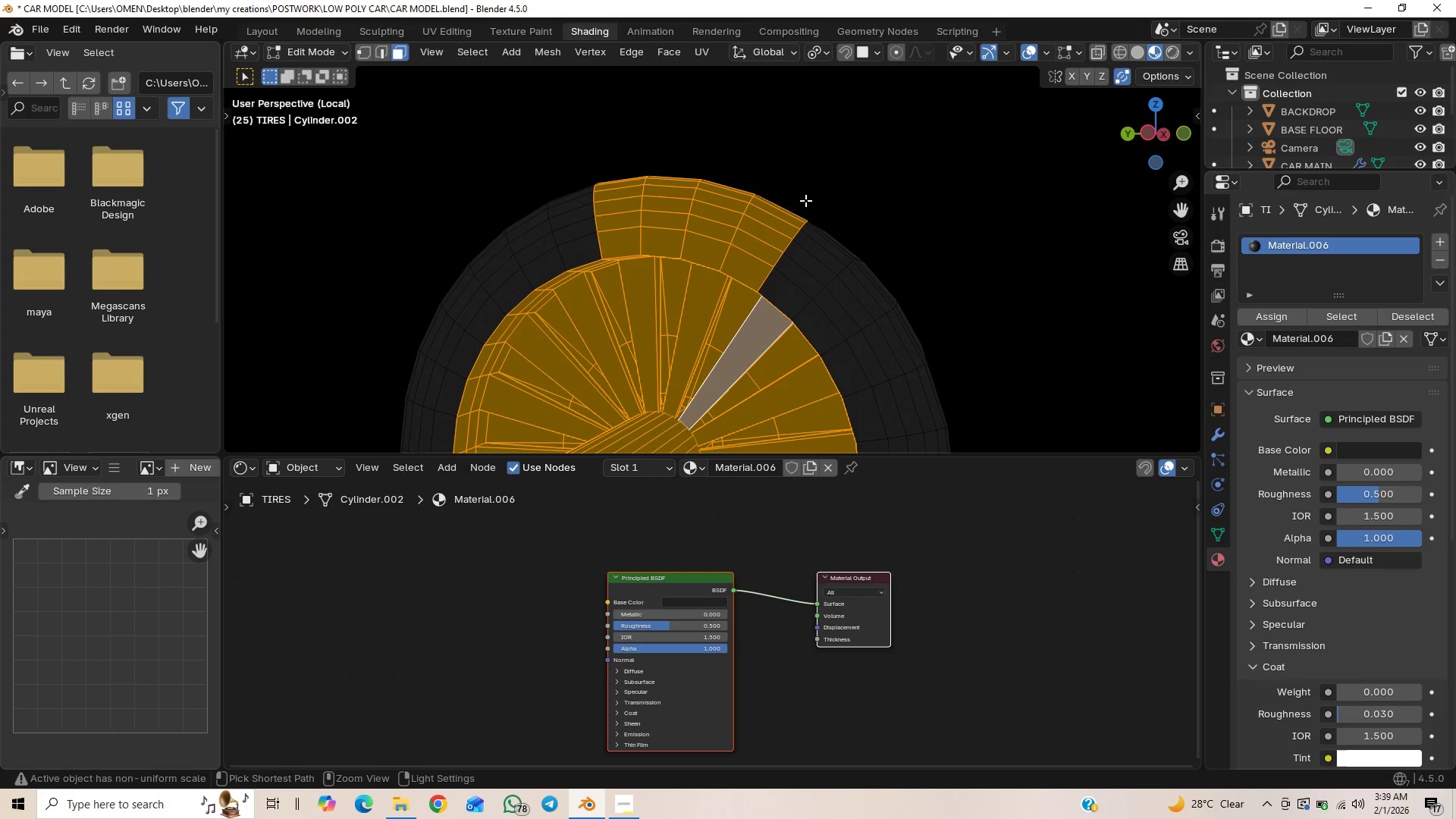 
left_click_drag(start_coordinate=[805, 200], to_coordinate=[743, 264])
 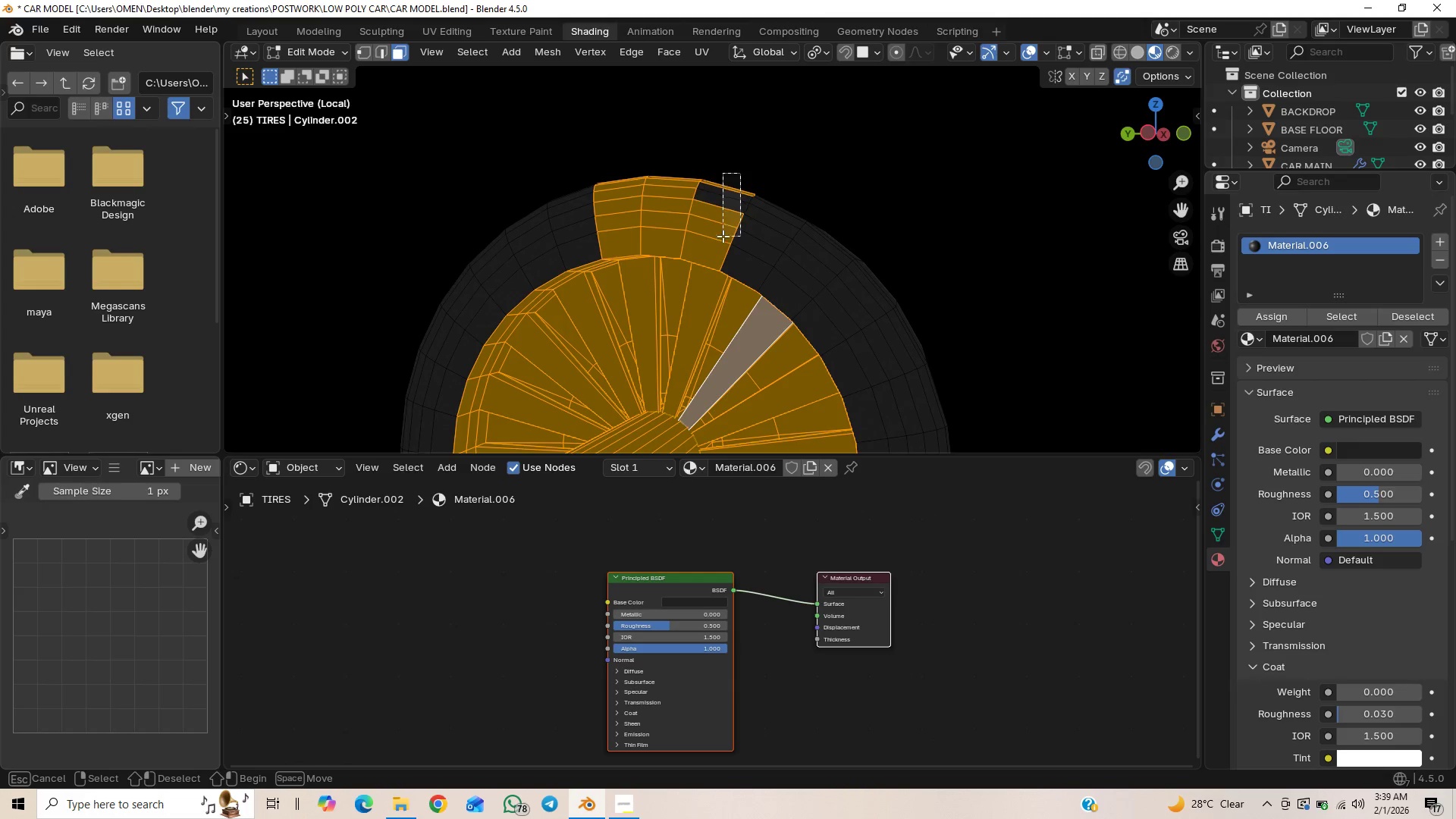 
hold_key(key=ControlLeft, duration=1.52)
left_click_drag(start_coordinate=[740, 173], to_coordinate=[701, 257])
 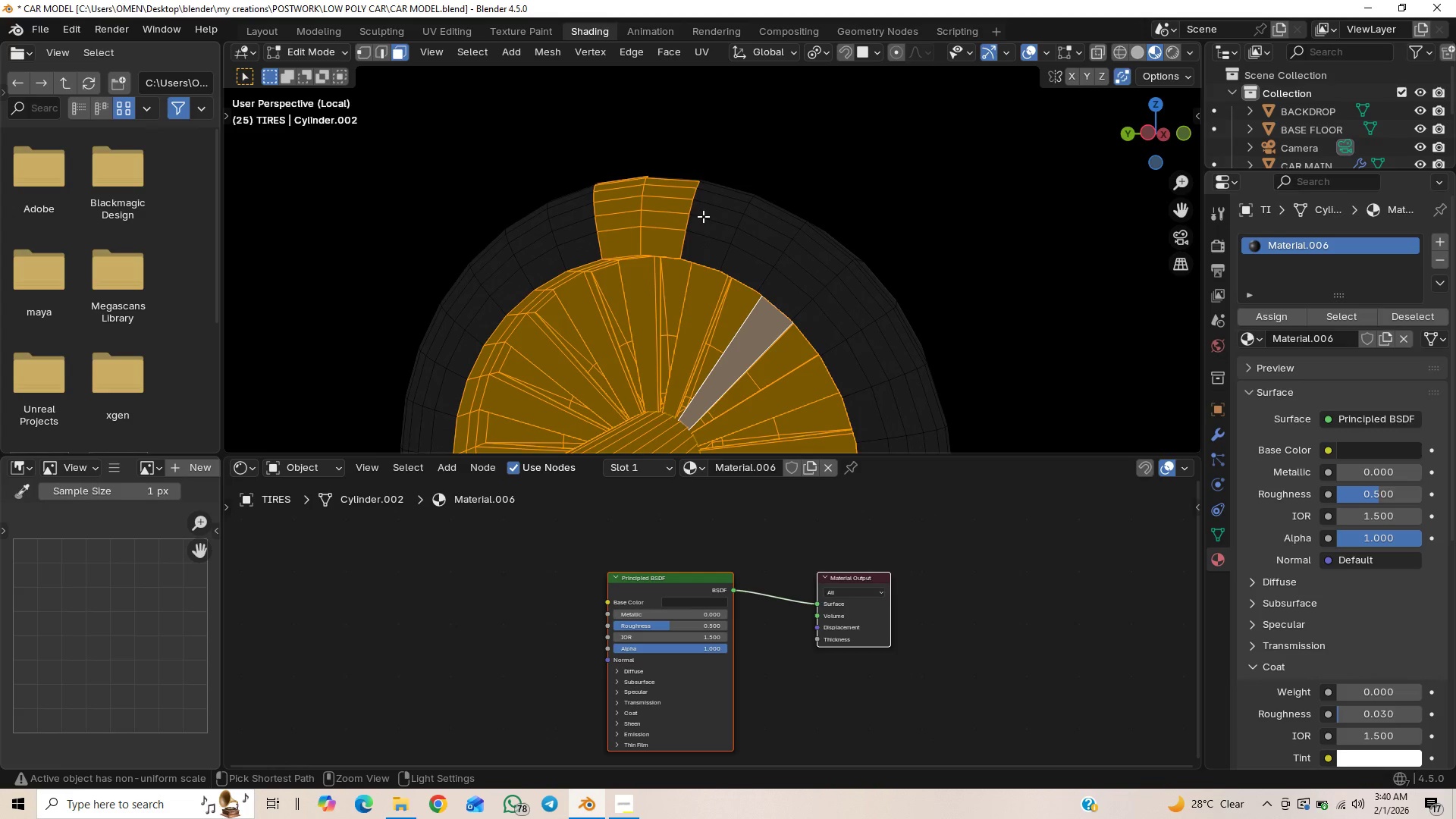 
hold_key(key=ControlLeft, duration=1.5)
left_click_drag(start_coordinate=[696, 163], to_coordinate=[582, 240])
 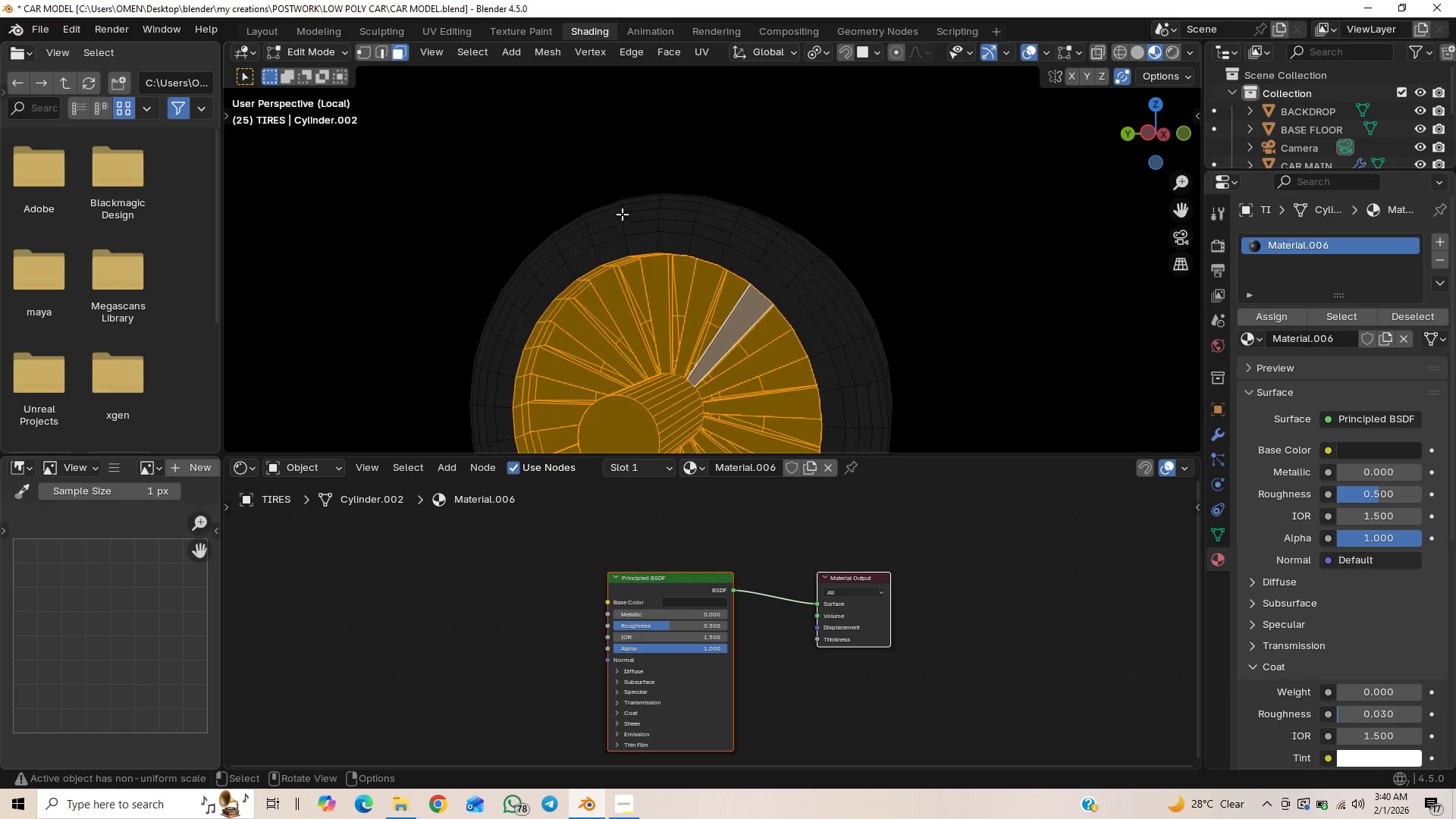 
key(Control+ControlLeft)
 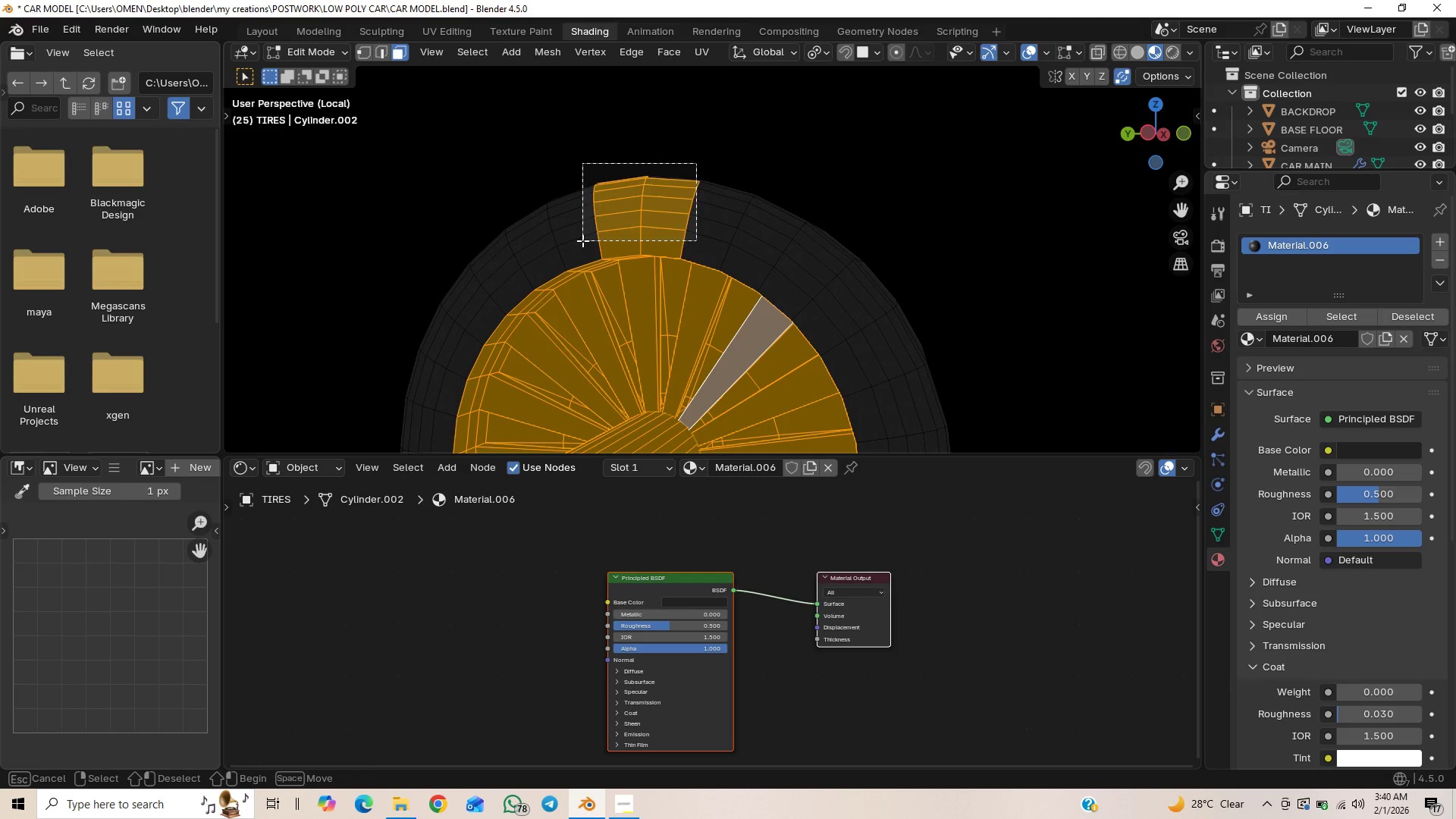 
key(Control+ControlLeft)
 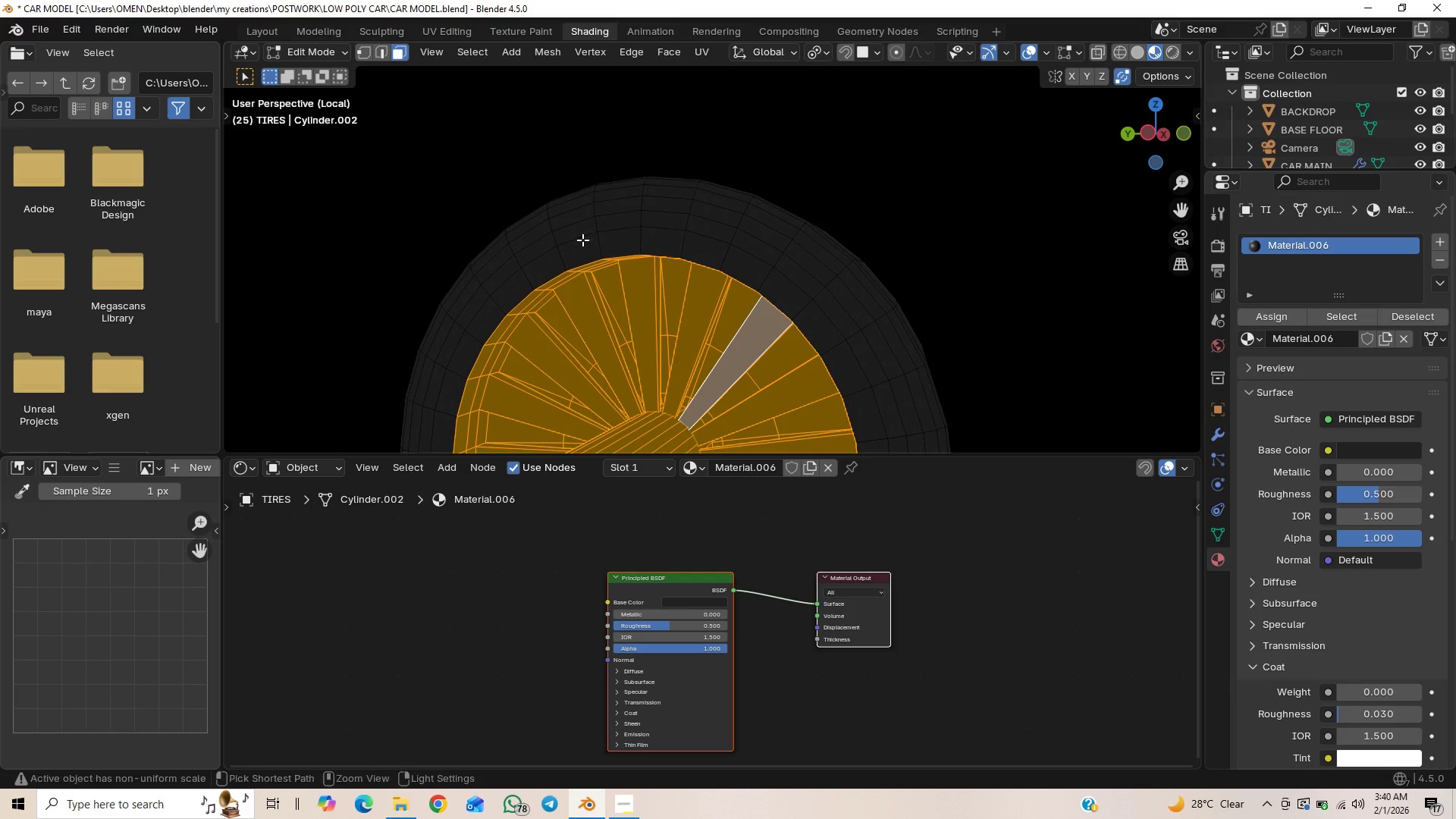 
key(Control+ControlLeft)
 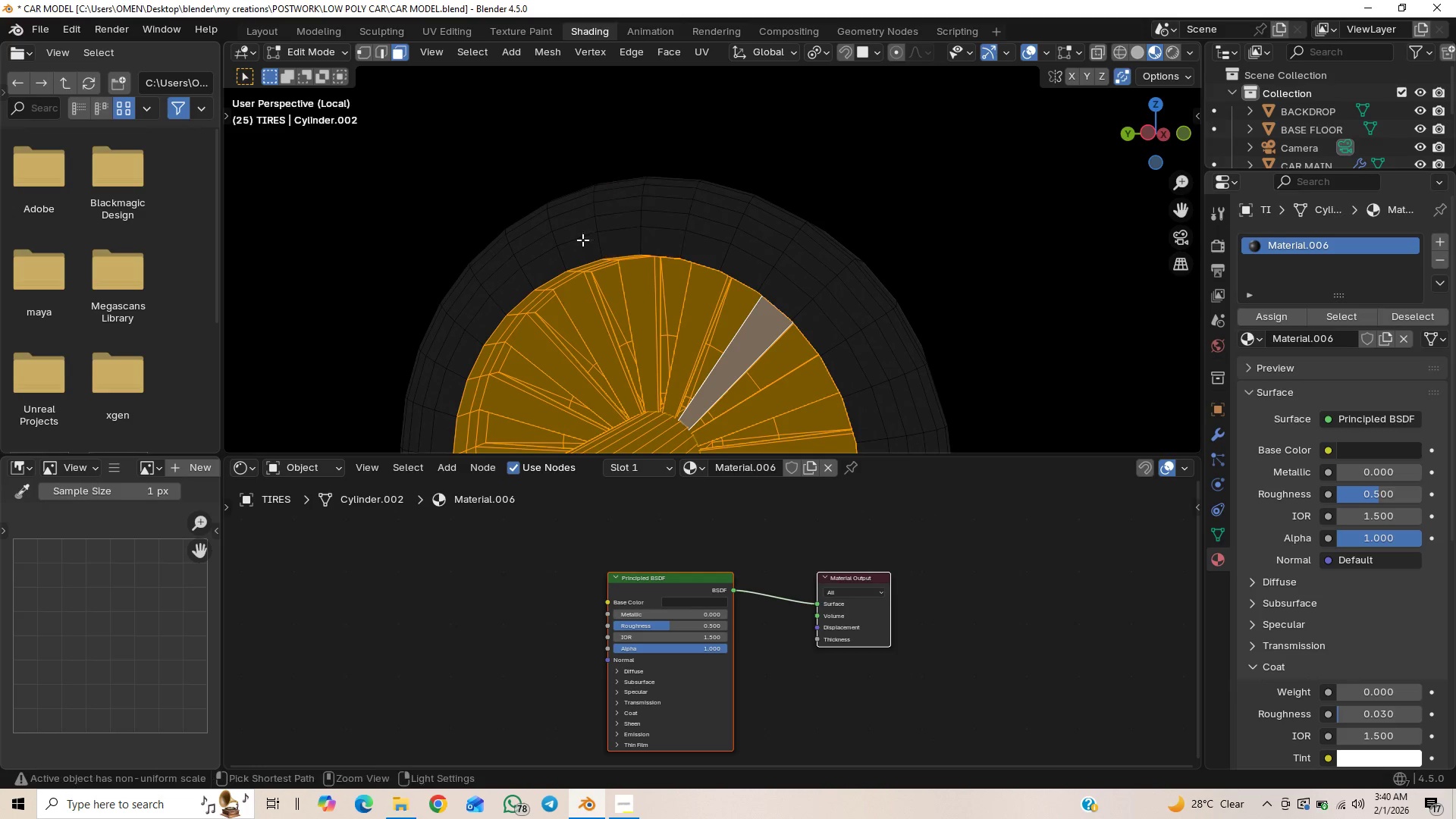 
key(Control+ControlLeft)
 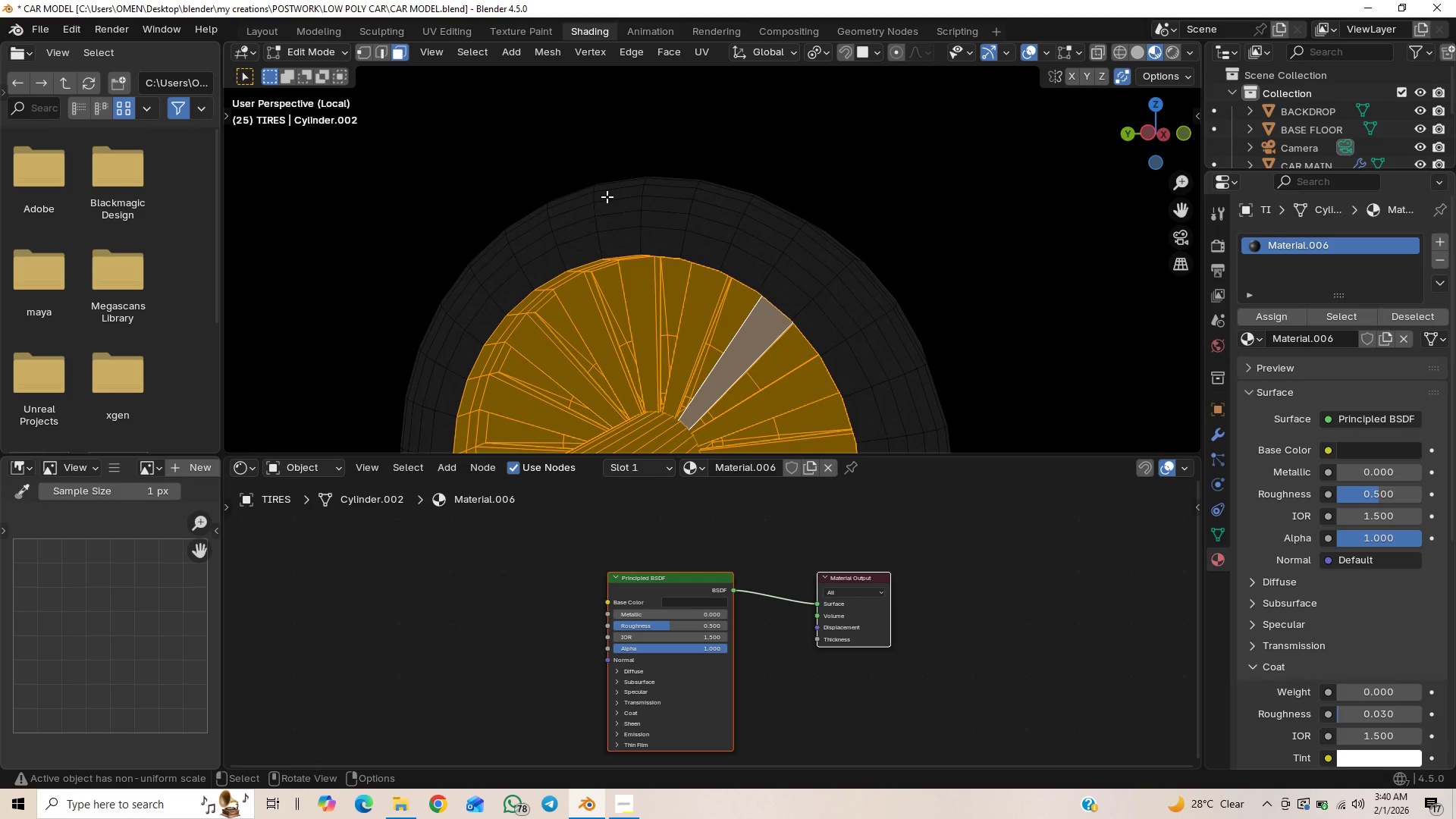 
scroll: coordinate [607, 209], scroll_direction: down, amount: 2.0
 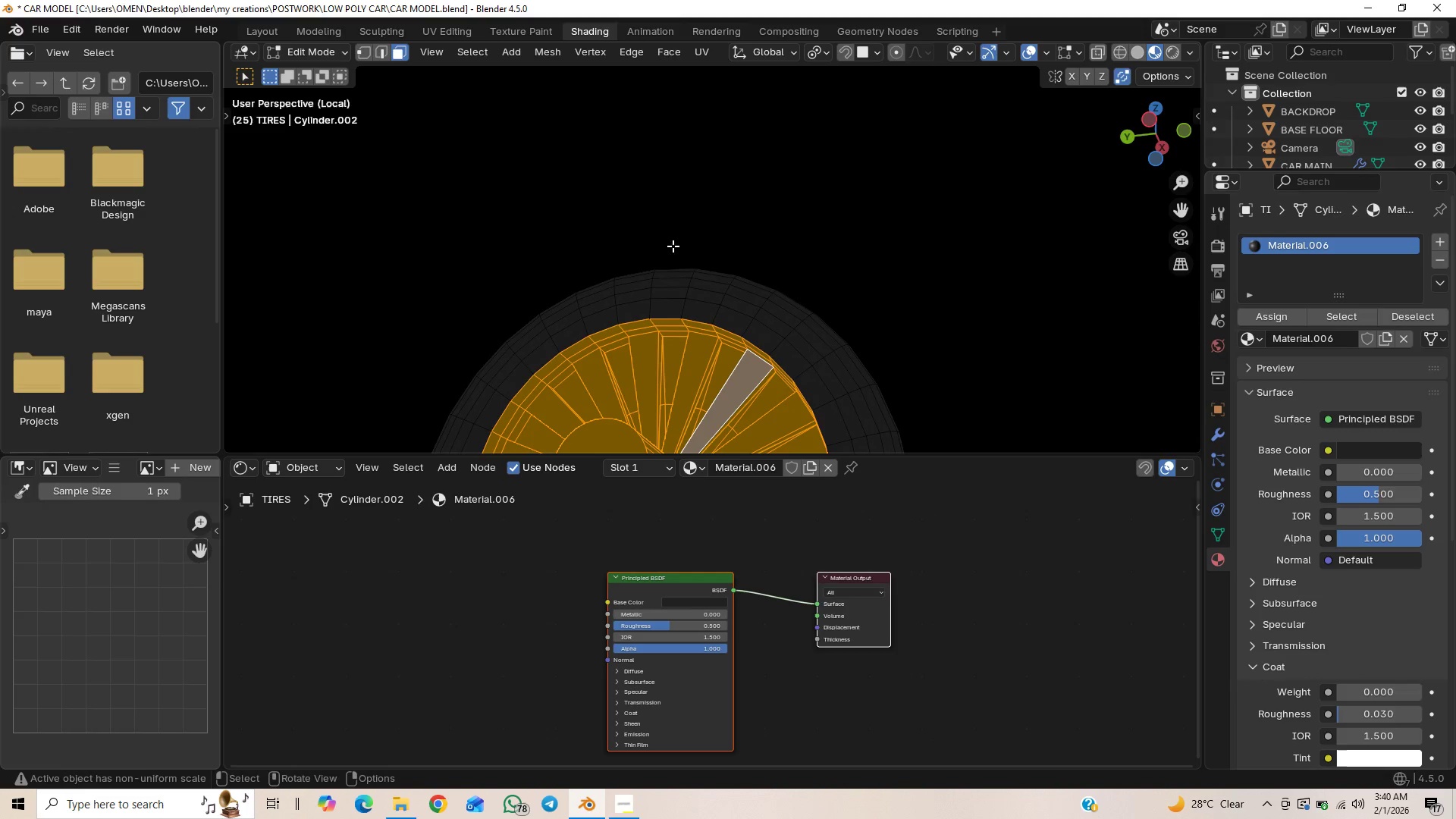 
hold_key(key=ShiftLeft, duration=0.45)
 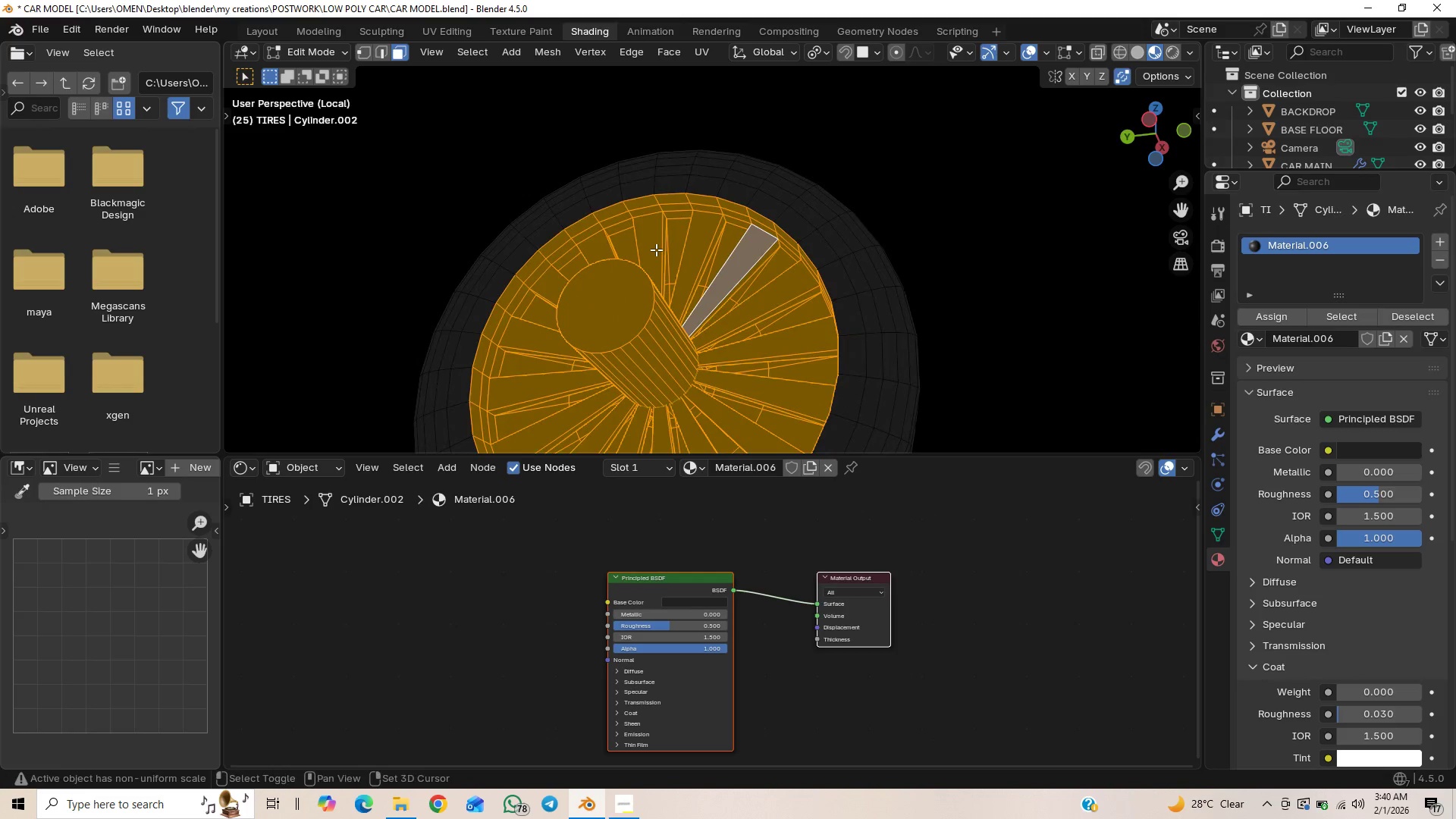 
hold_key(key=ShiftLeft, duration=0.36)
 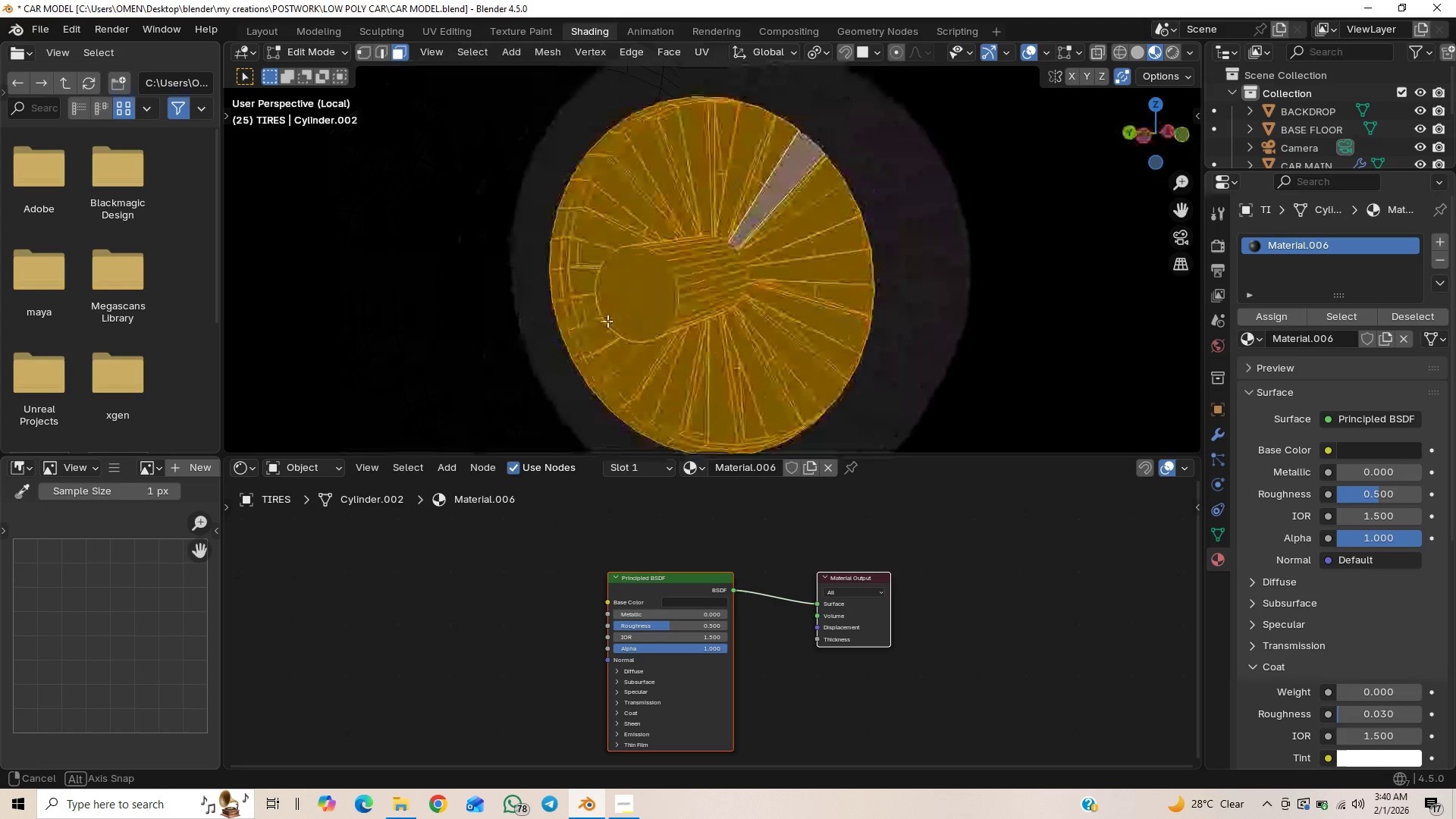 
scroll: coordinate [836, 287], scroll_direction: down, amount: 3.0
 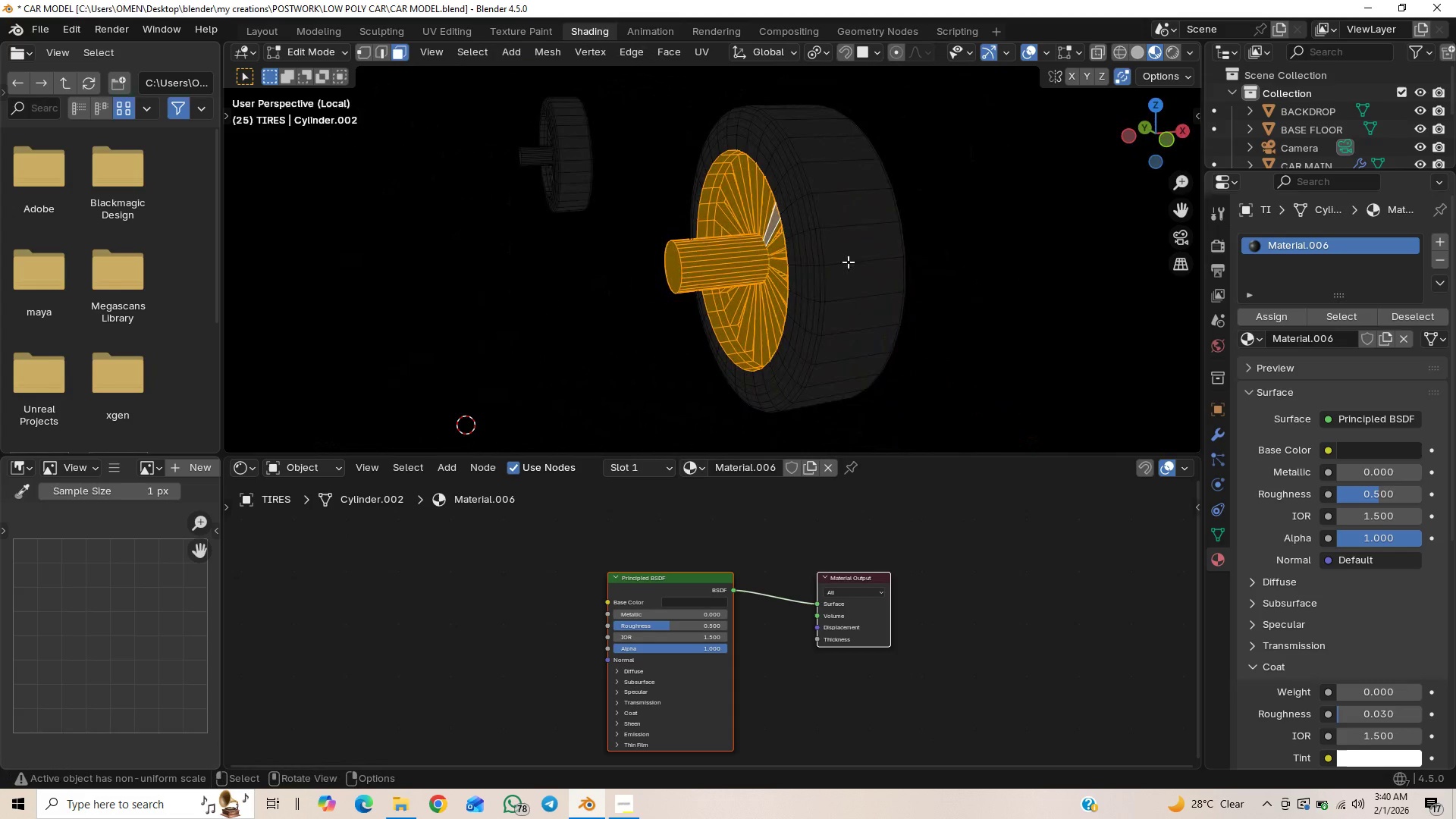 
scroll: coordinate [833, 196], scroll_direction: up, amount: 4.0
 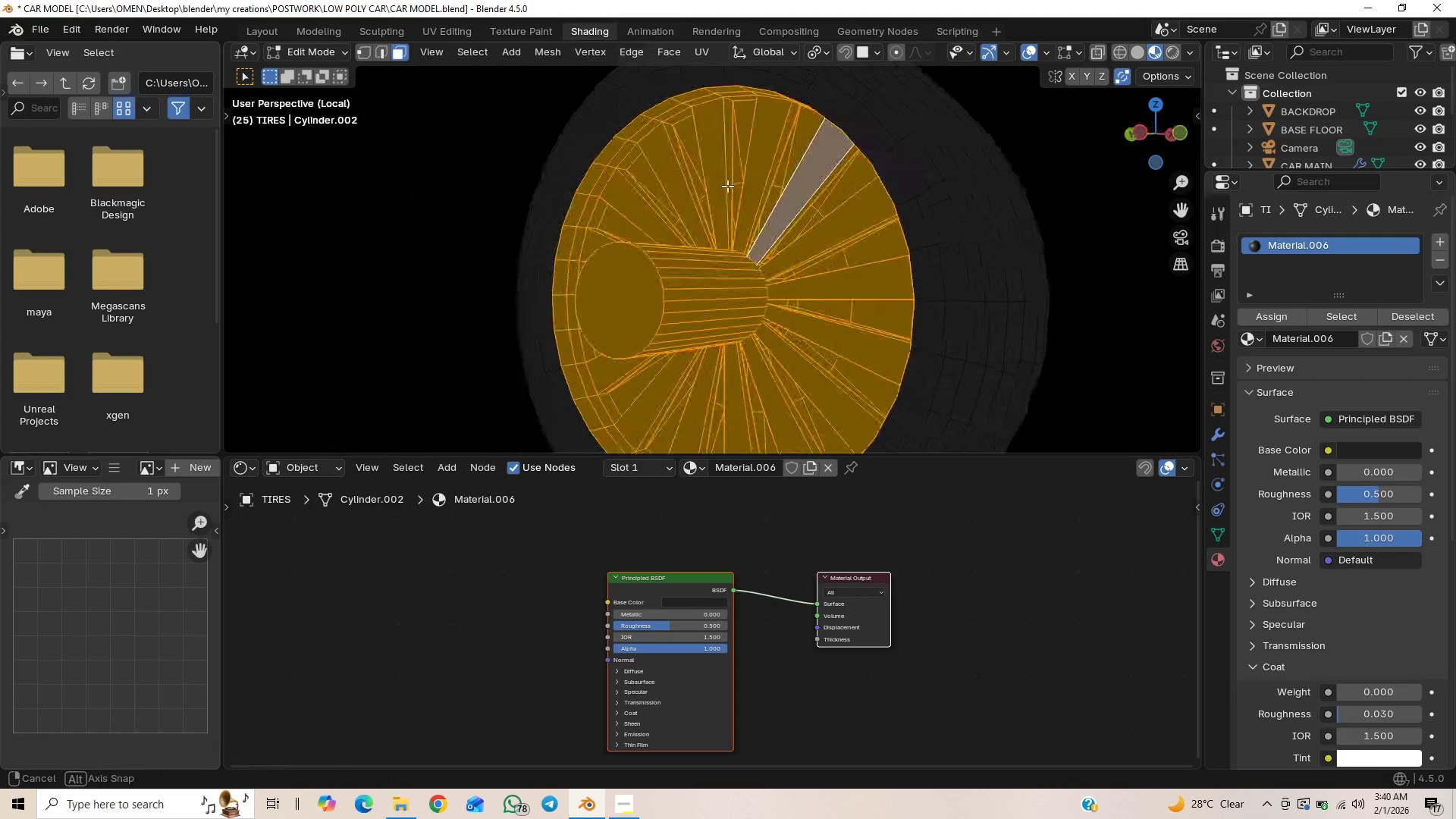 
hold_key(key=ControlLeft, duration=1.51)
left_click_drag(start_coordinate=[668, 158], to_coordinate=[655, 184])
 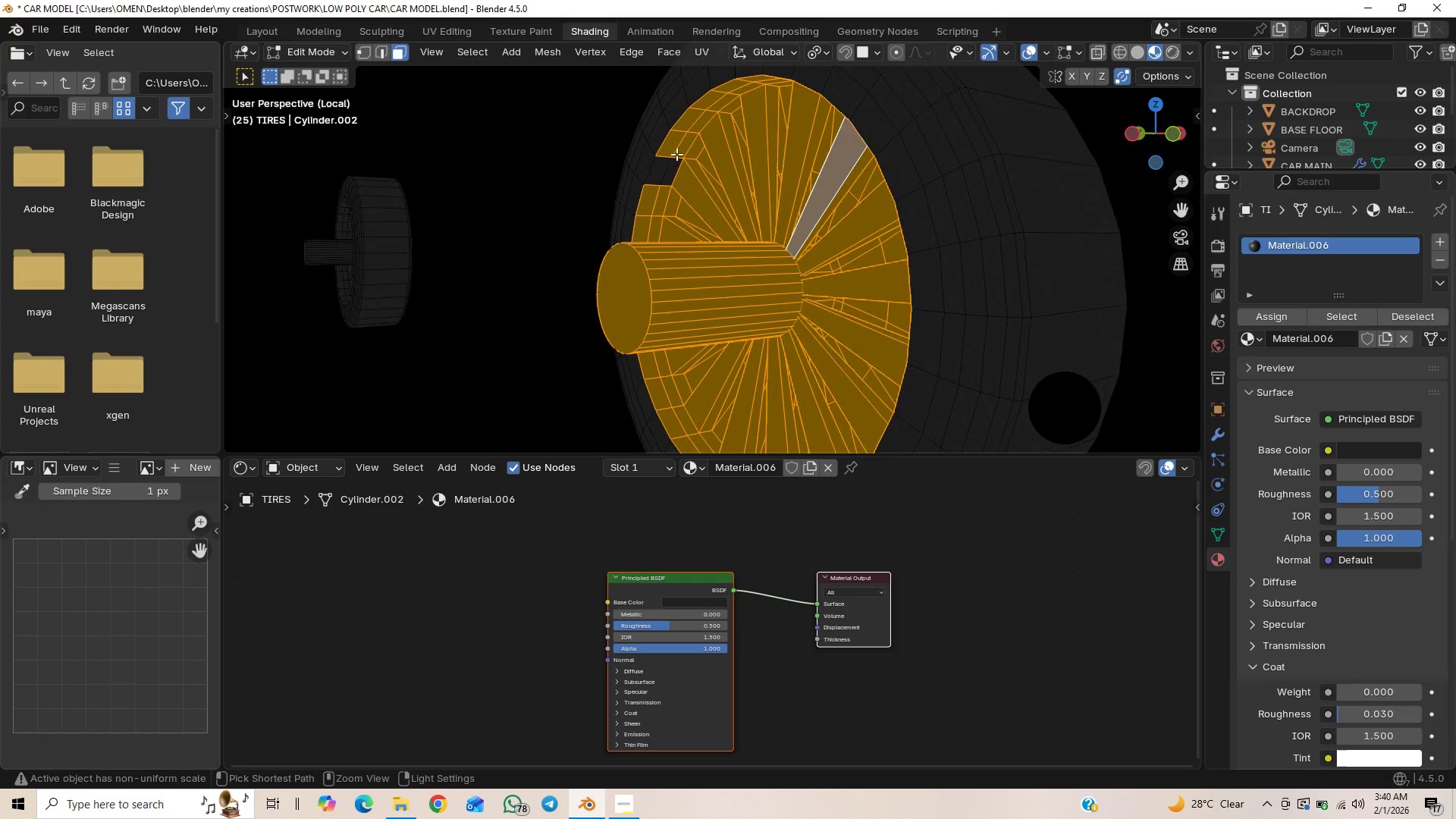 
hold_key(key=ControlLeft, duration=1.52)
left_click_drag(start_coordinate=[687, 131], to_coordinate=[667, 162])
 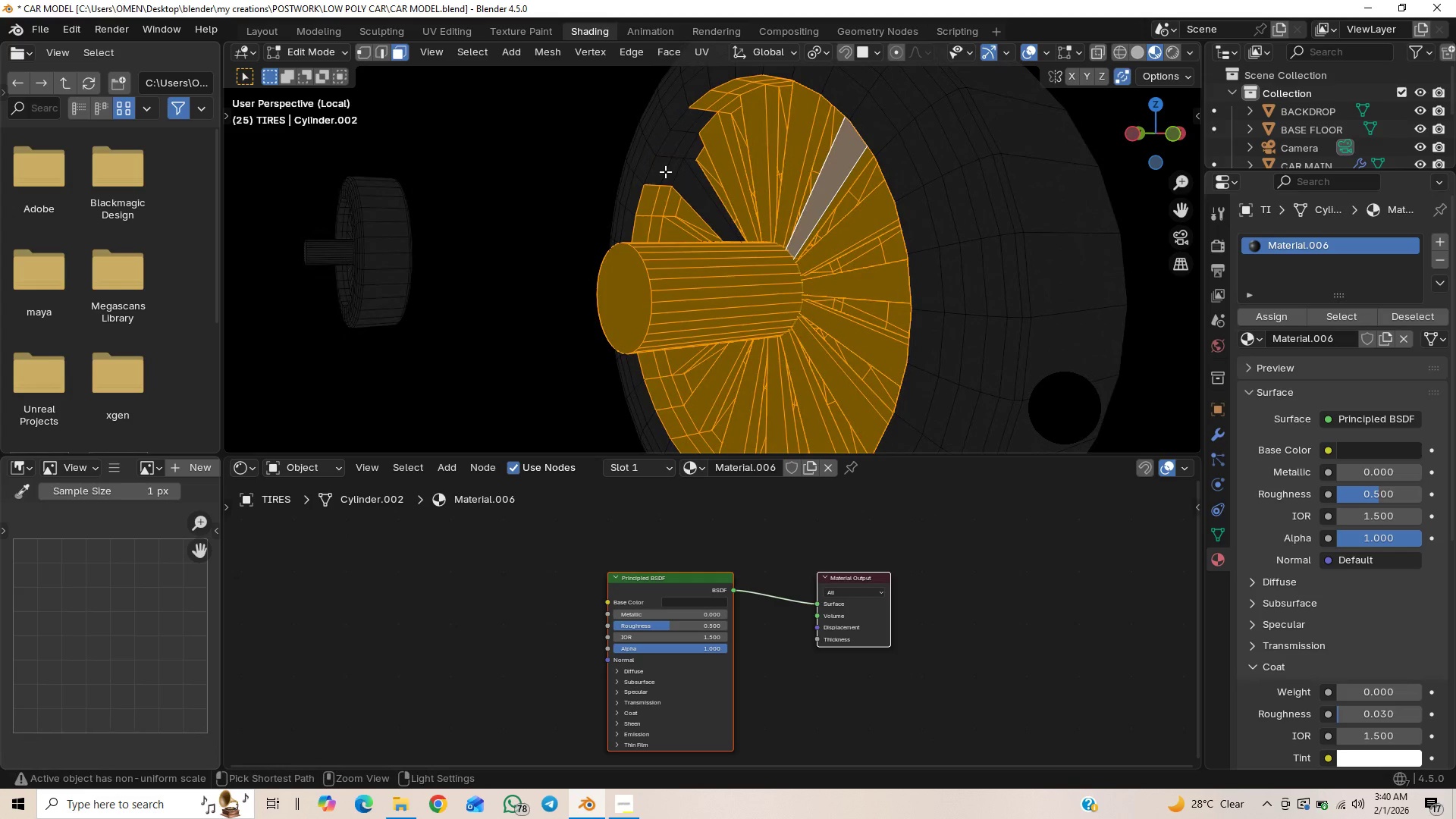 
key(Control+Z)
 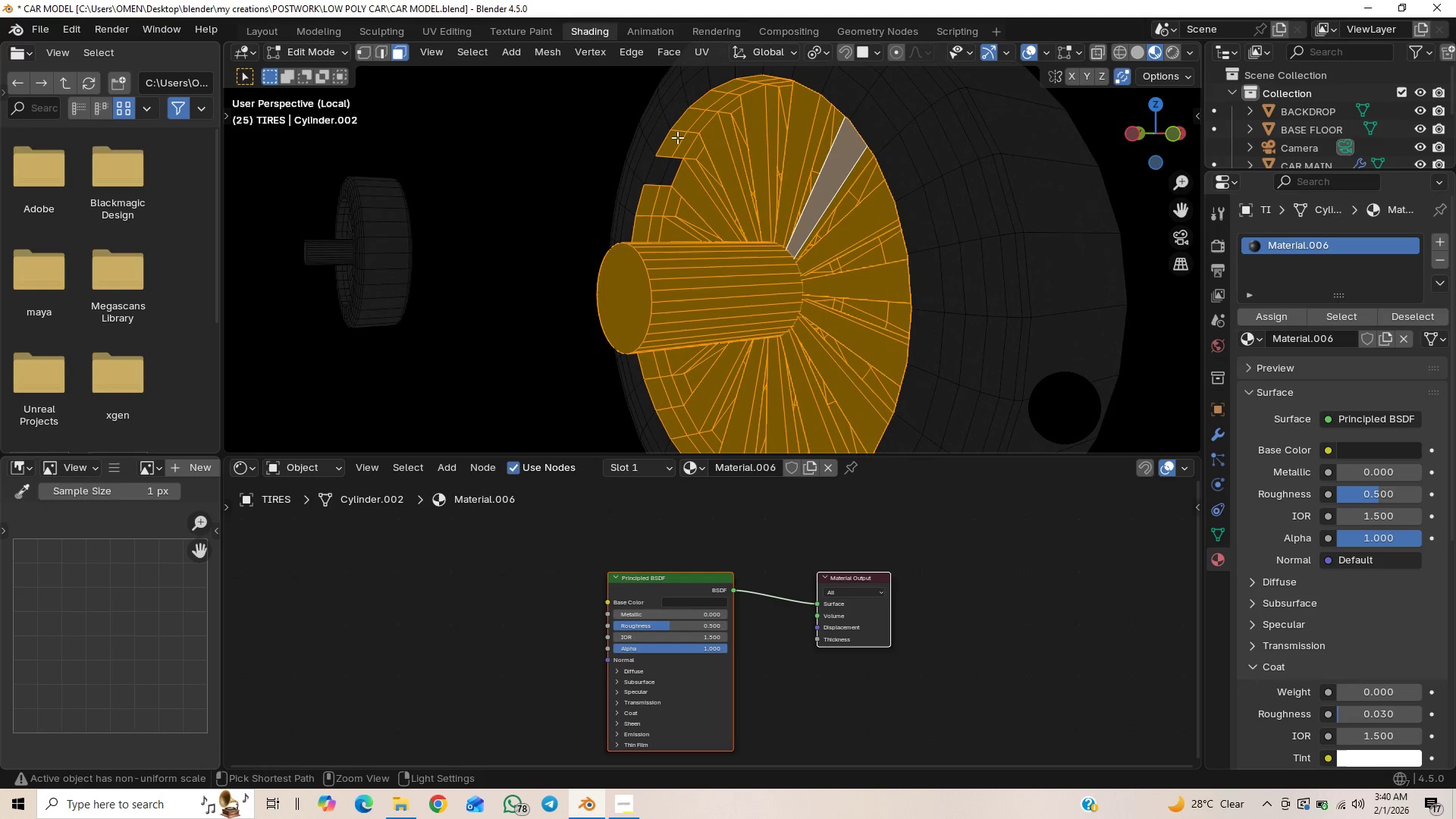 
left_click_drag(start_coordinate=[677, 137], to_coordinate=[673, 147])
 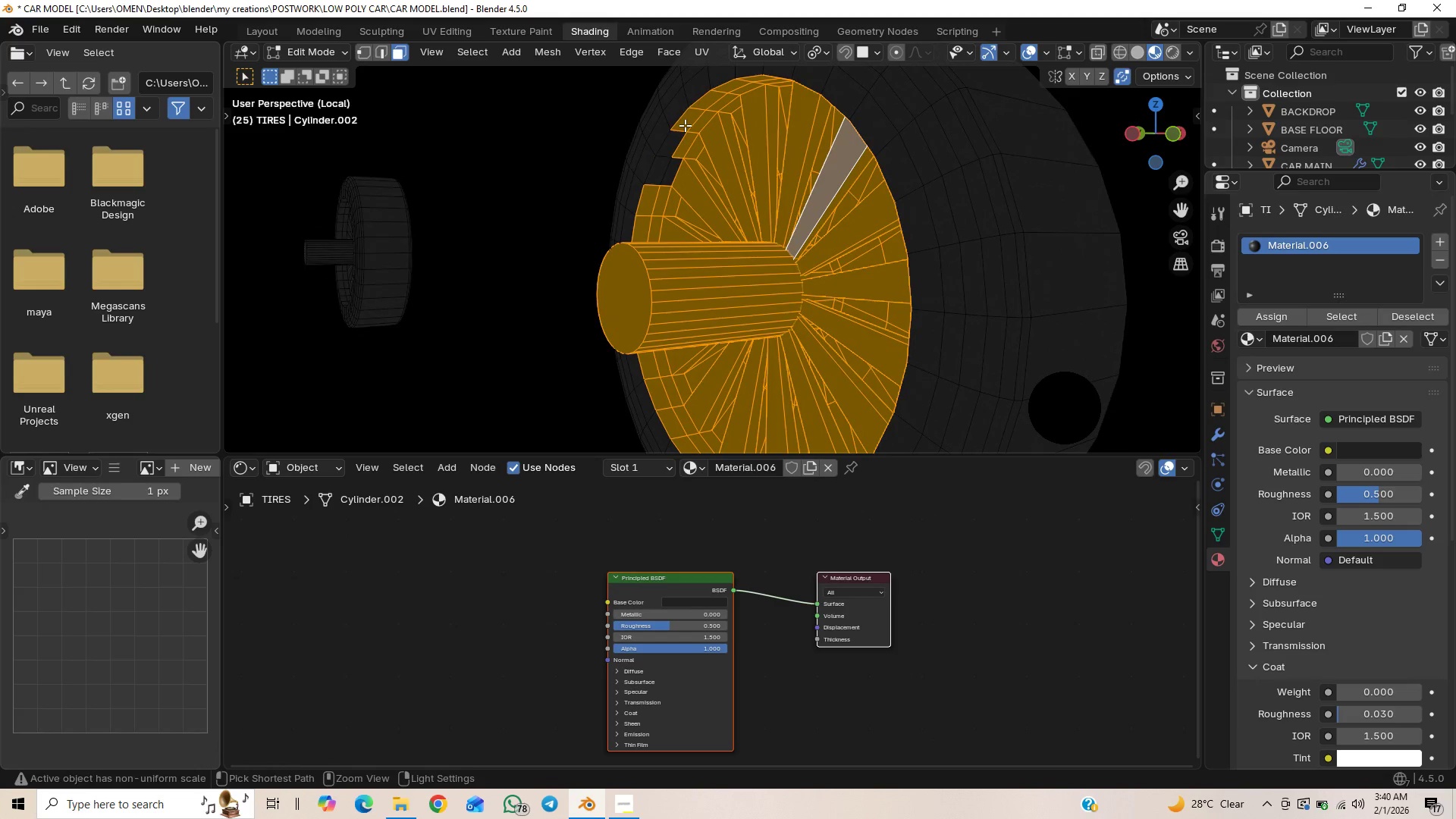 
left_click_drag(start_coordinate=[685, 124], to_coordinate=[676, 149])
 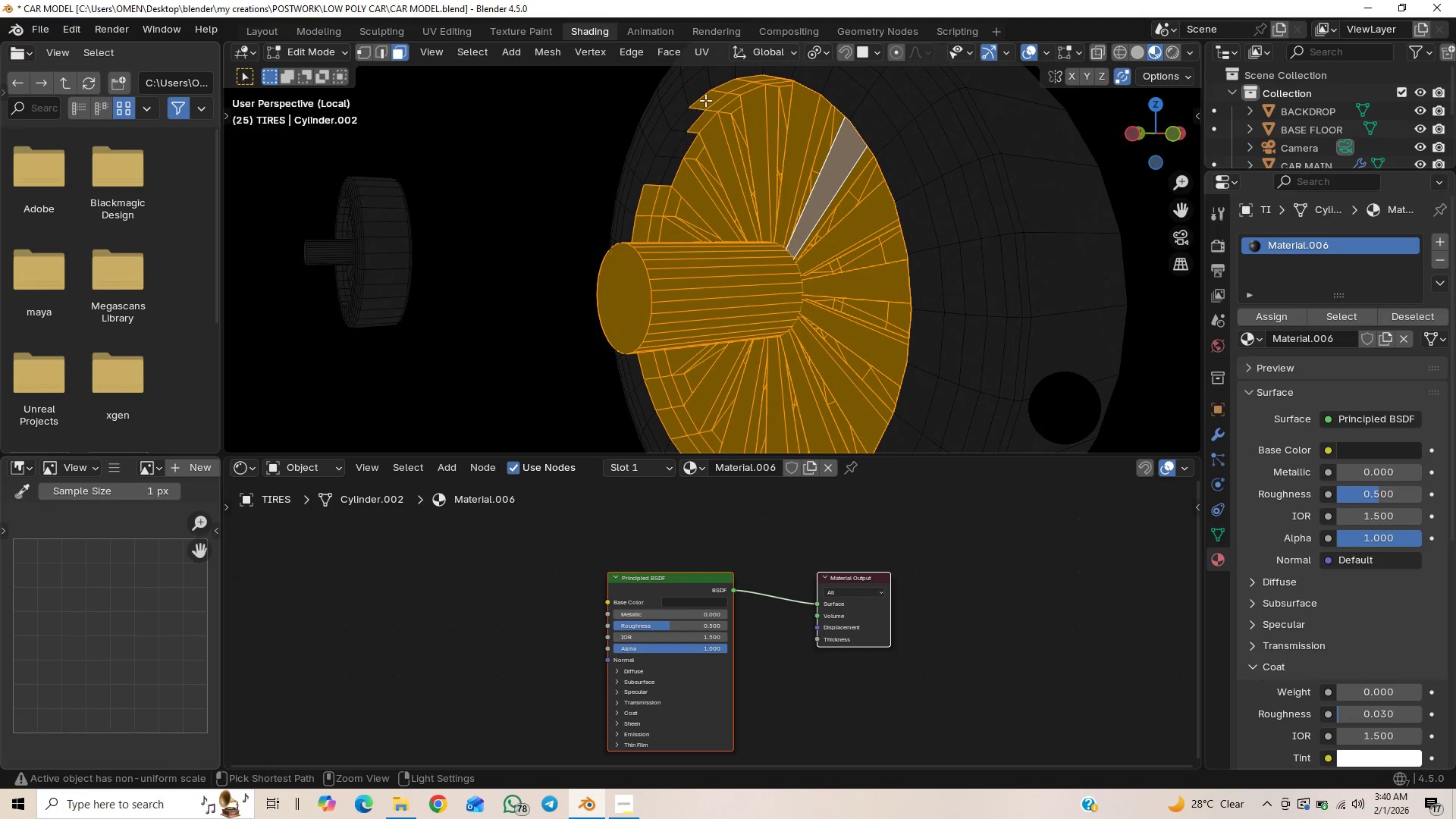 
left_click_drag(start_coordinate=[705, 100], to_coordinate=[692, 121])
 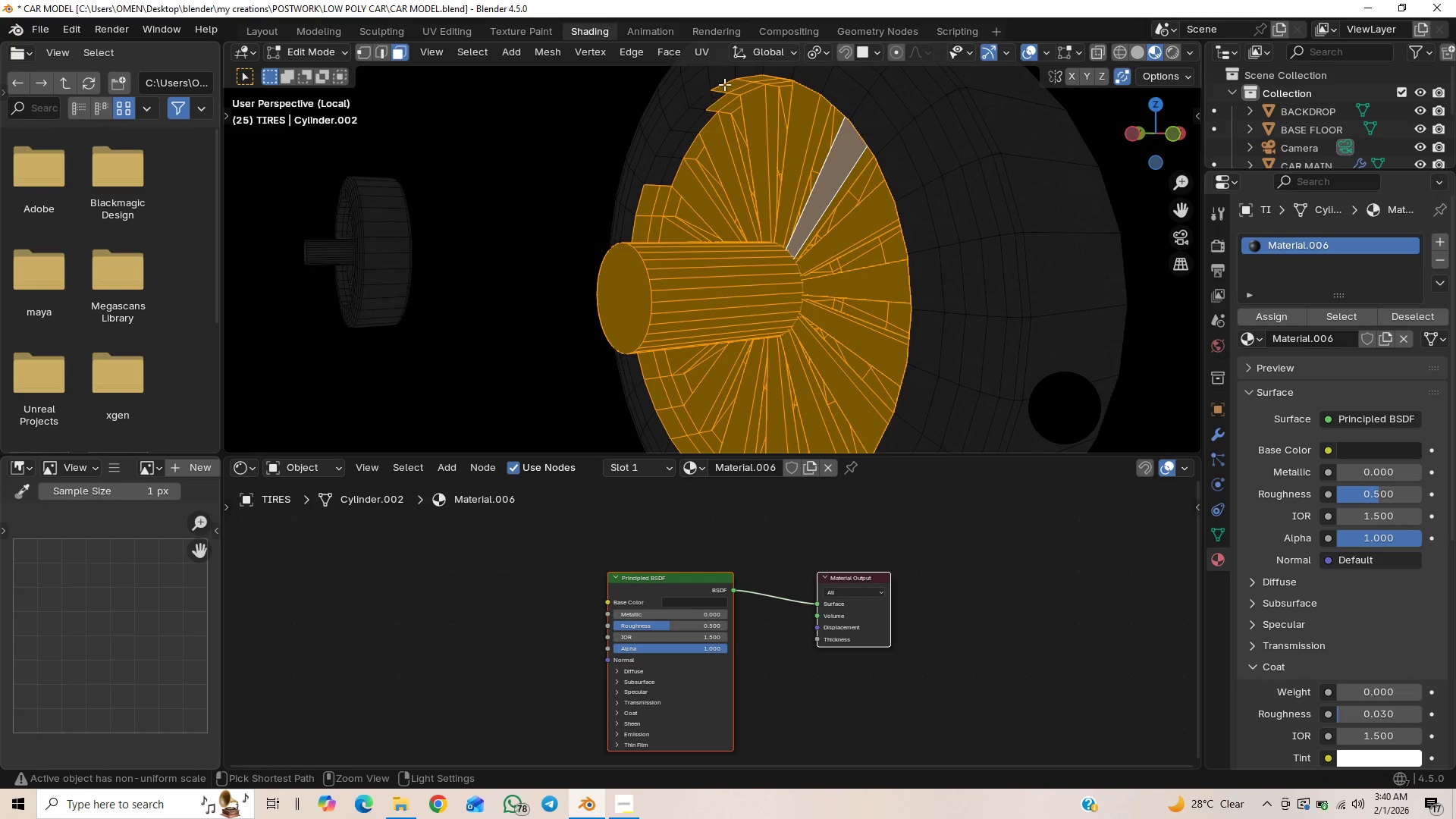 
left_click_drag(start_coordinate=[724, 84], to_coordinate=[712, 100])
 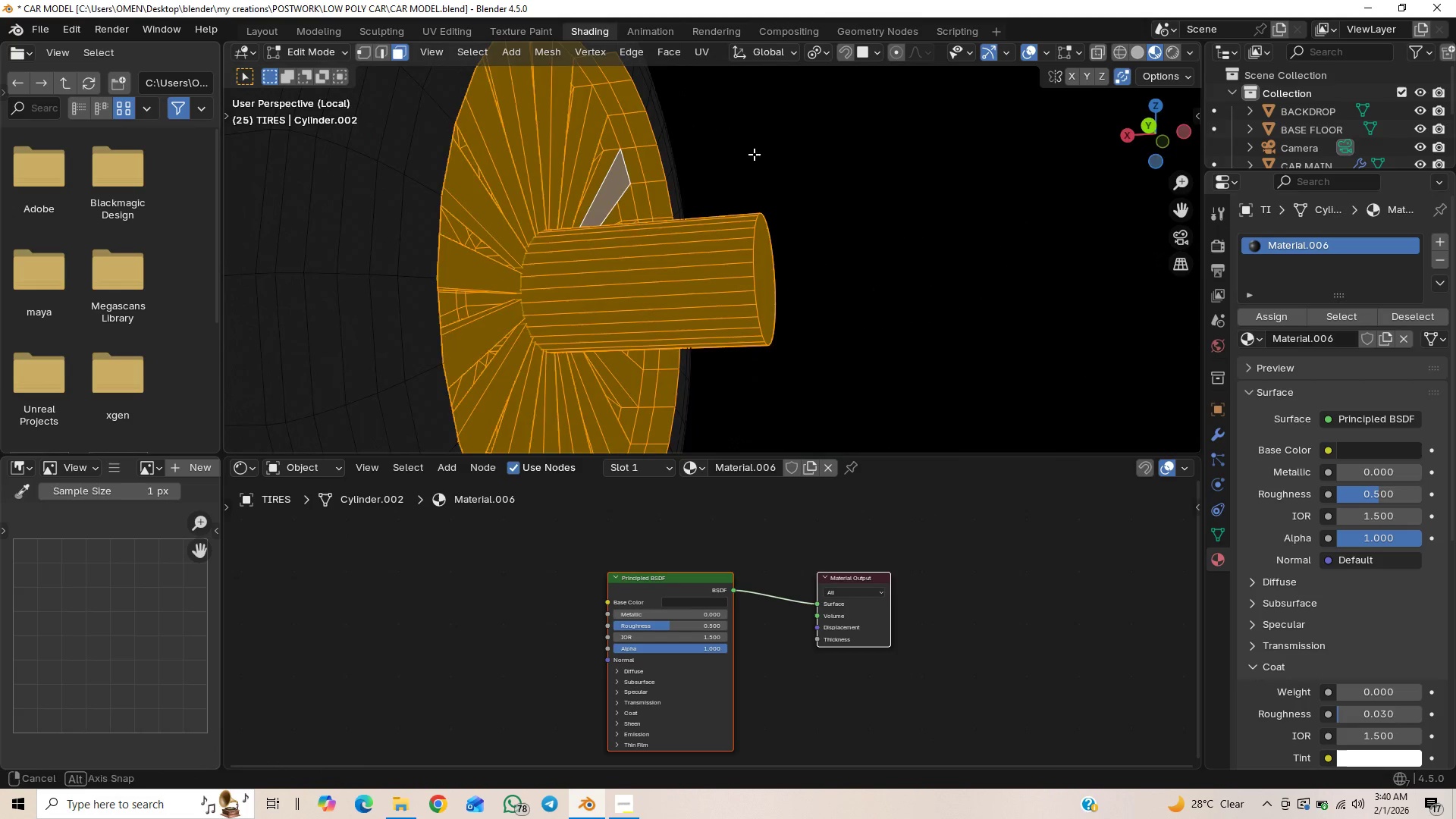 
hold_key(key=ShiftLeft, duration=0.48)
 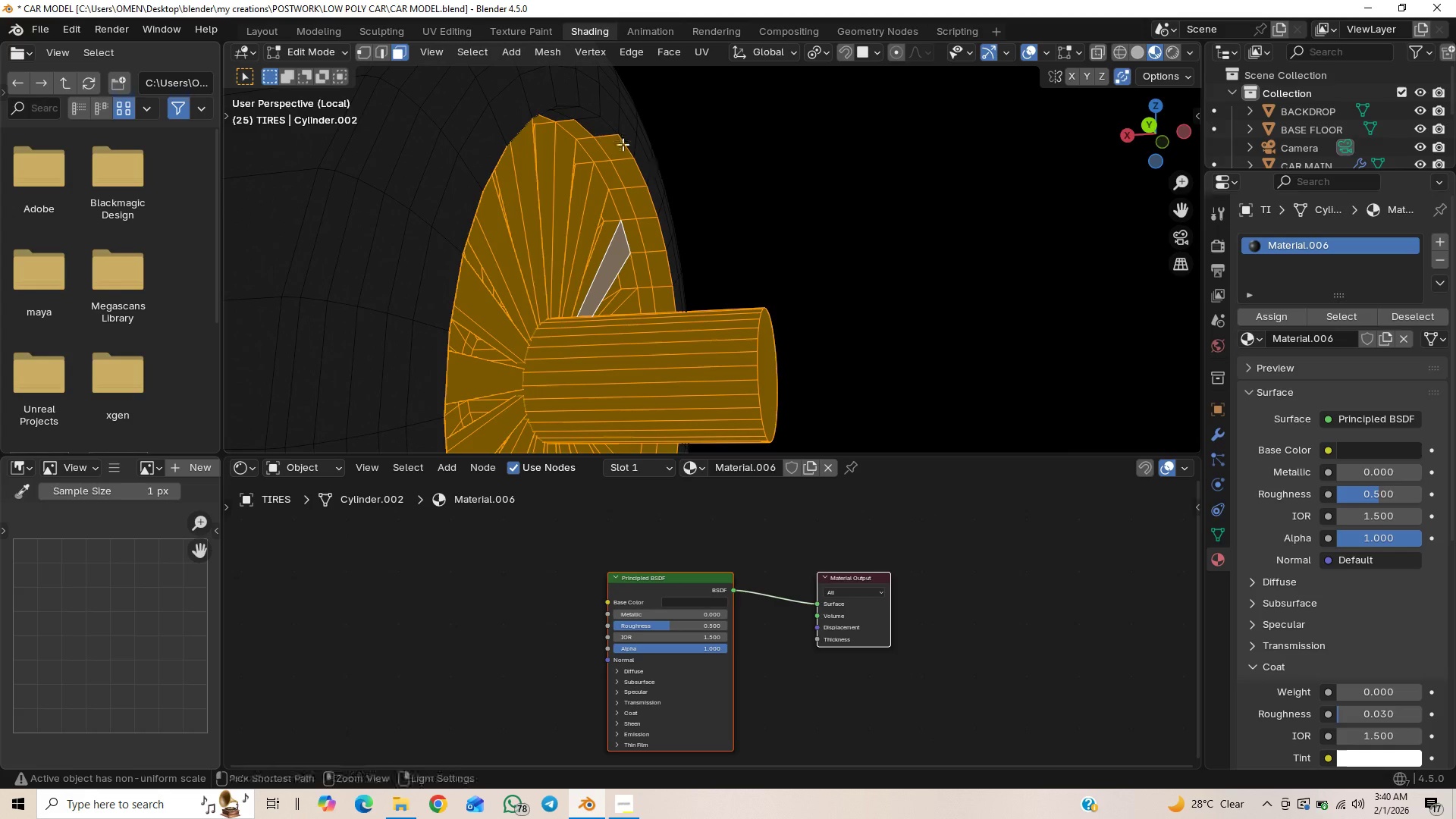 
hold_key(key=ControlLeft, duration=1.5)
left_click_drag(start_coordinate=[596, 129], to_coordinate=[581, 134])
 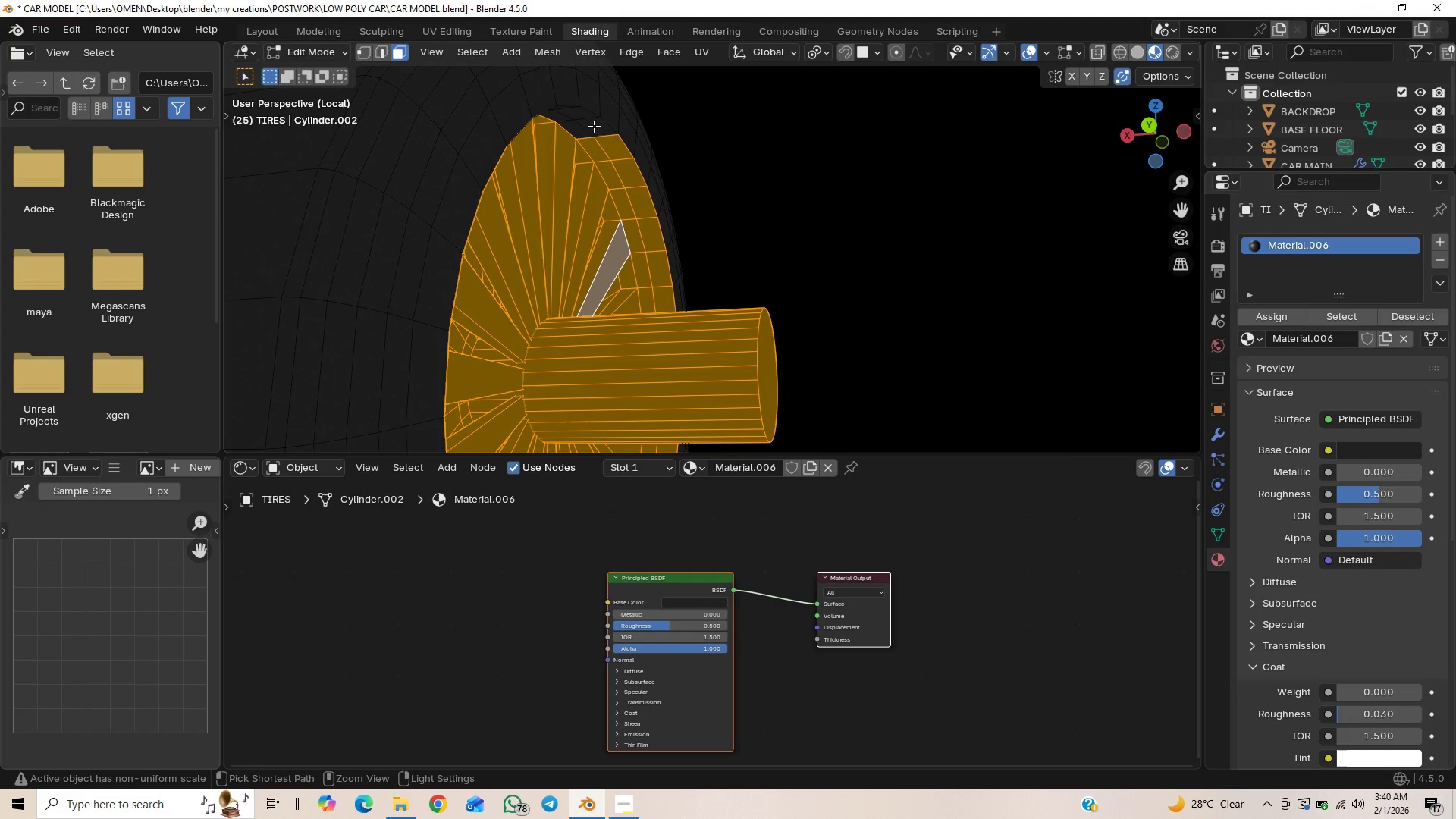 
left_click_drag(start_coordinate=[594, 126], to_coordinate=[615, 162])
 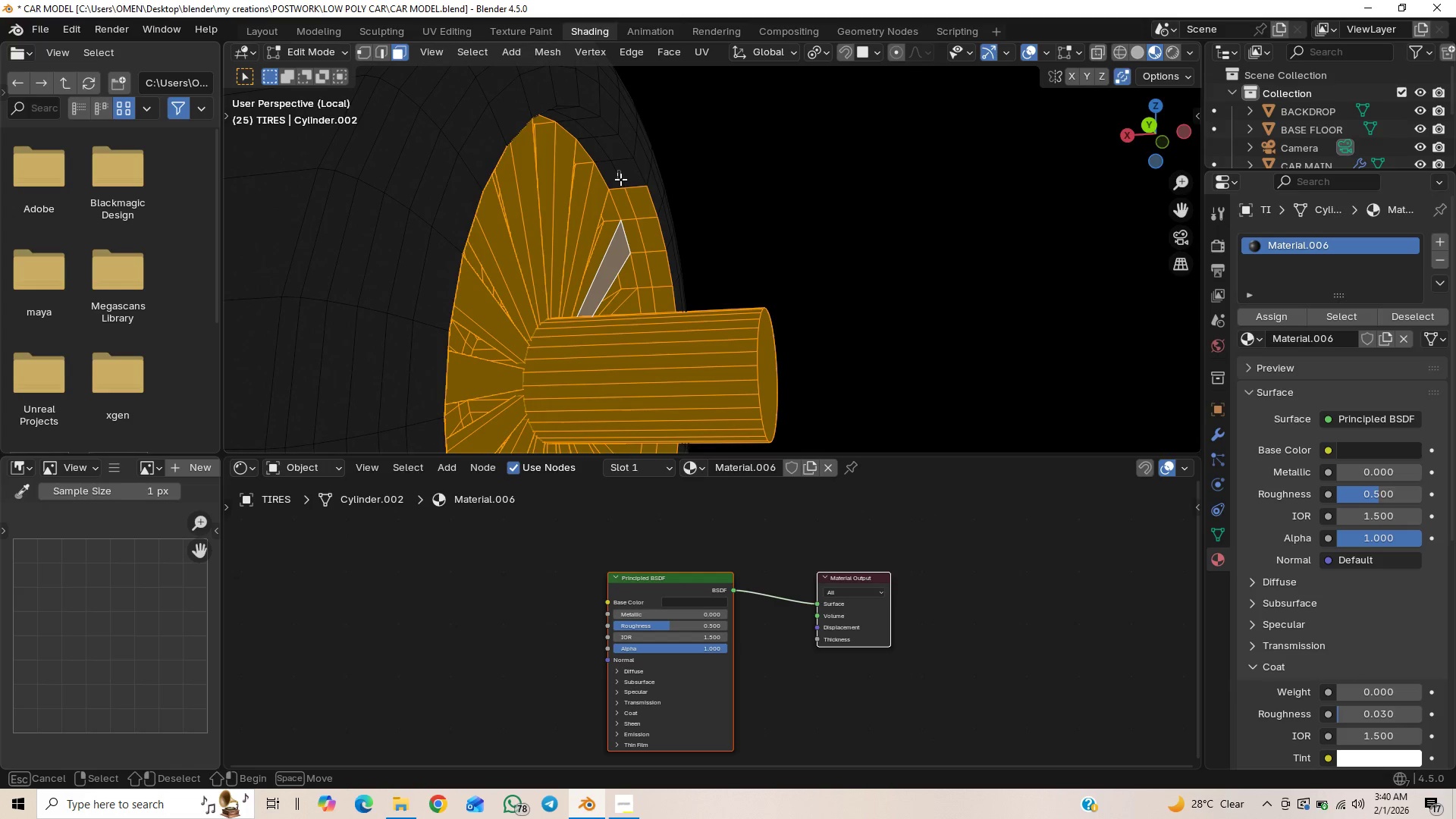 
hold_key(key=ControlLeft, duration=1.52)
left_click_drag(start_coordinate=[617, 170], to_coordinate=[641, 206])
 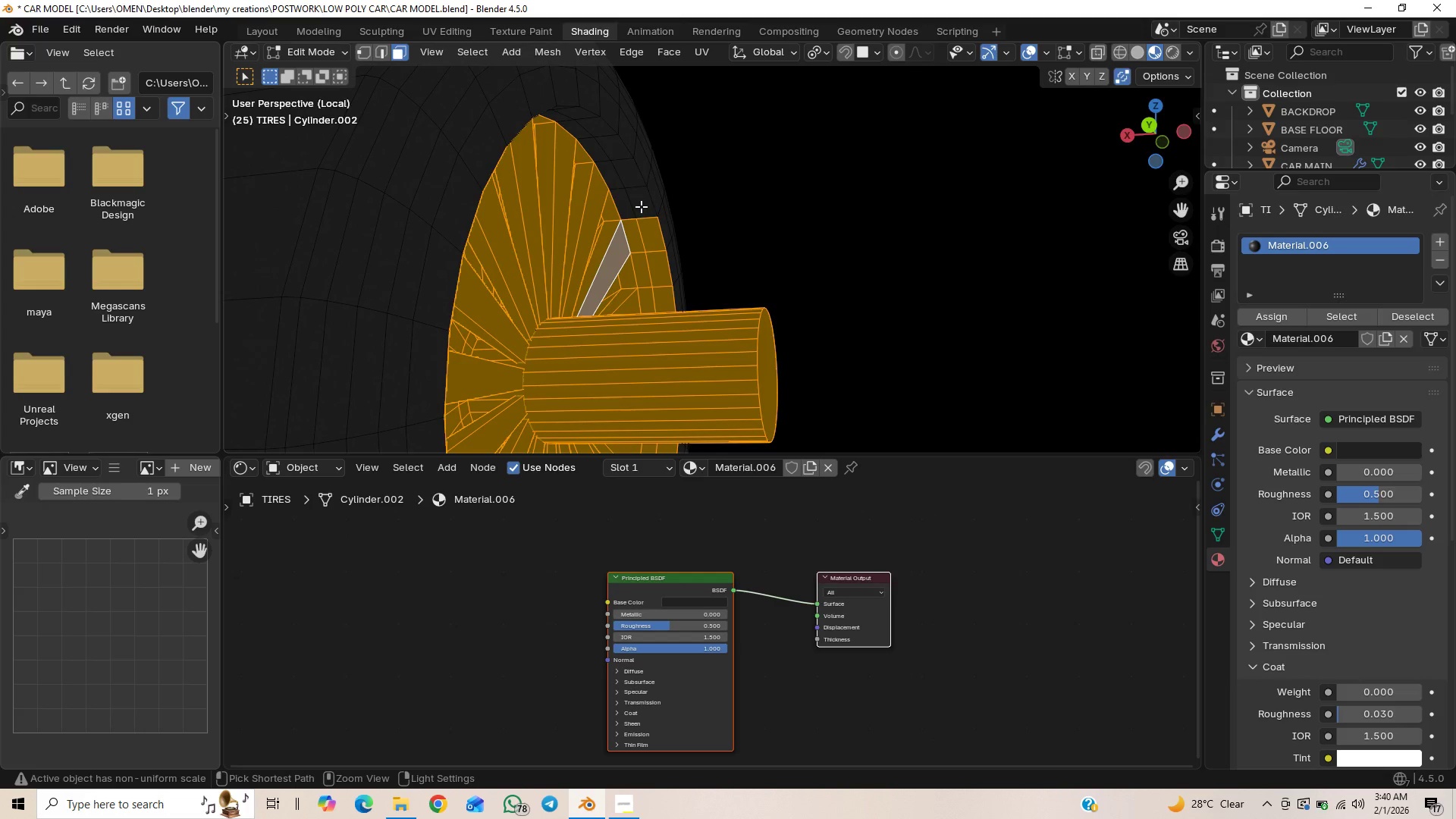 
key(Control+ControlLeft)
 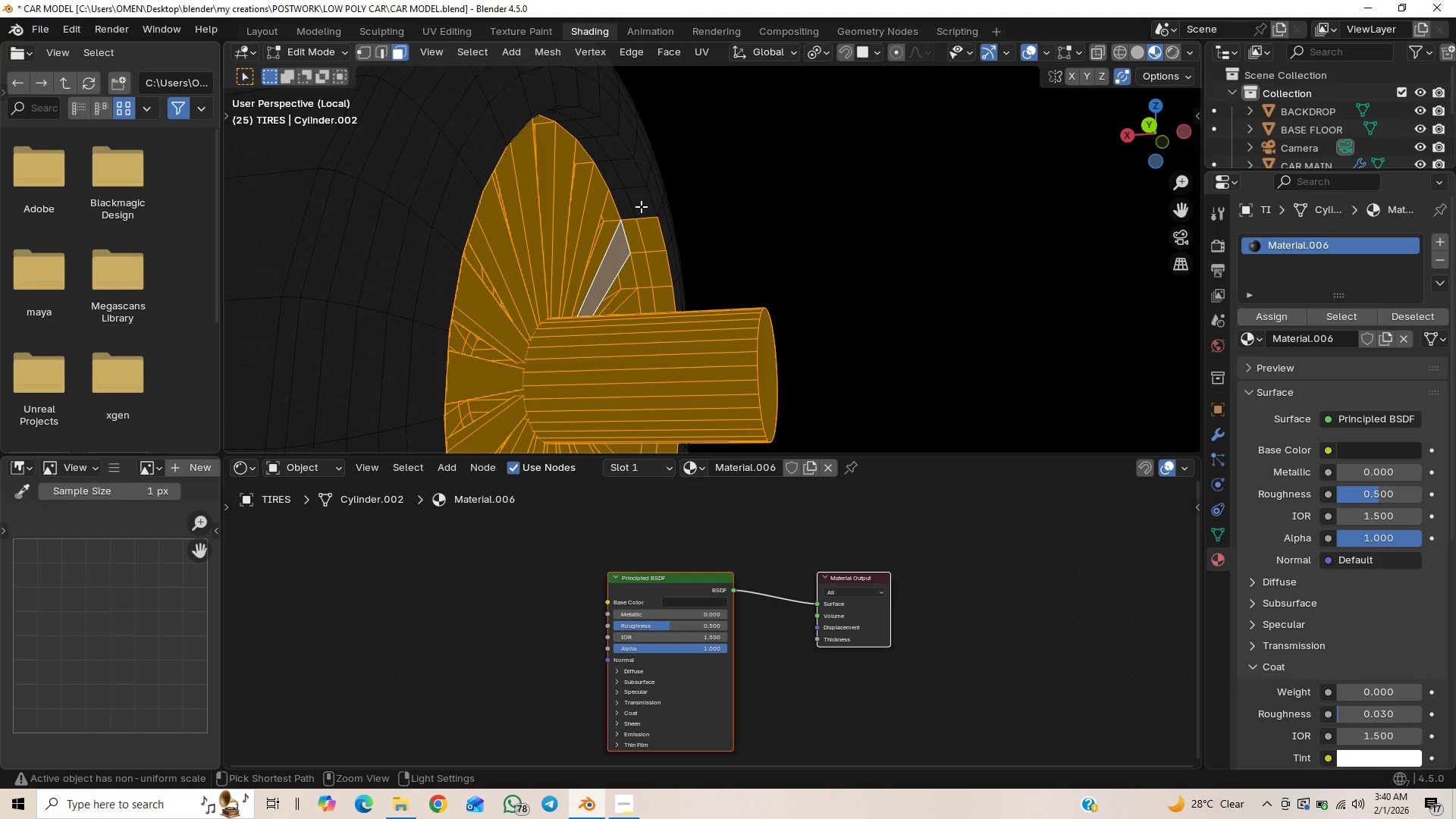 
key(Control+ControlLeft)
 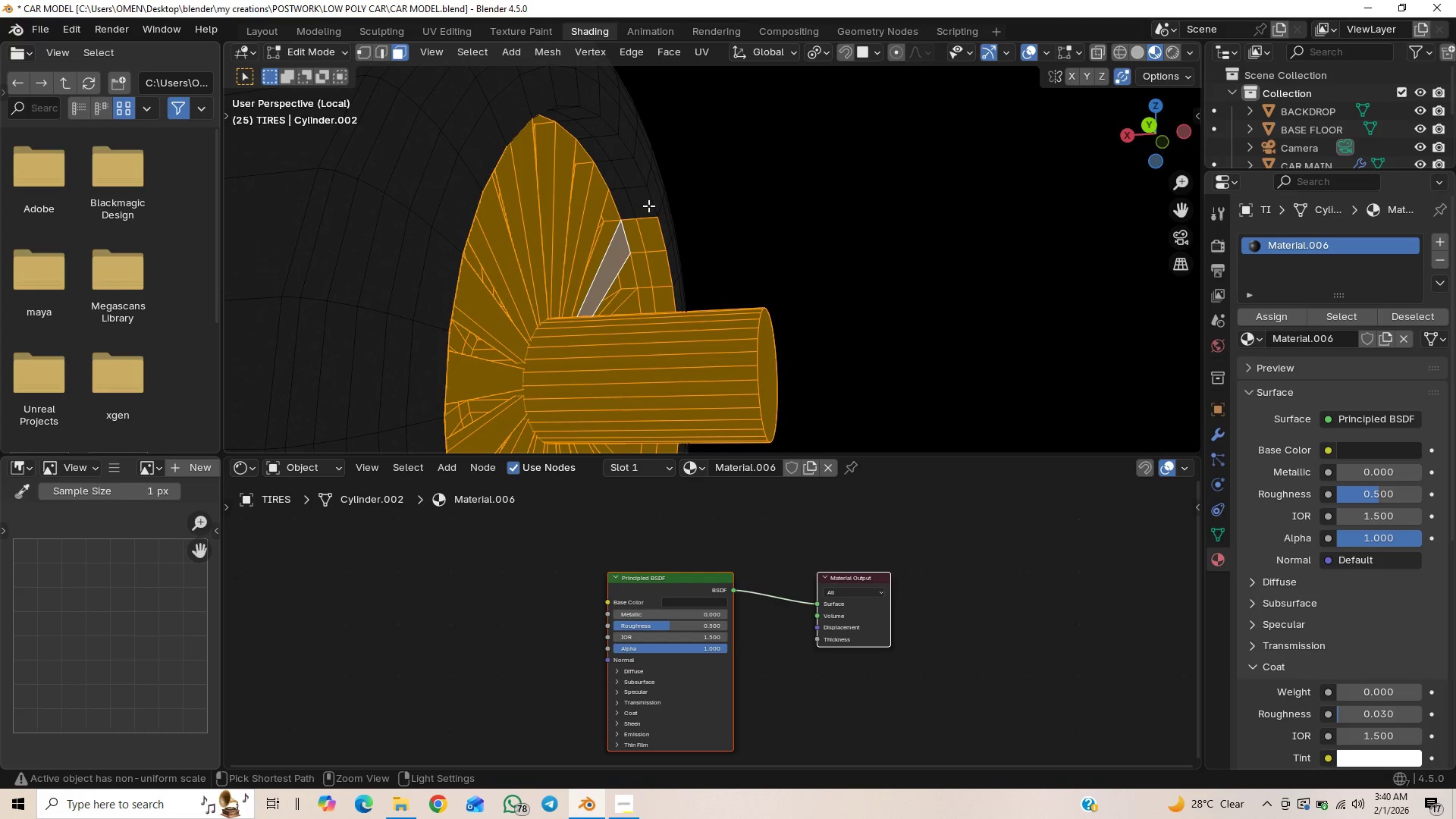 
key(Control+ControlLeft)
 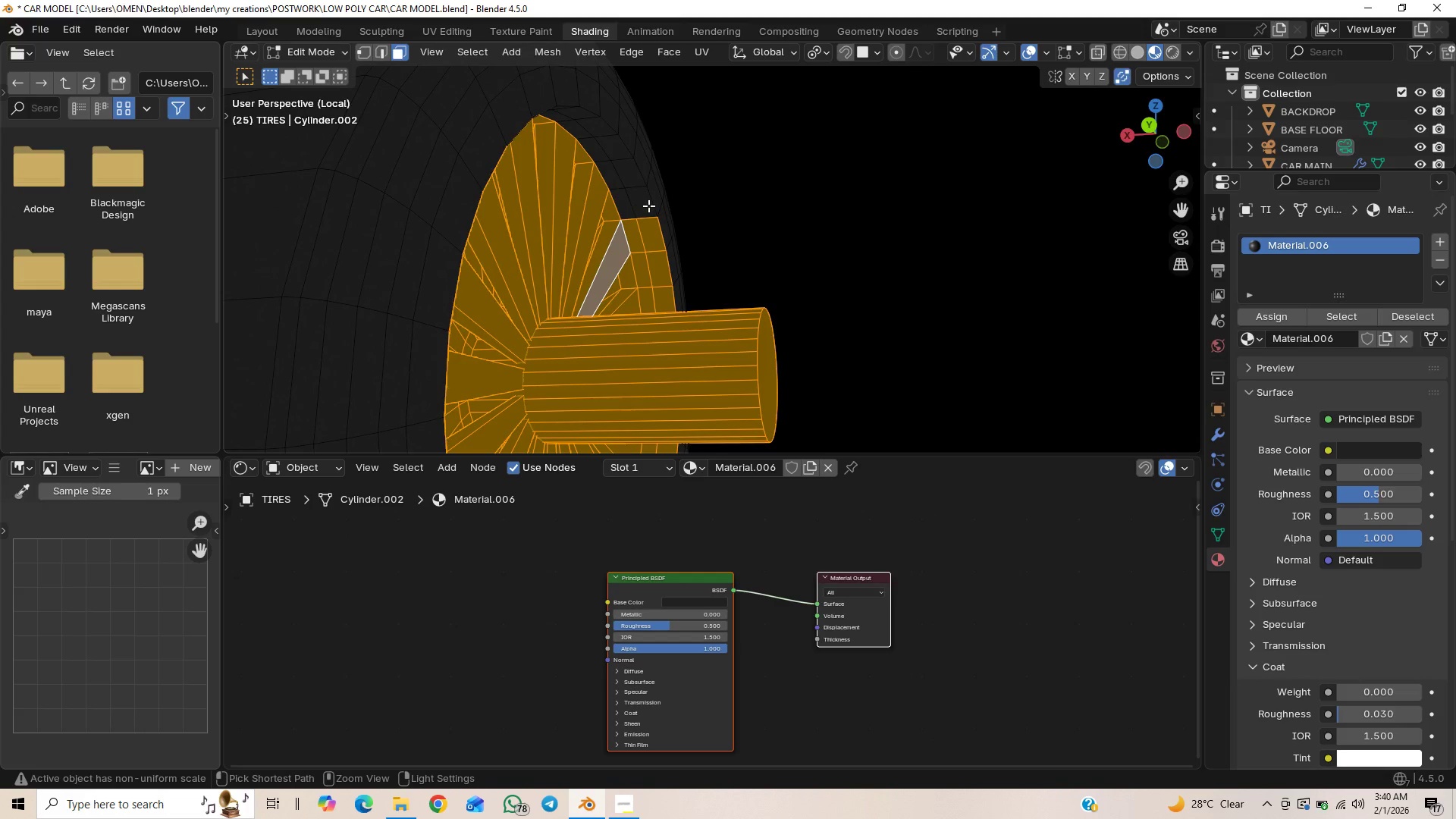 
key(Control+ControlLeft)
 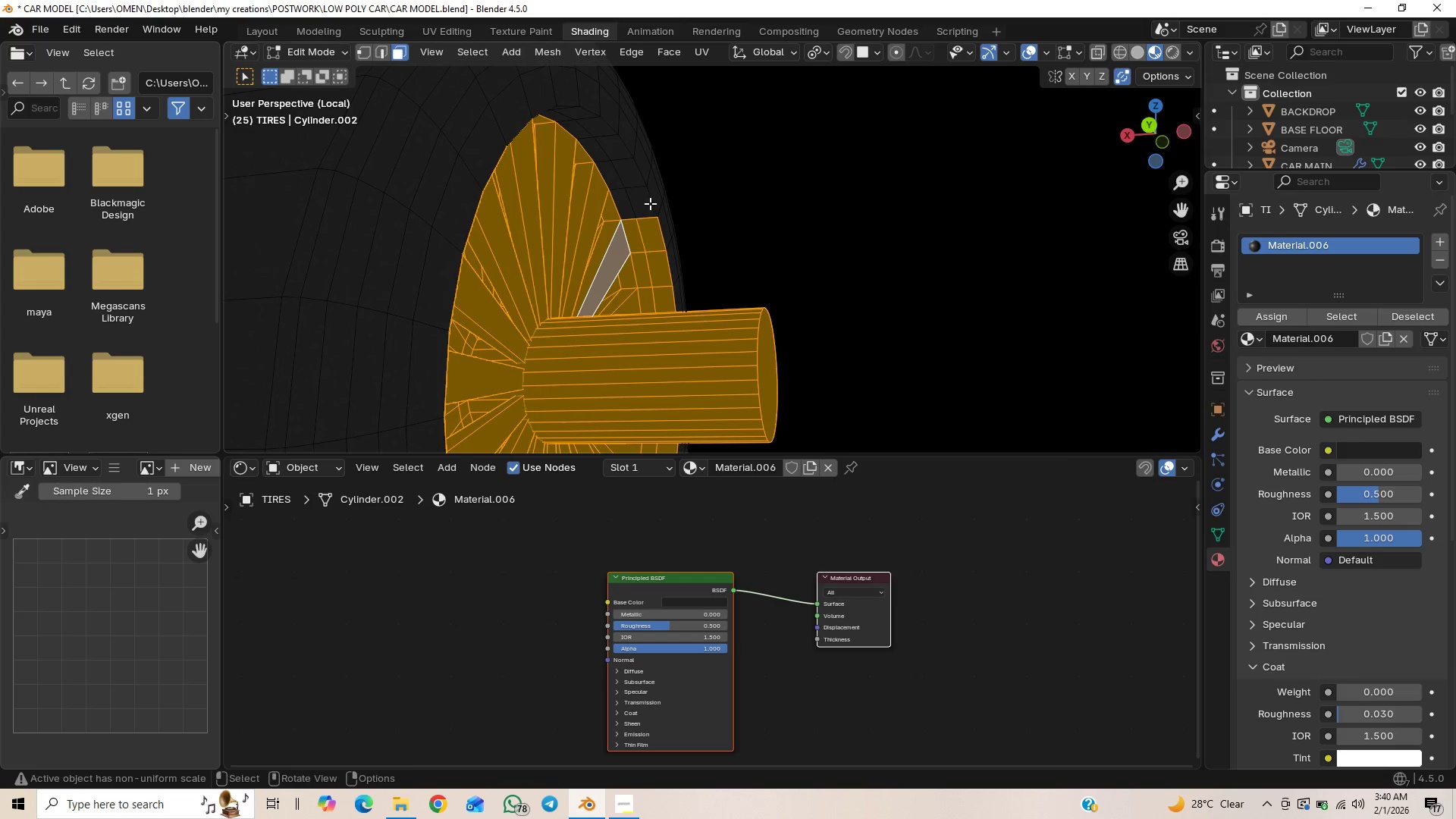 
hold_key(key=ControlLeft, duration=1.3)
left_click_drag(start_coordinate=[655, 190], to_coordinate=[644, 265])
 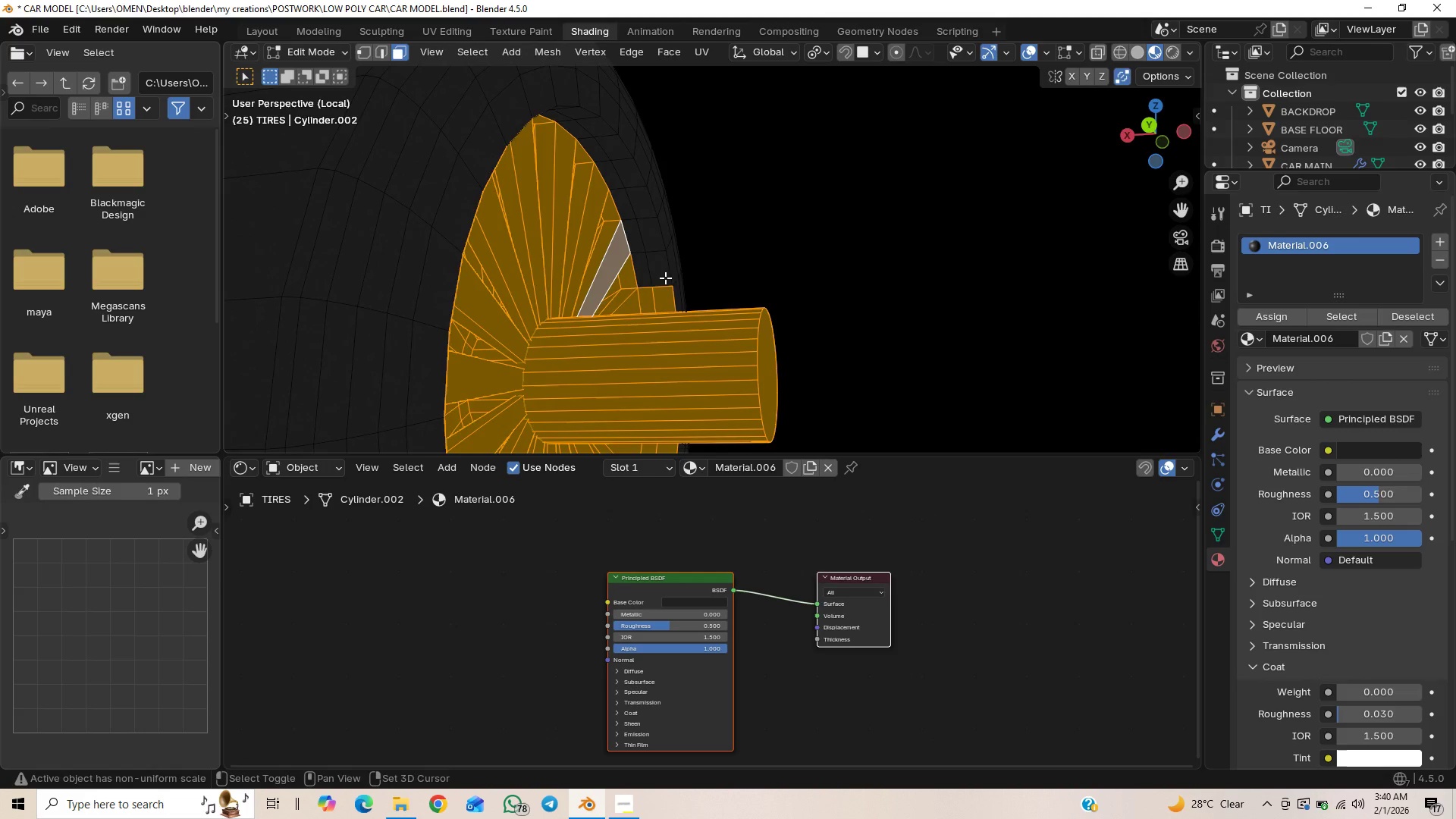 
key(Shift+ShiftLeft)
 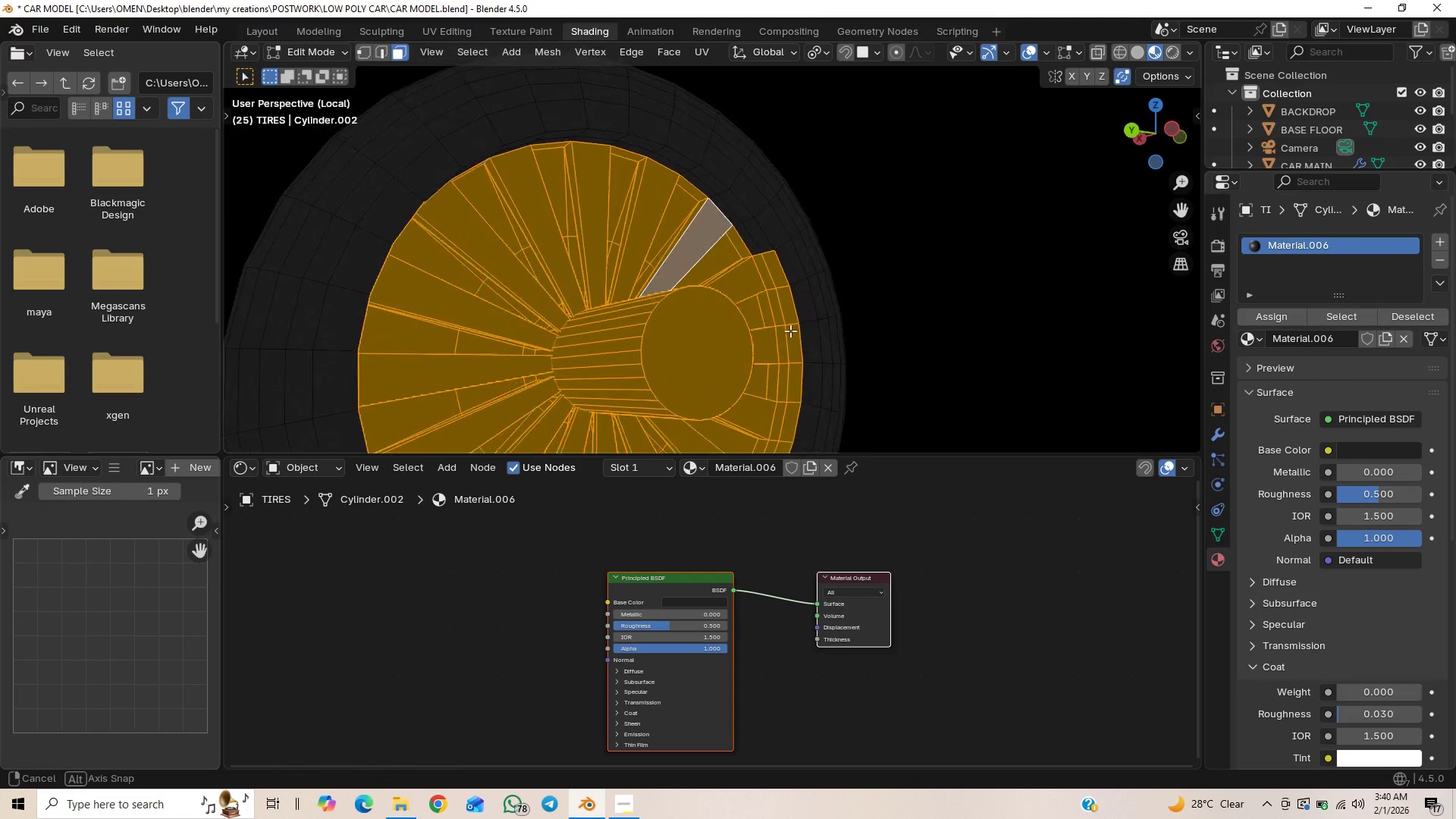 
hold_key(key=ControlLeft, duration=1.5)
left_click_drag(start_coordinate=[792, 247], to_coordinate=[792, 277])
 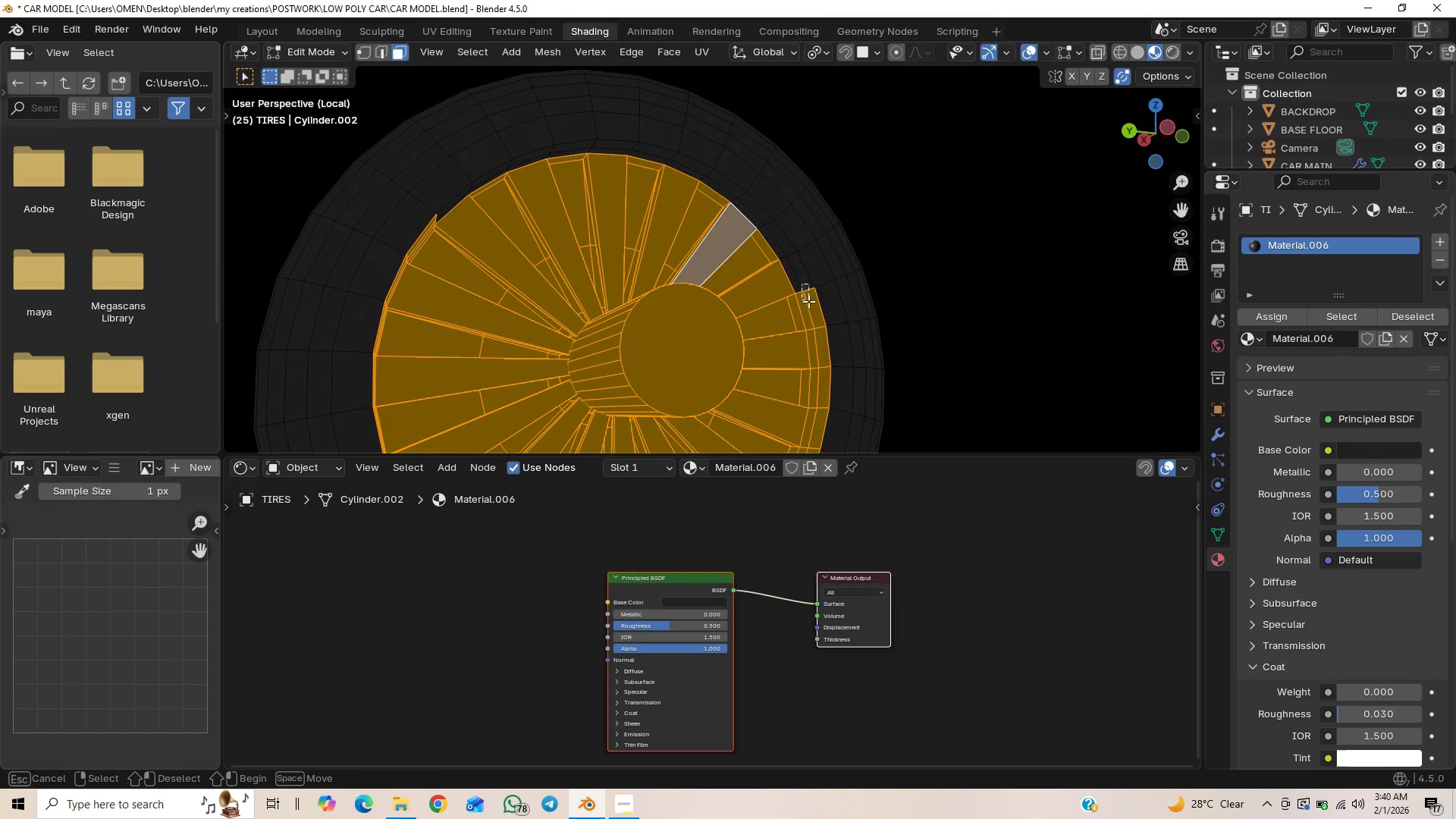 
hold_key(key=ControlLeft, duration=1.52)
left_click_drag(start_coordinate=[802, 284], to_coordinate=[812, 302])
 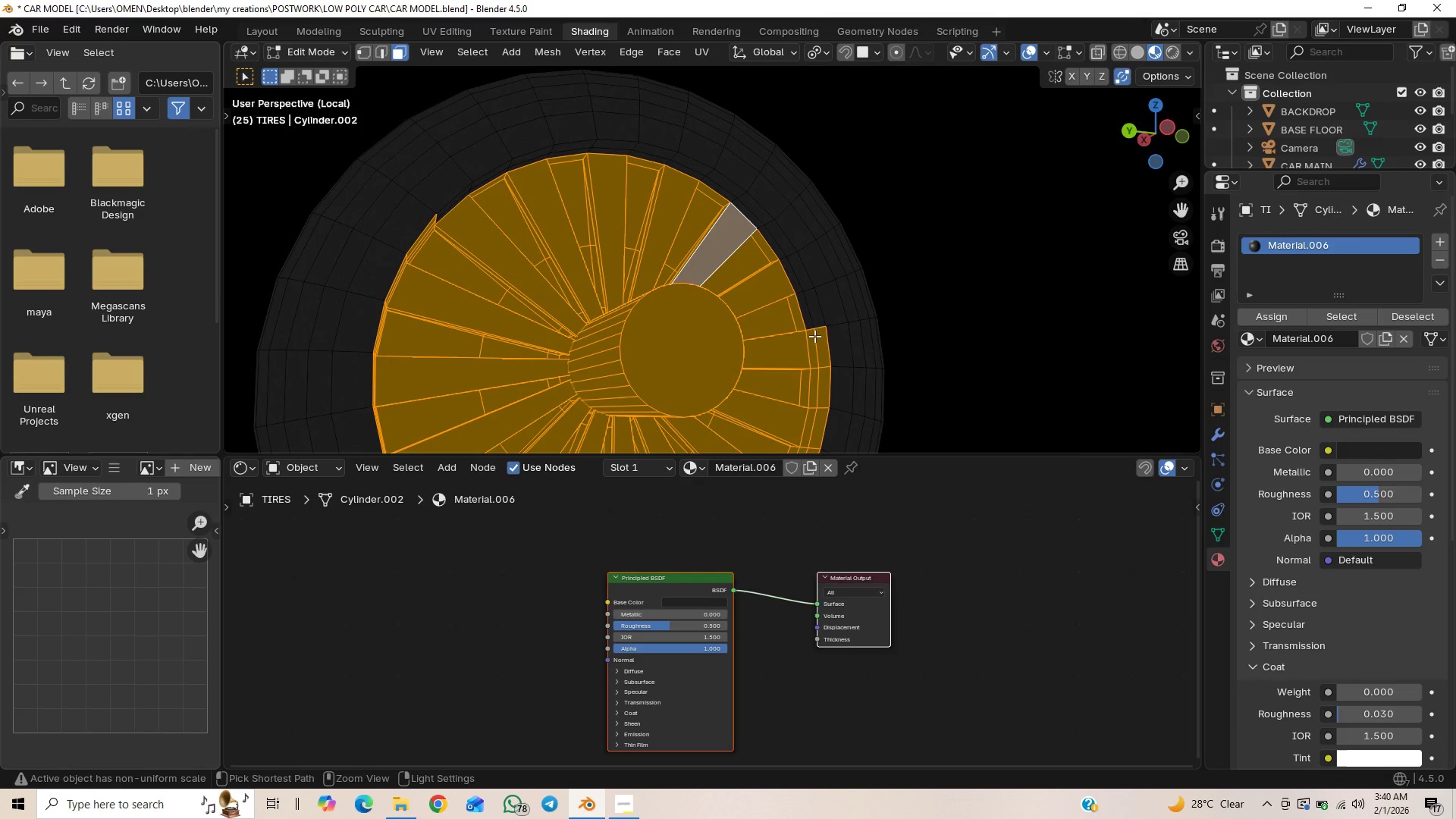 
hold_key(key=ControlLeft, duration=1.5)
left_click_drag(start_coordinate=[813, 334], to_coordinate=[821, 349])
 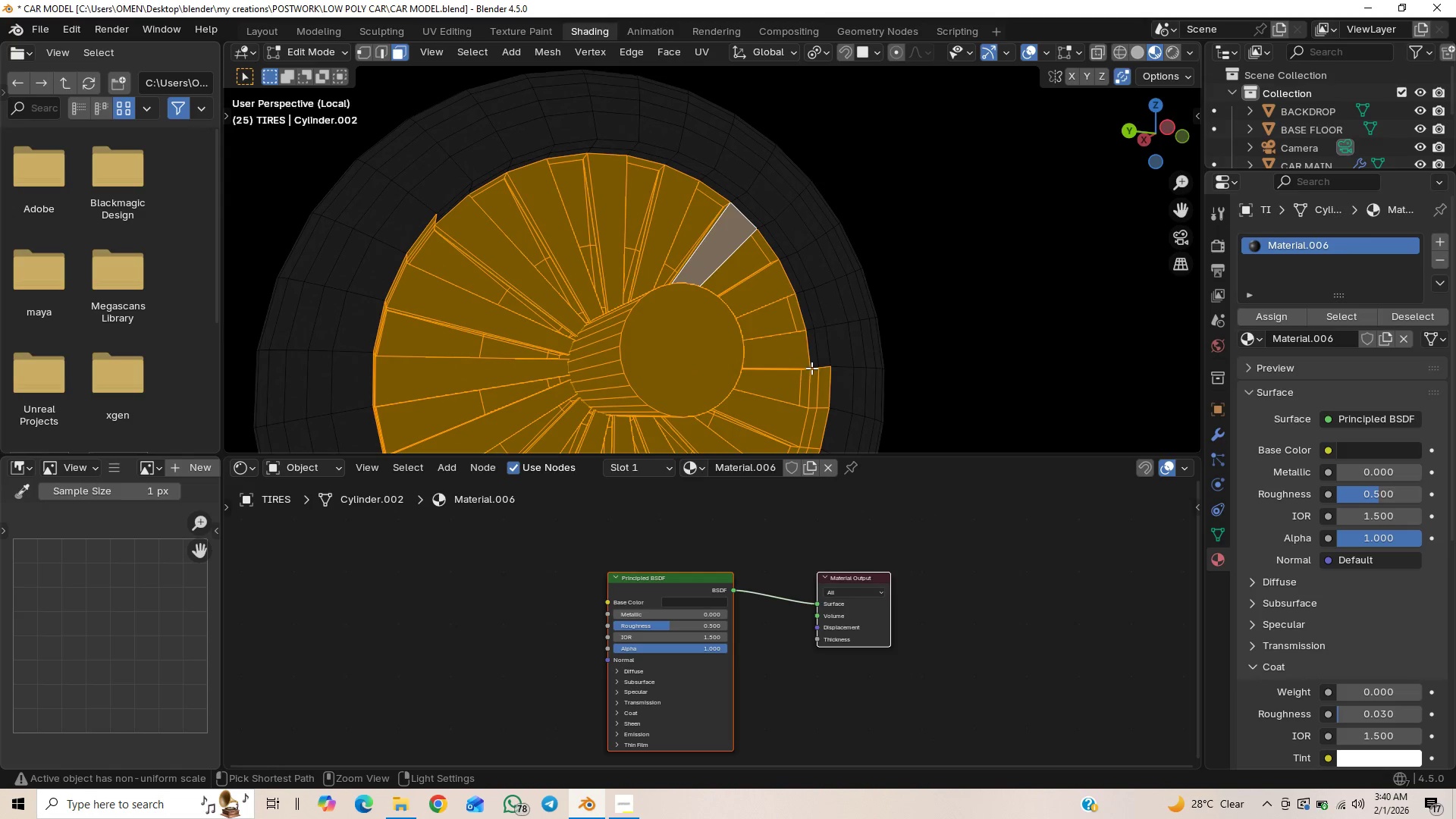 
hold_key(key=ControlLeft, duration=1.42)
left_click_drag(start_coordinate=[821, 389], to_coordinate=[815, 410])
 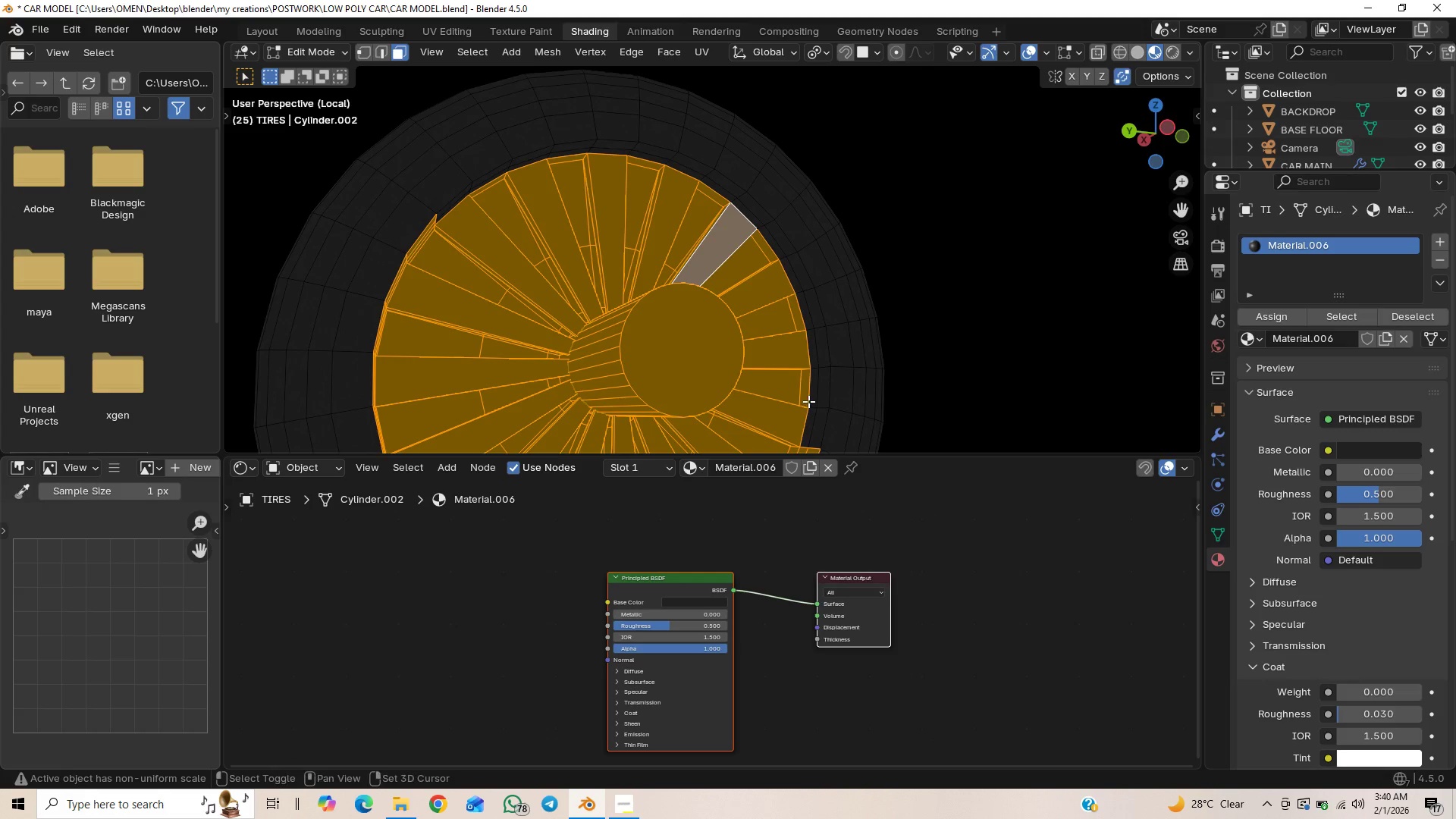 
hold_key(key=ShiftLeft, duration=0.42)
 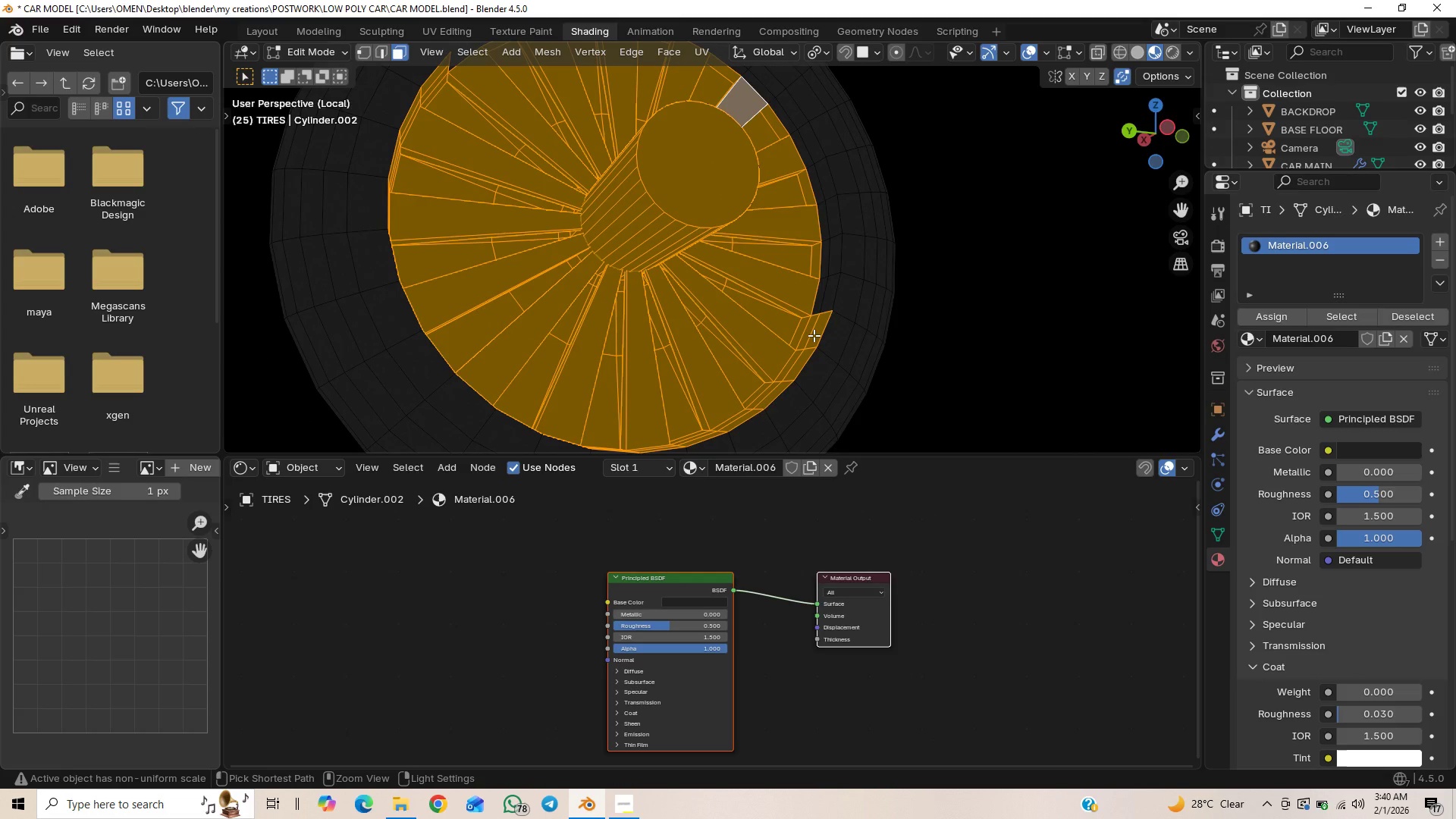 
hold_key(key=ControlLeft, duration=1.5)
left_click_drag(start_coordinate=[814, 335], to_coordinate=[807, 351])
 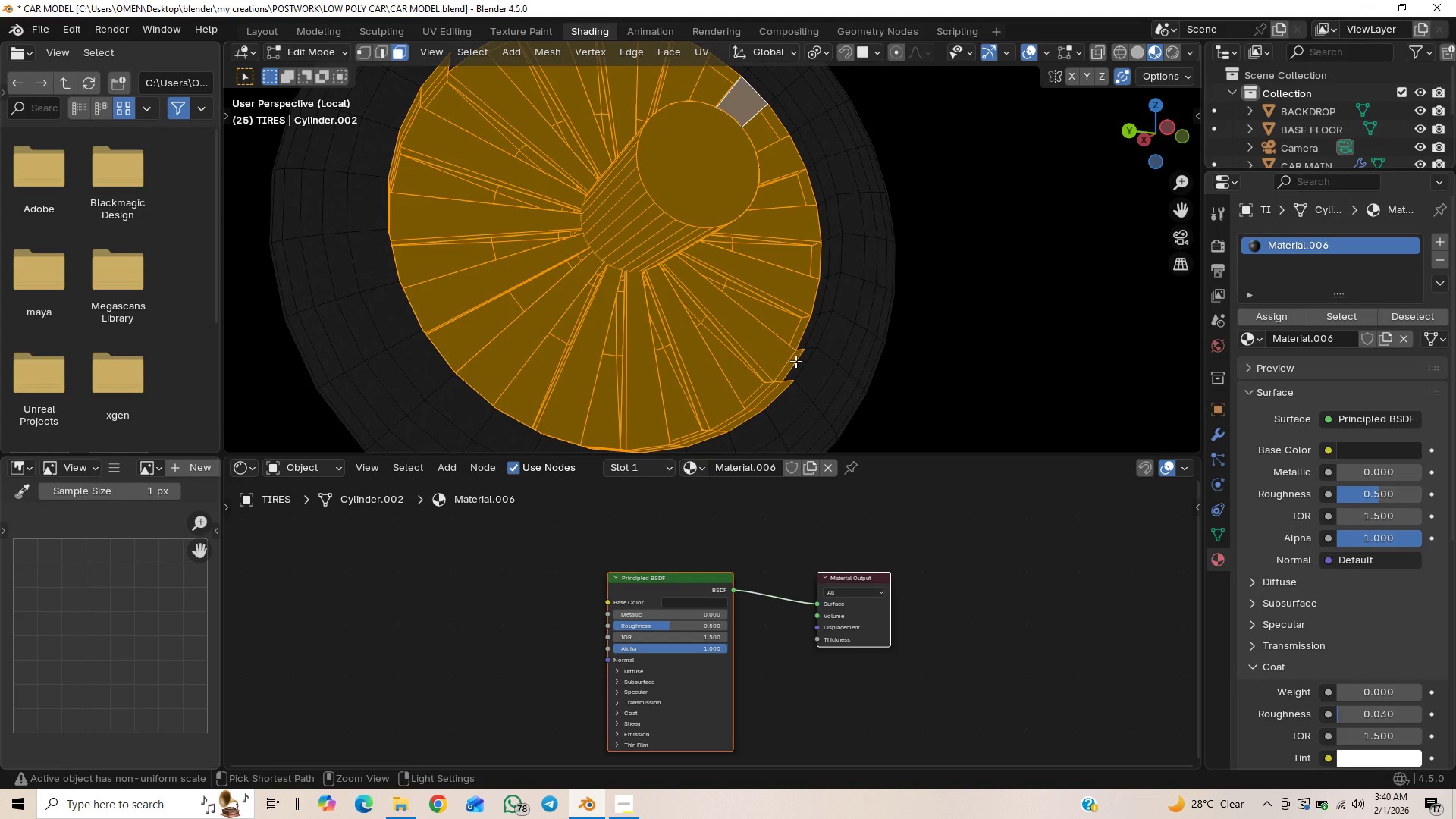 
left_click_drag(start_coordinate=[795, 364], to_coordinate=[786, 371])
 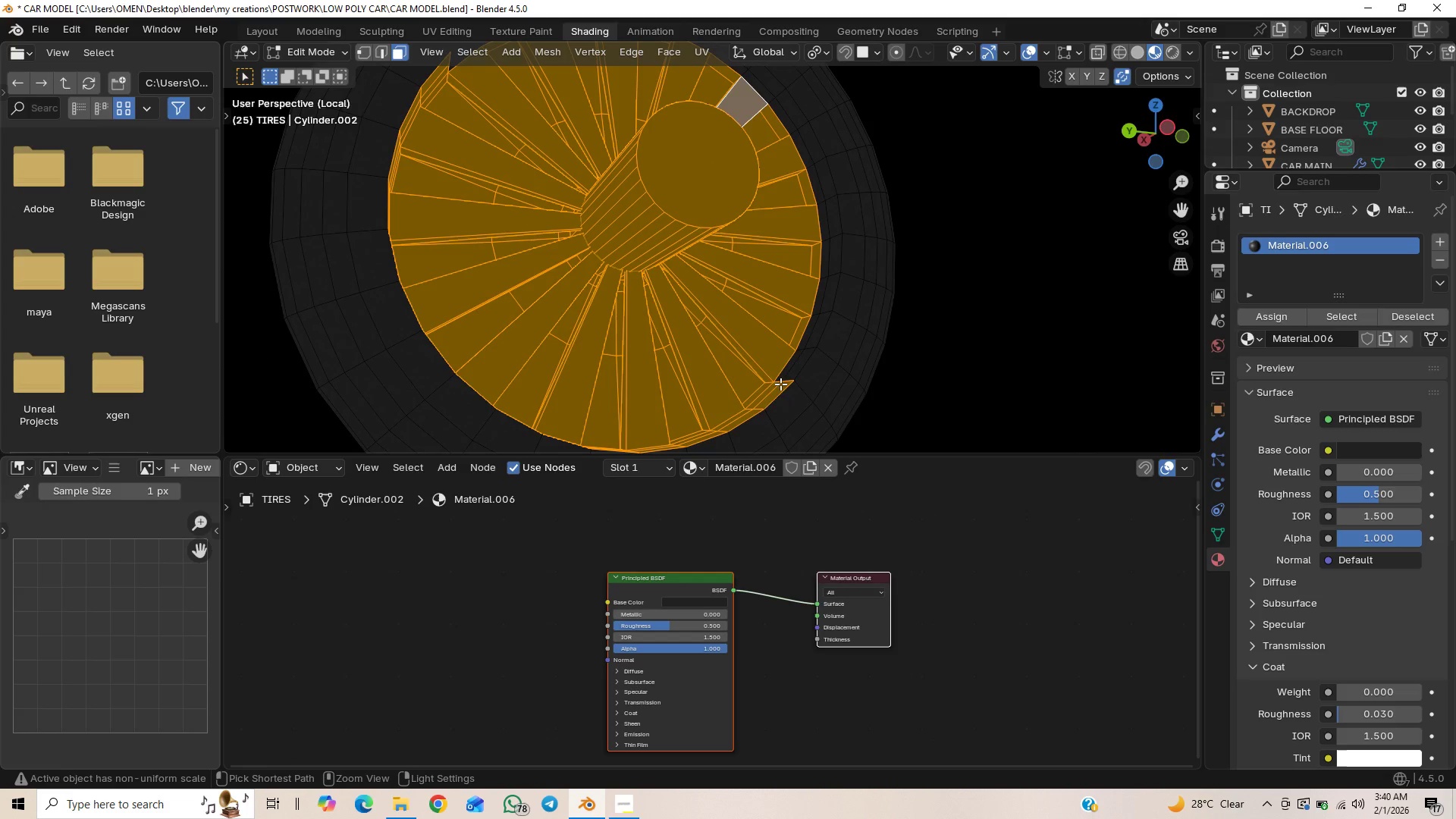 
hold_key(key=ControlLeft, duration=0.84)
 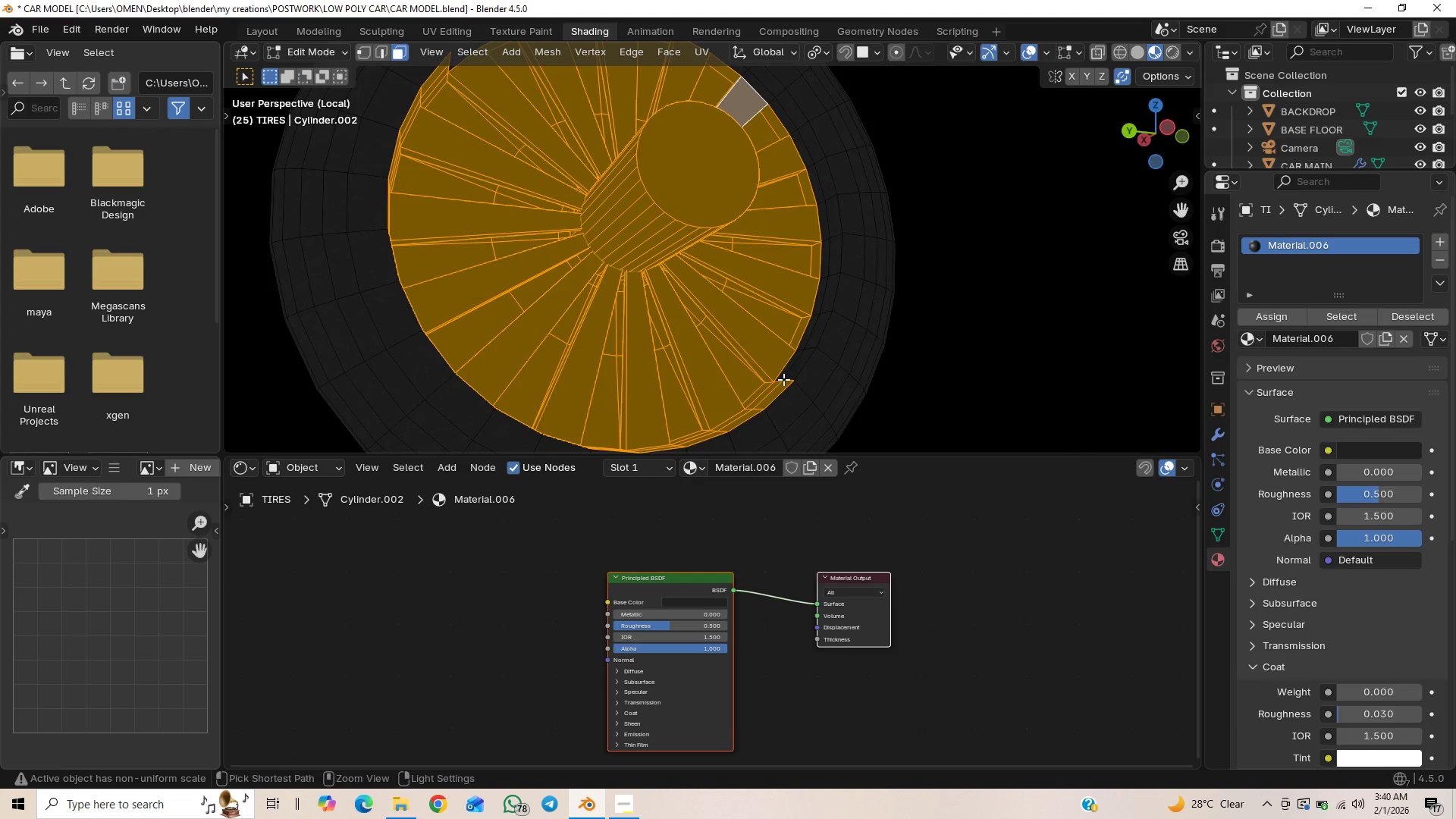 
hold_key(key=ControlLeft, duration=1.5)
left_click_drag(start_coordinate=[777, 390], to_coordinate=[766, 395])
 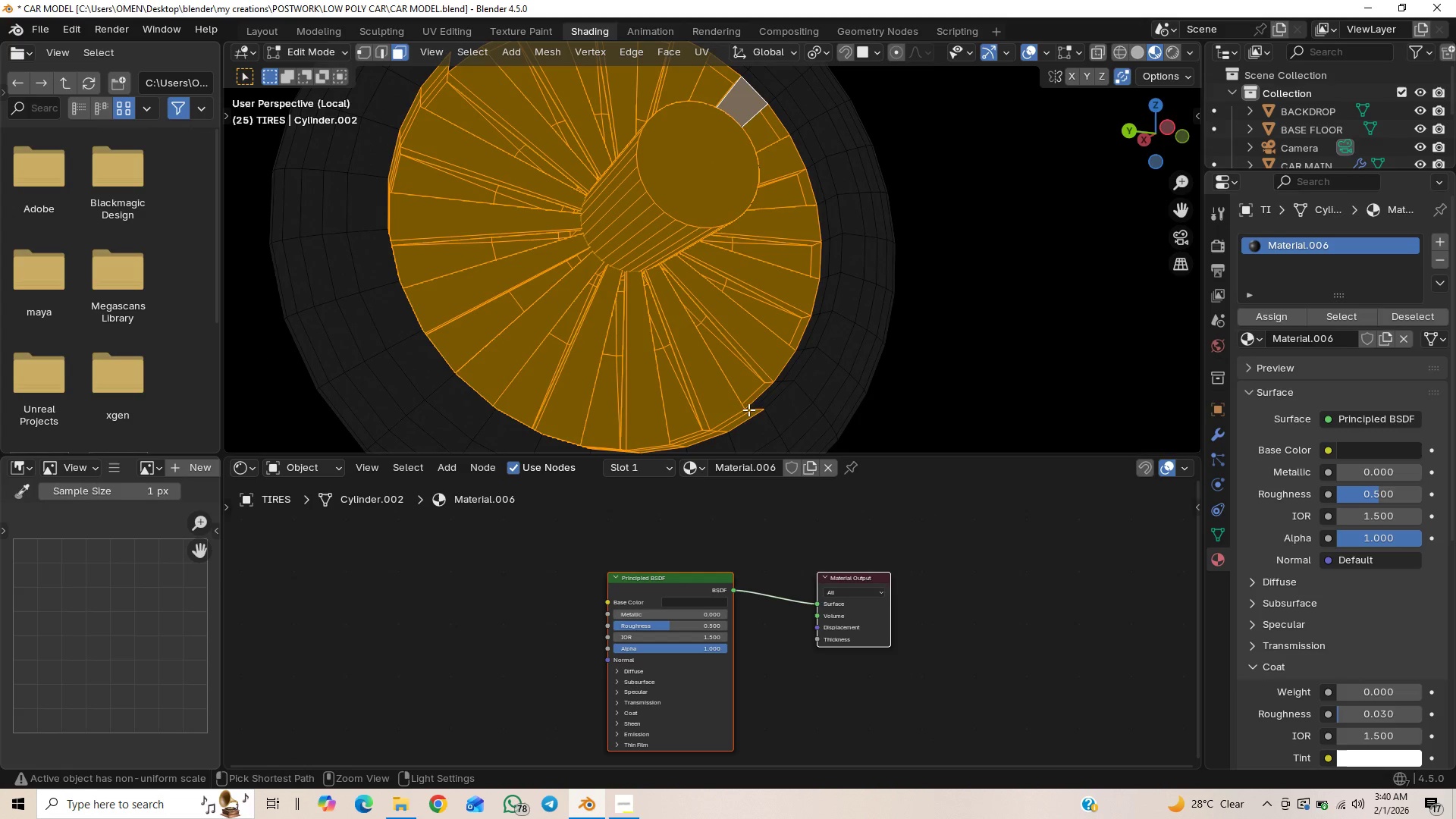 
left_click_drag(start_coordinate=[748, 413], to_coordinate=[742, 419])
 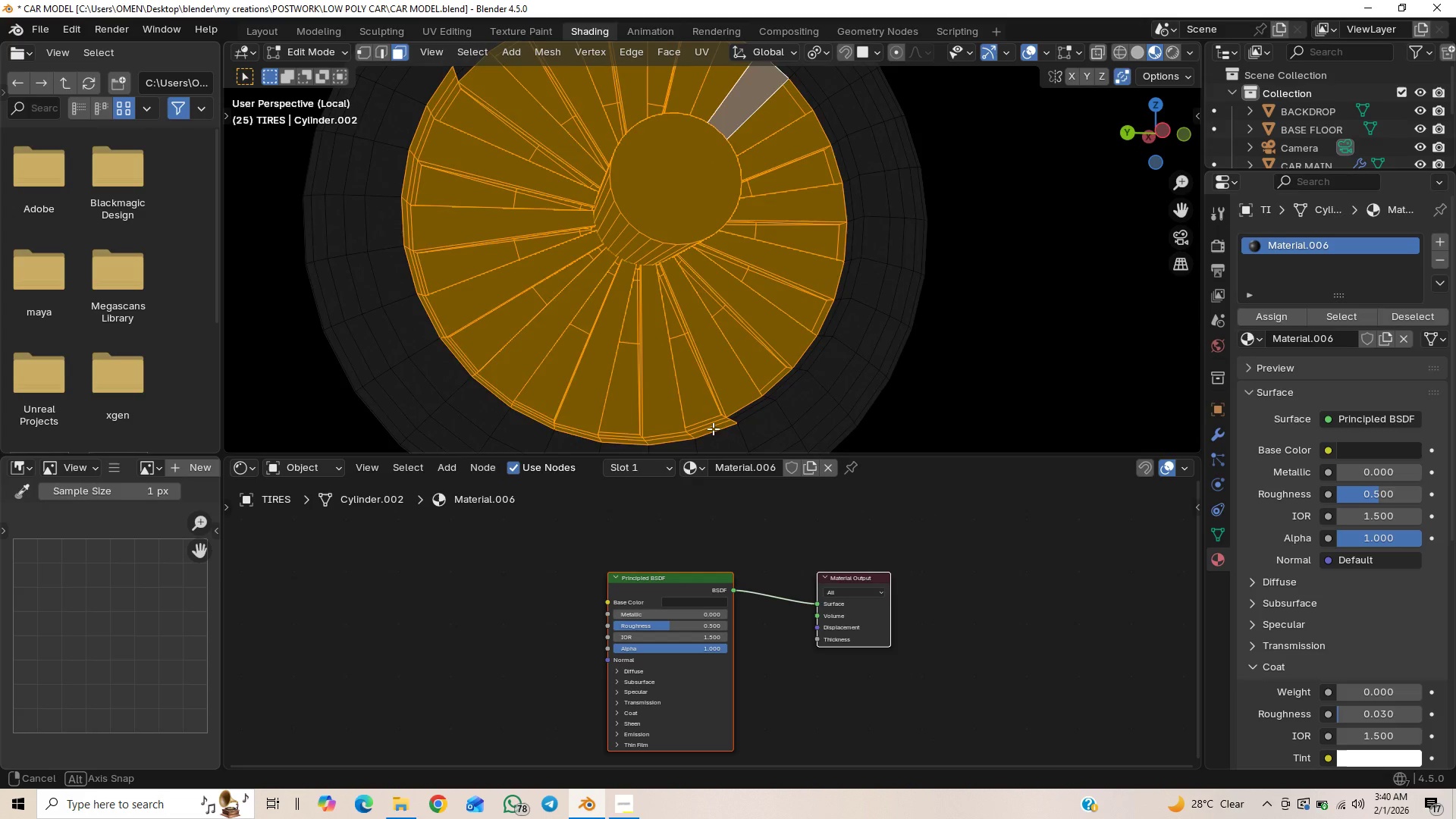 
hold_key(key=ControlLeft, duration=0.64)
 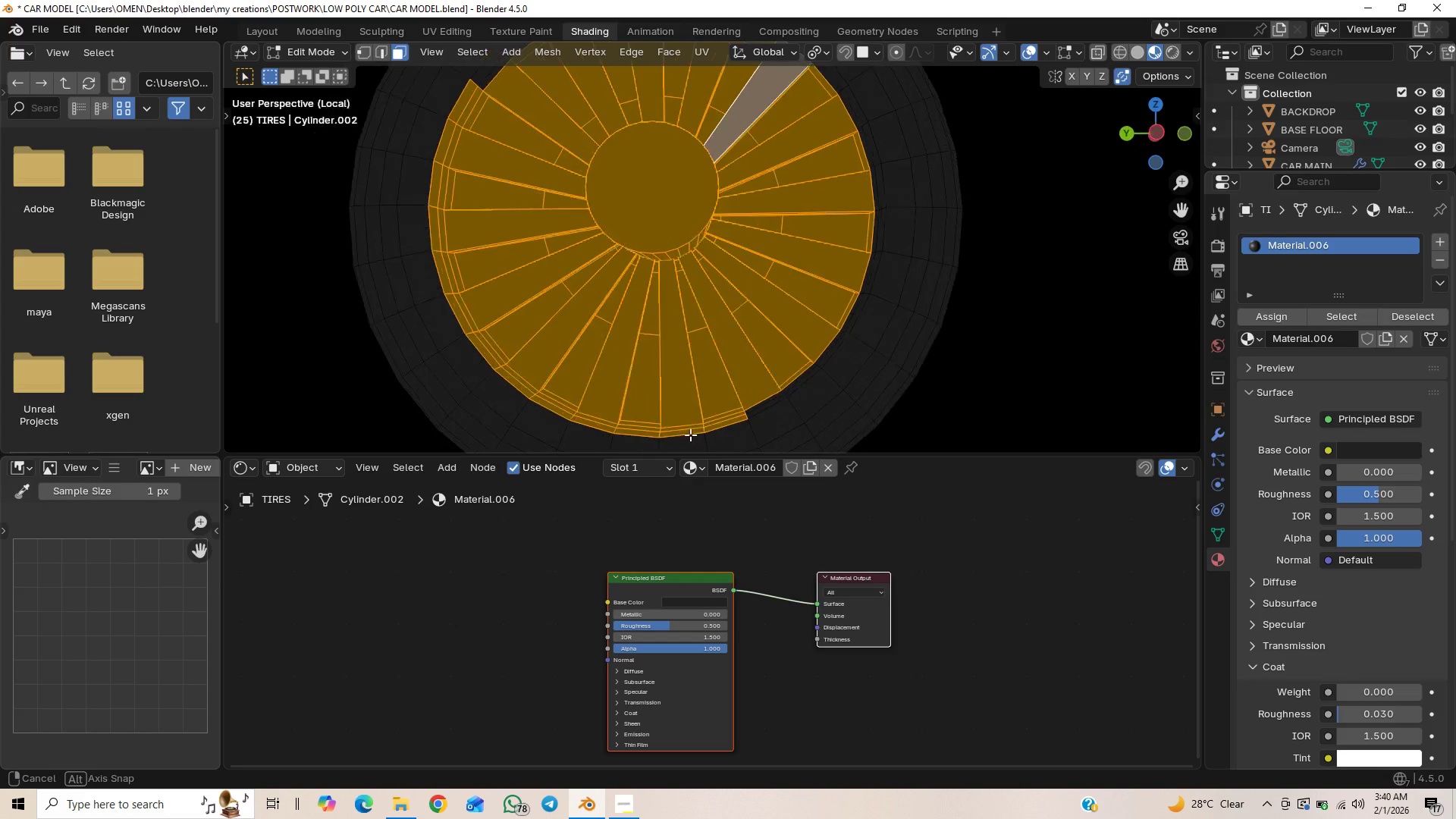 
hold_key(key=ControlLeft, duration=3.25)
 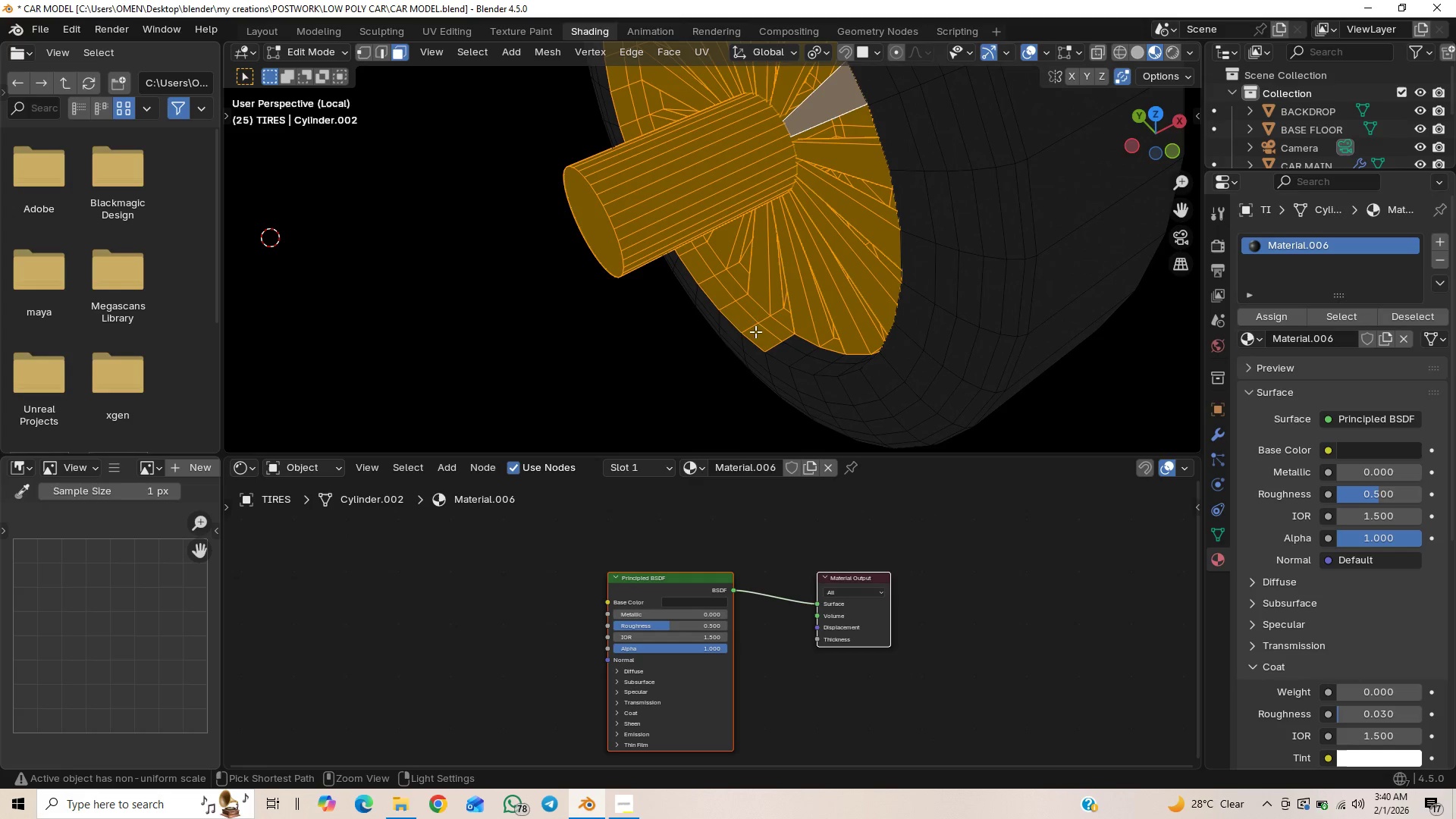 
hold_key(key=ControlLeft, duration=1.5)
left_click_drag(start_coordinate=[758, 329], to_coordinate=[739, 308])
 